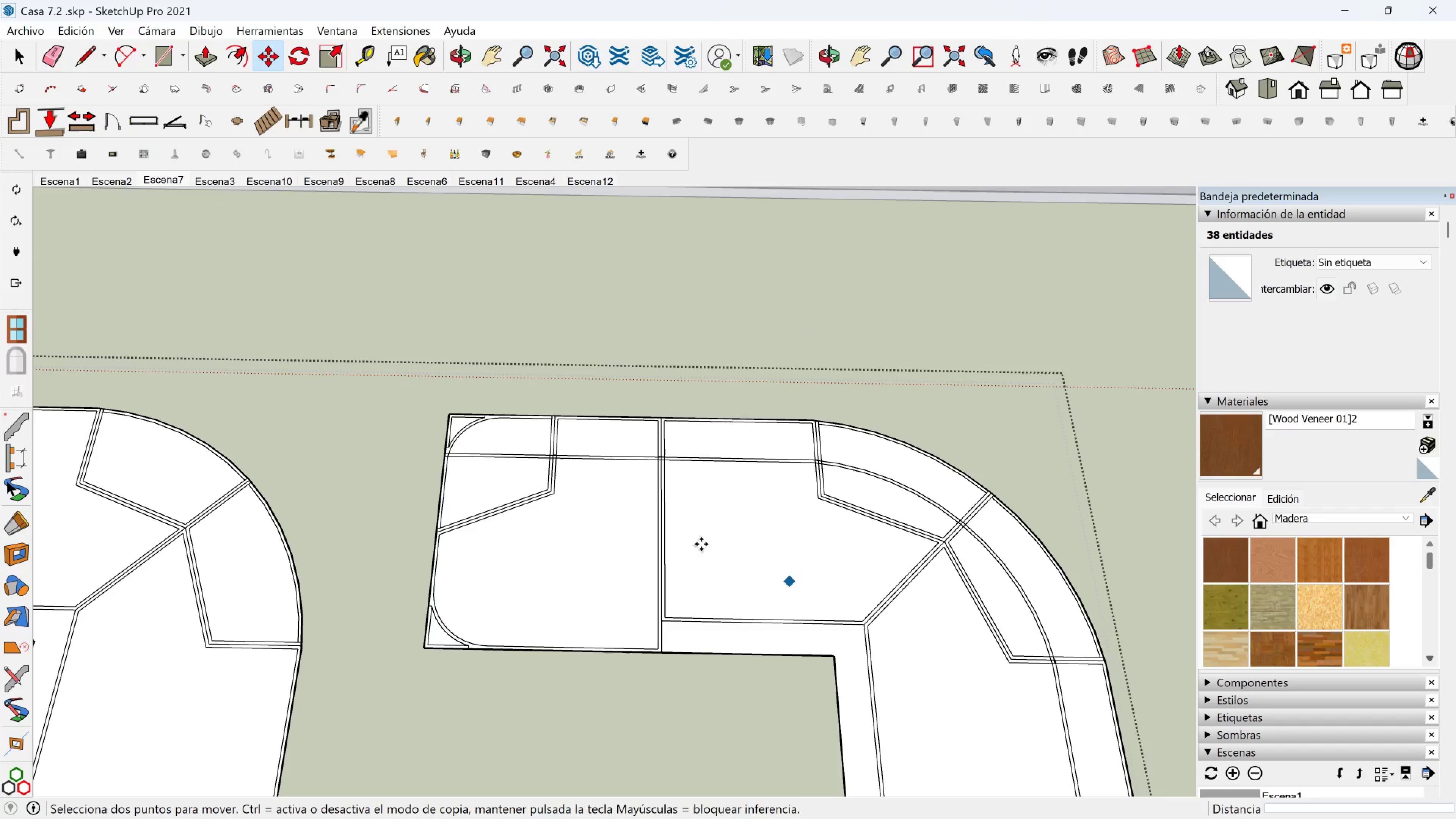 
scroll: coordinate [392, 395], scroll_direction: up, amount: 11.0
 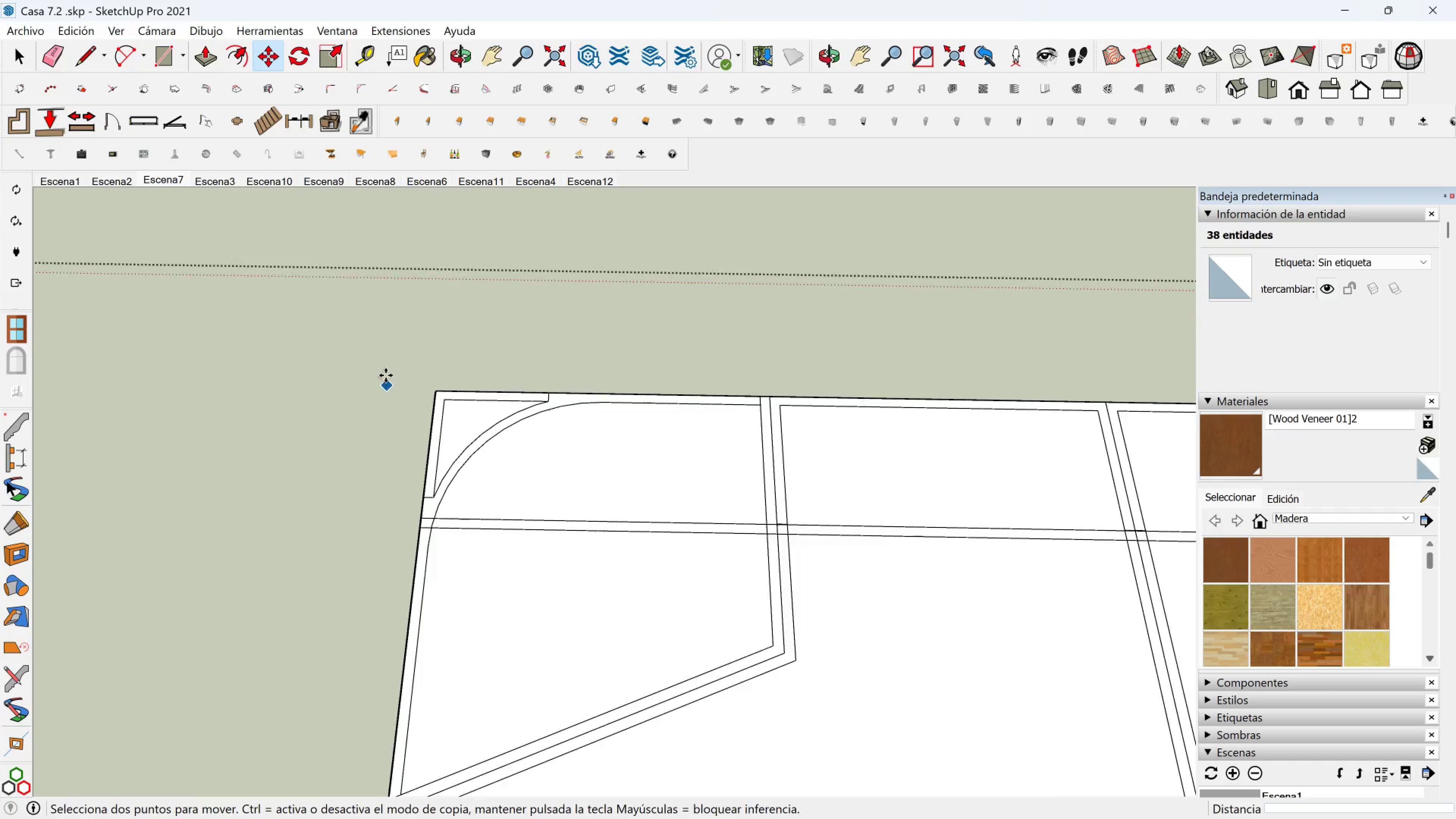 
key(Space)
 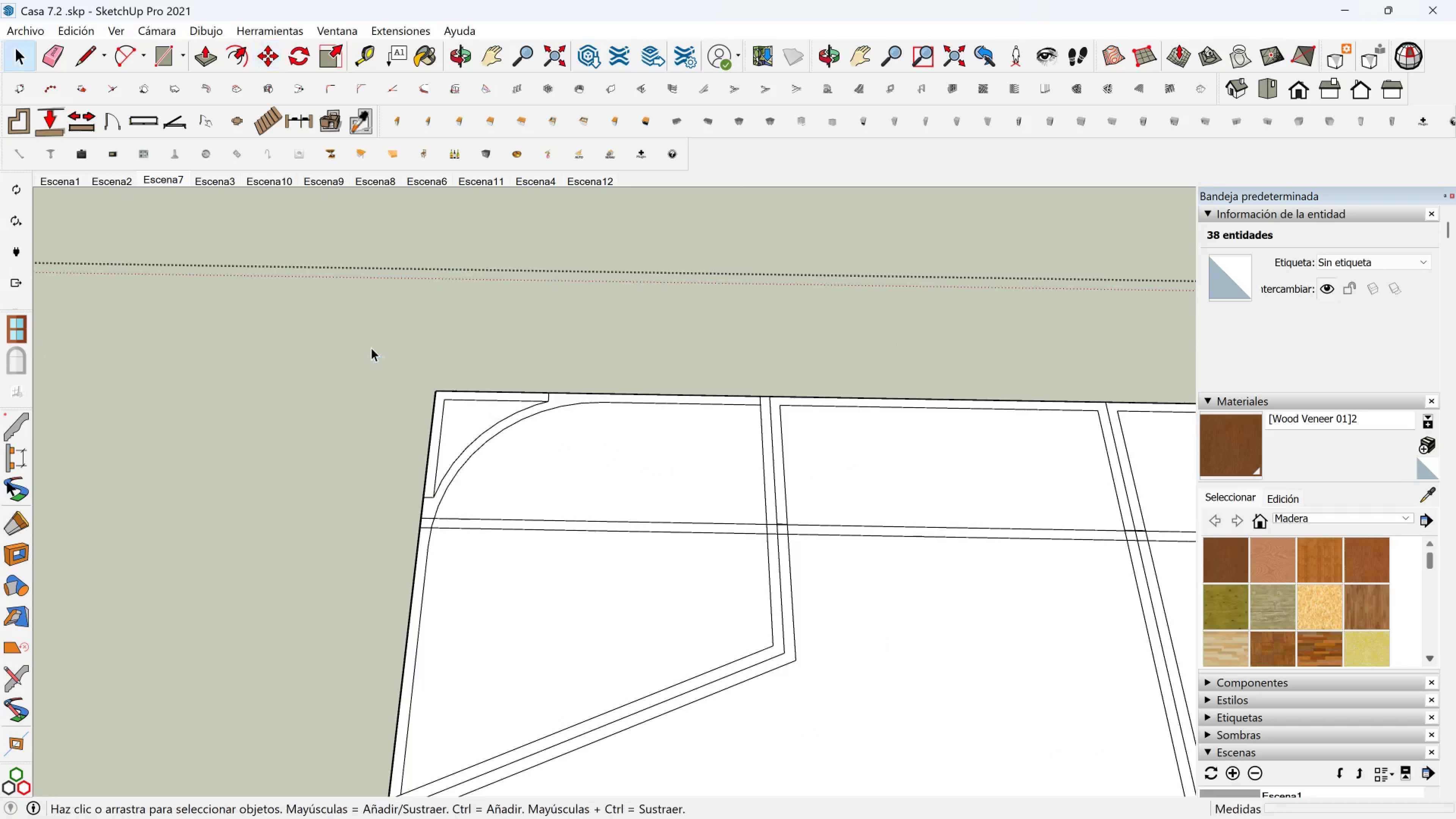 
left_click_drag(start_coordinate=[371, 348], to_coordinate=[646, 602])
 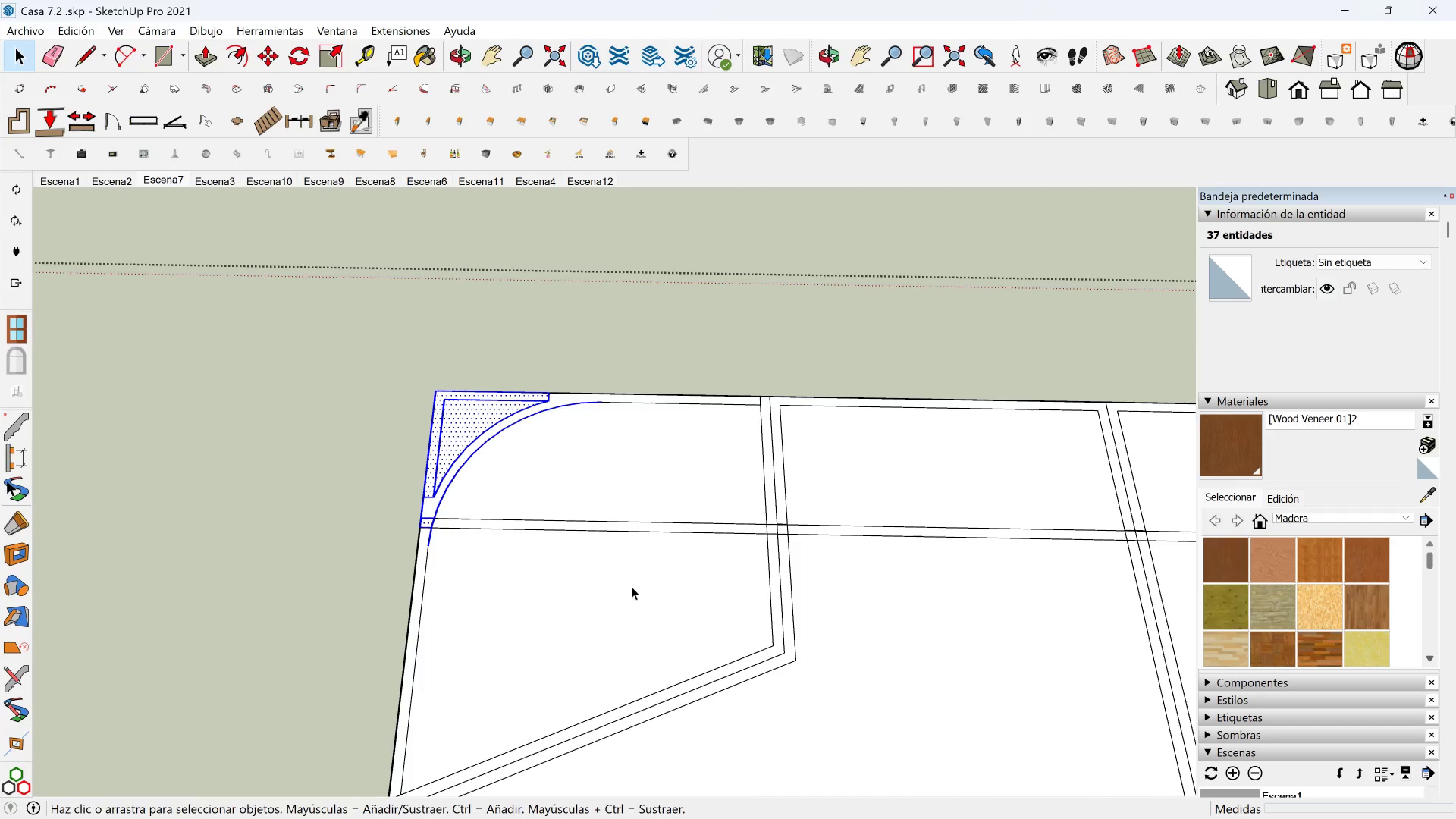 
key(M)
 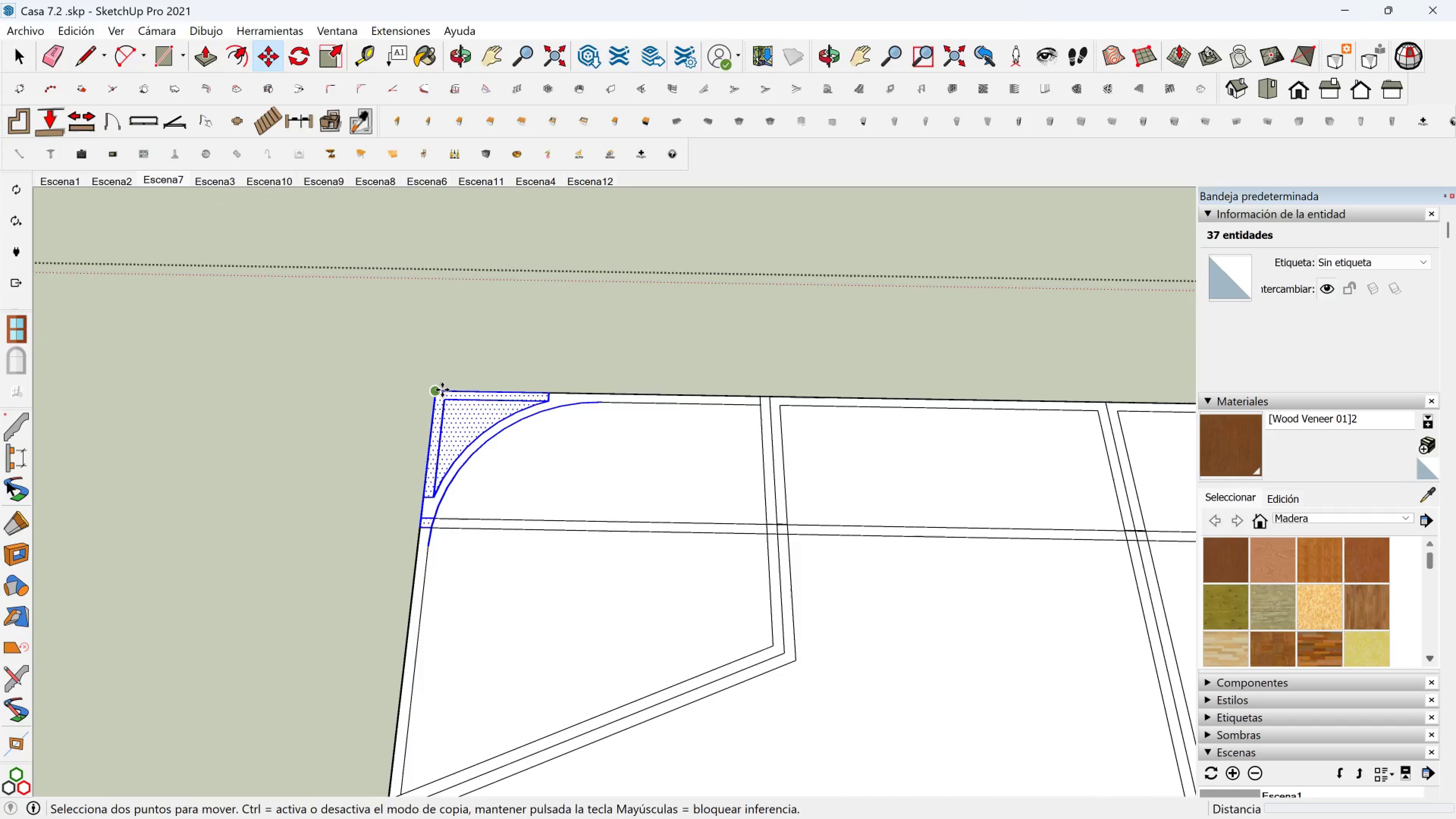 
key(Control+ControlLeft)
 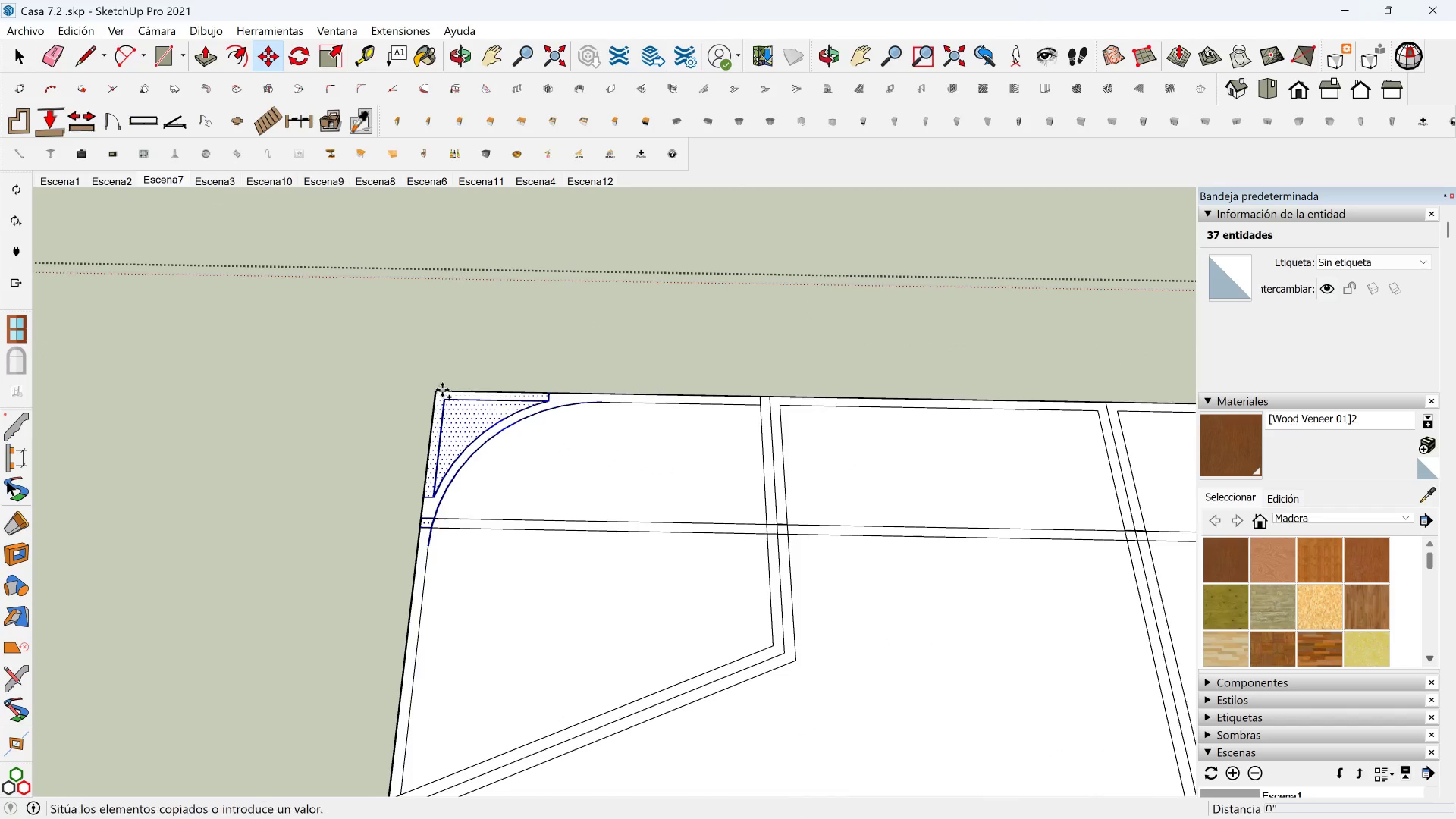 
left_click([442, 390])
 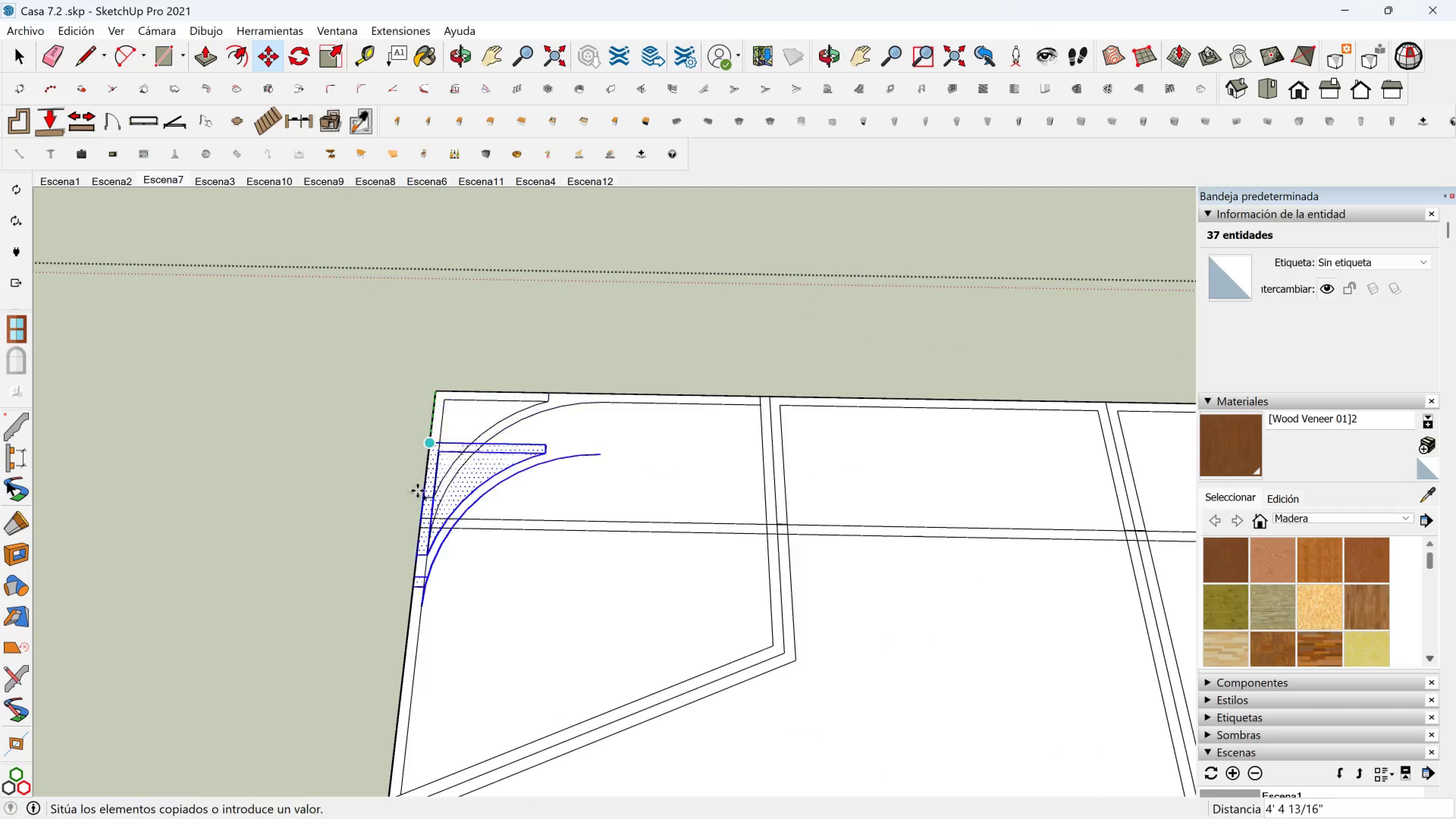 
scroll: coordinate [408, 539], scroll_direction: up, amount: 8.0
 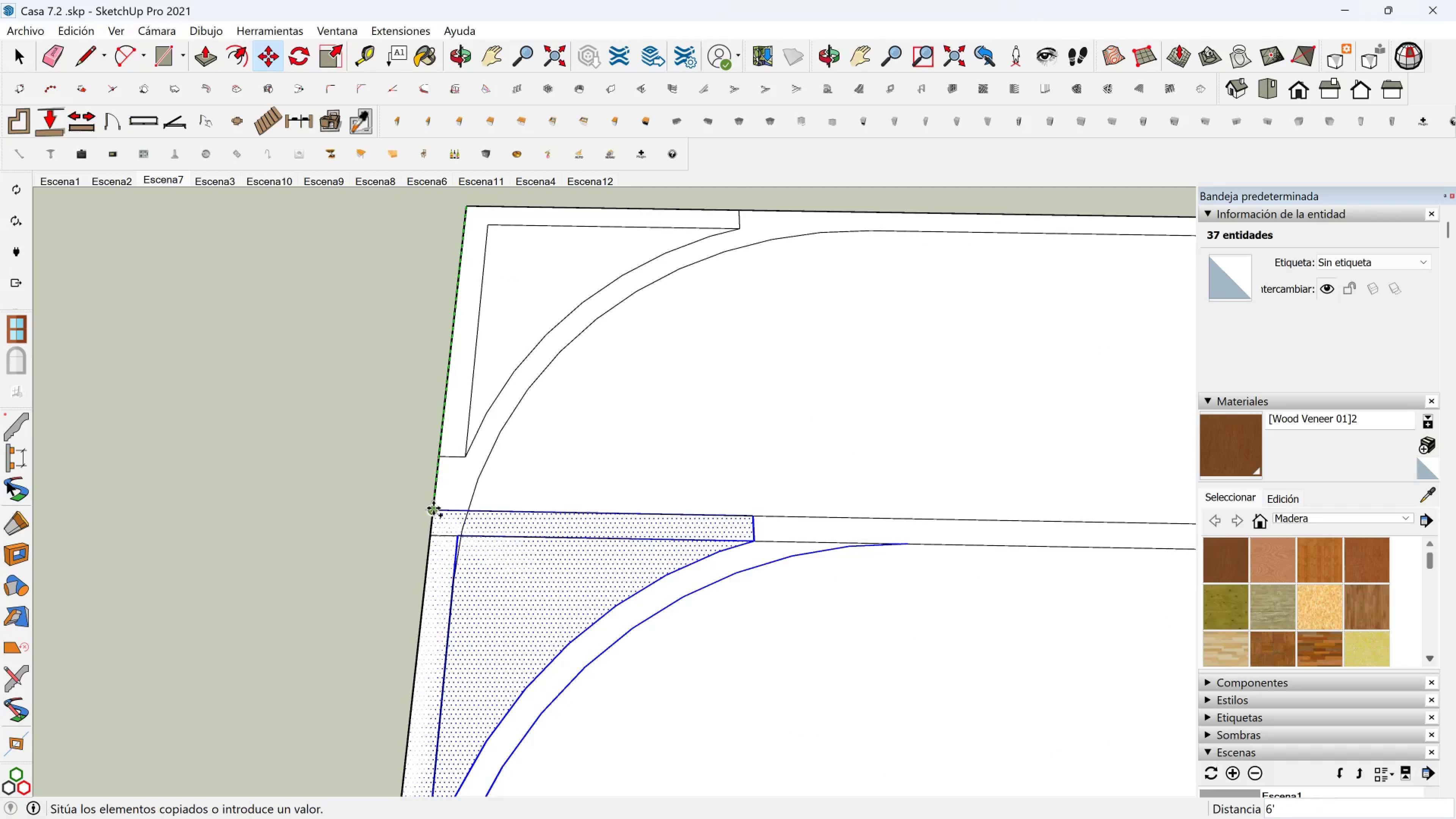 
left_click([433, 508])
 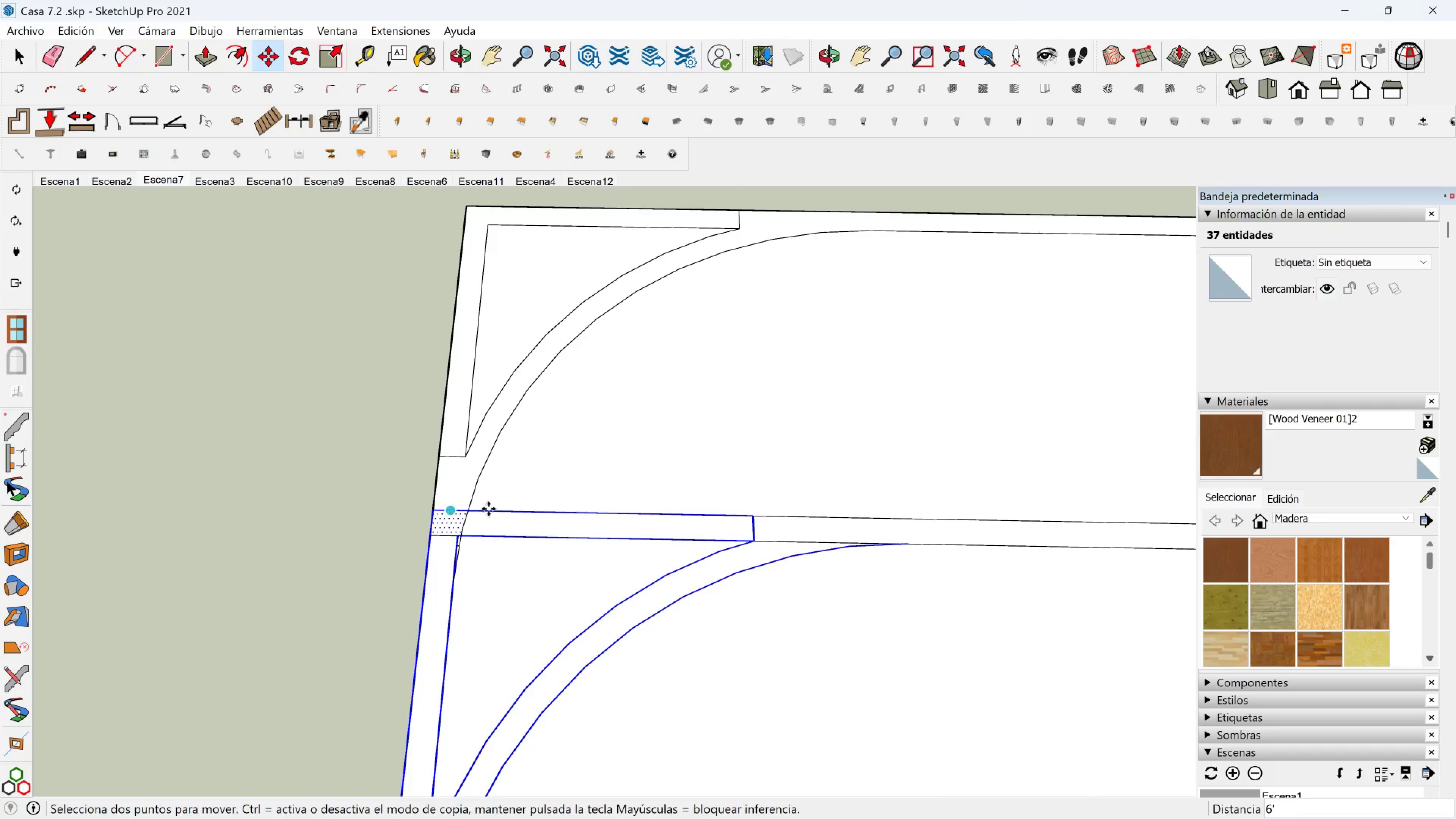 
scroll: coordinate [498, 509], scroll_direction: down, amount: 4.0
 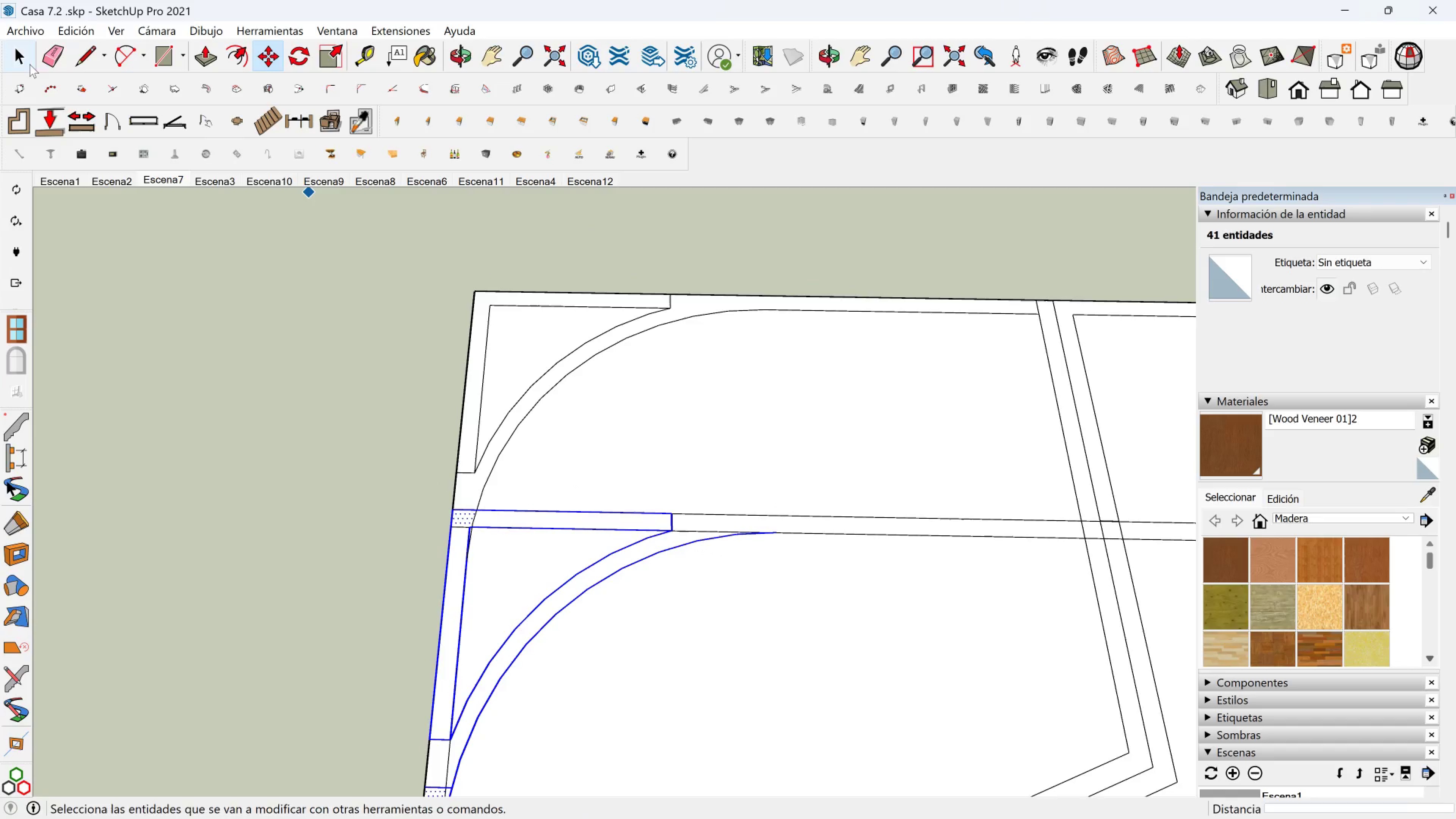 
left_click([47, 61])
 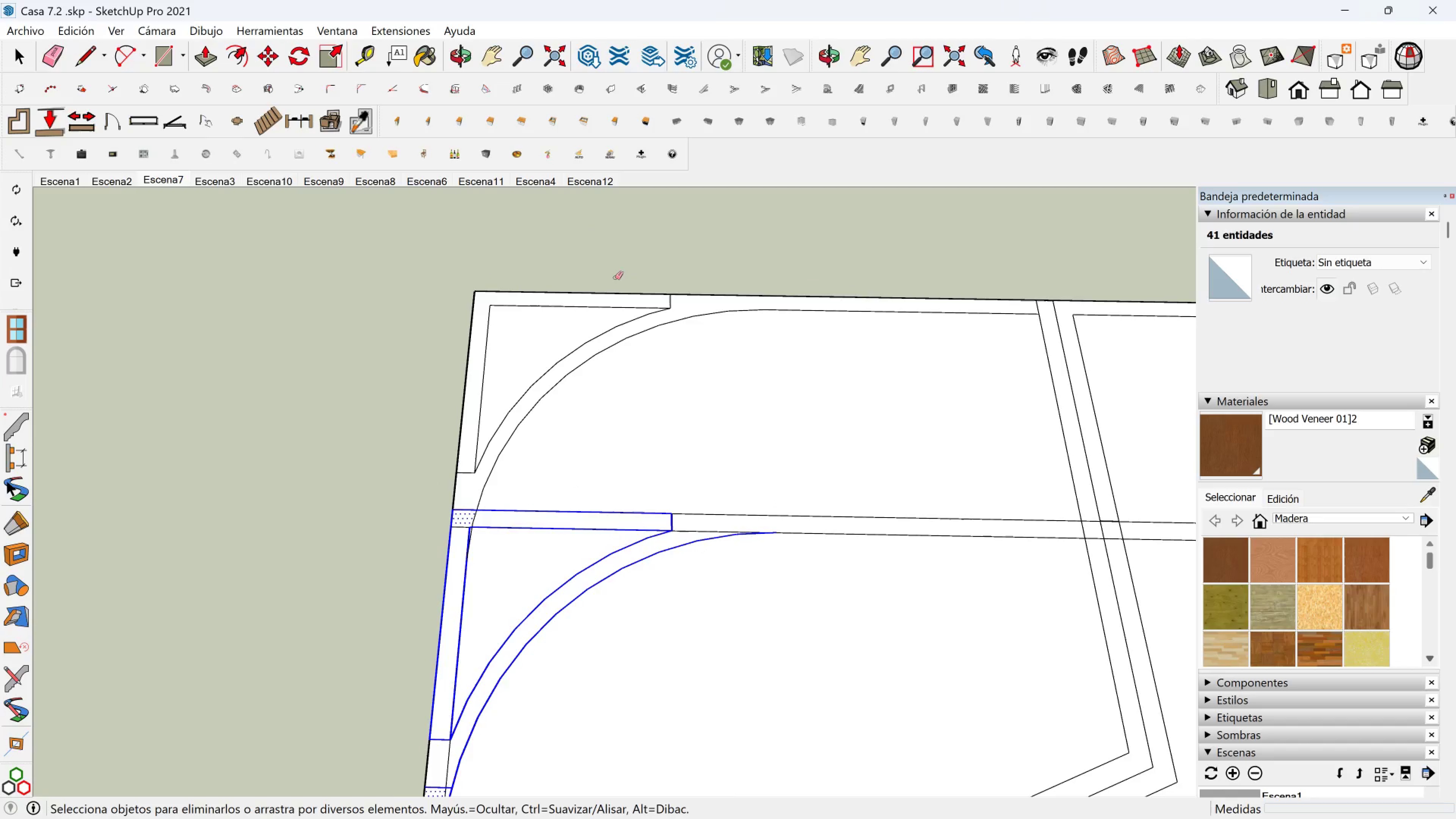 
left_click_drag(start_coordinate=[617, 278], to_coordinate=[441, 376])
 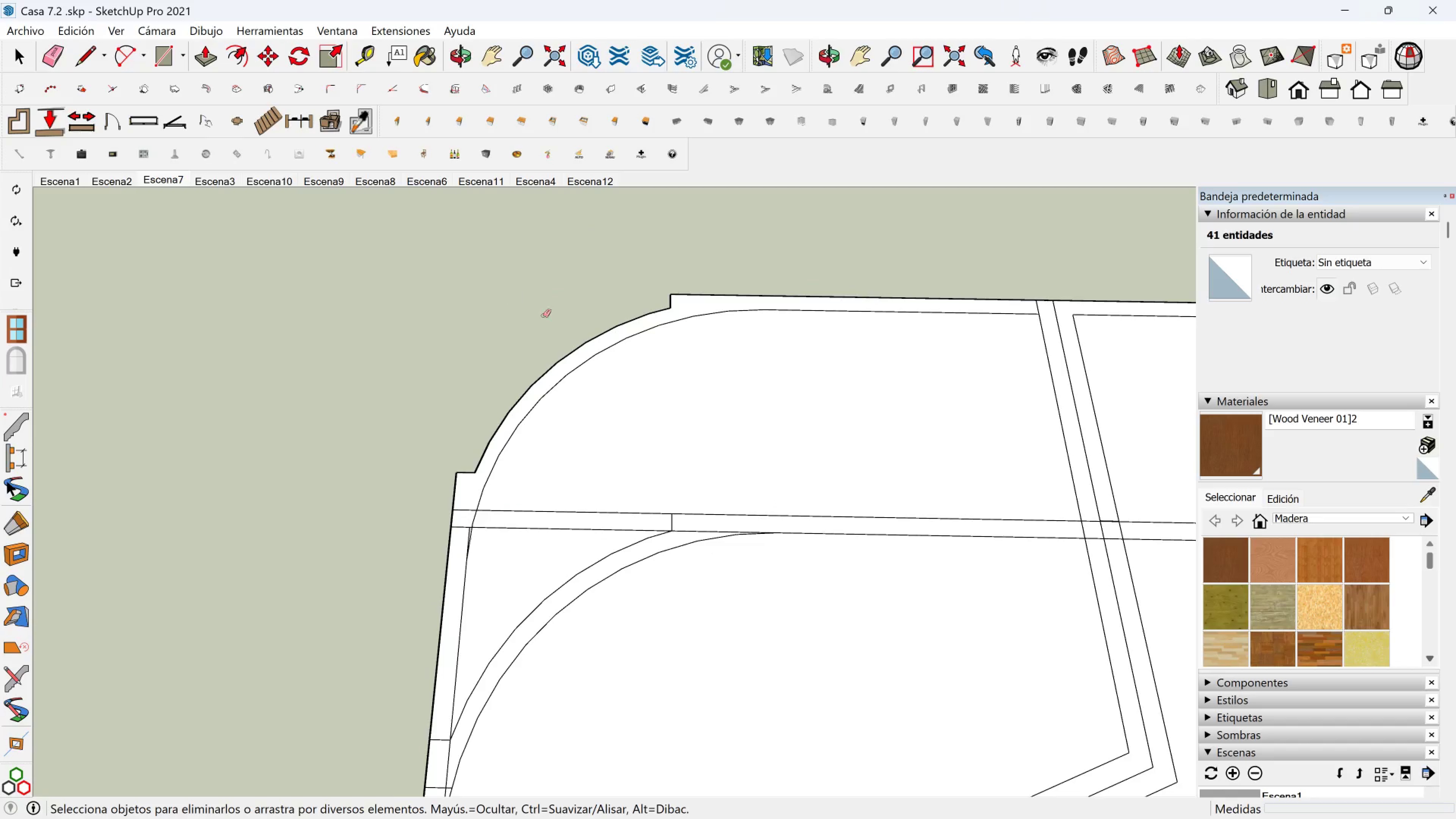 
left_click_drag(start_coordinate=[571, 320], to_coordinate=[511, 430])
 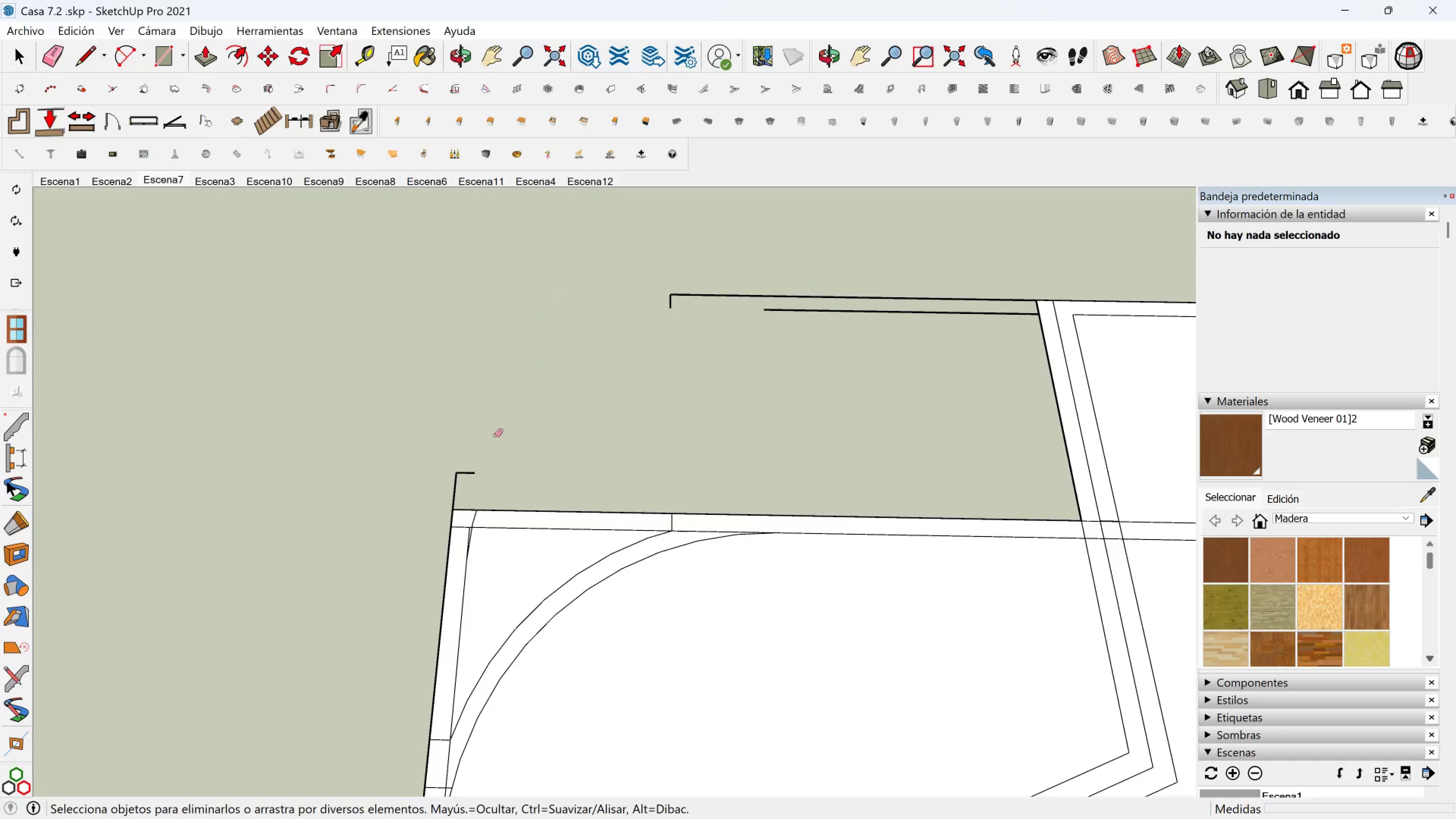 
left_click_drag(start_coordinate=[495, 435], to_coordinate=[442, 479])
 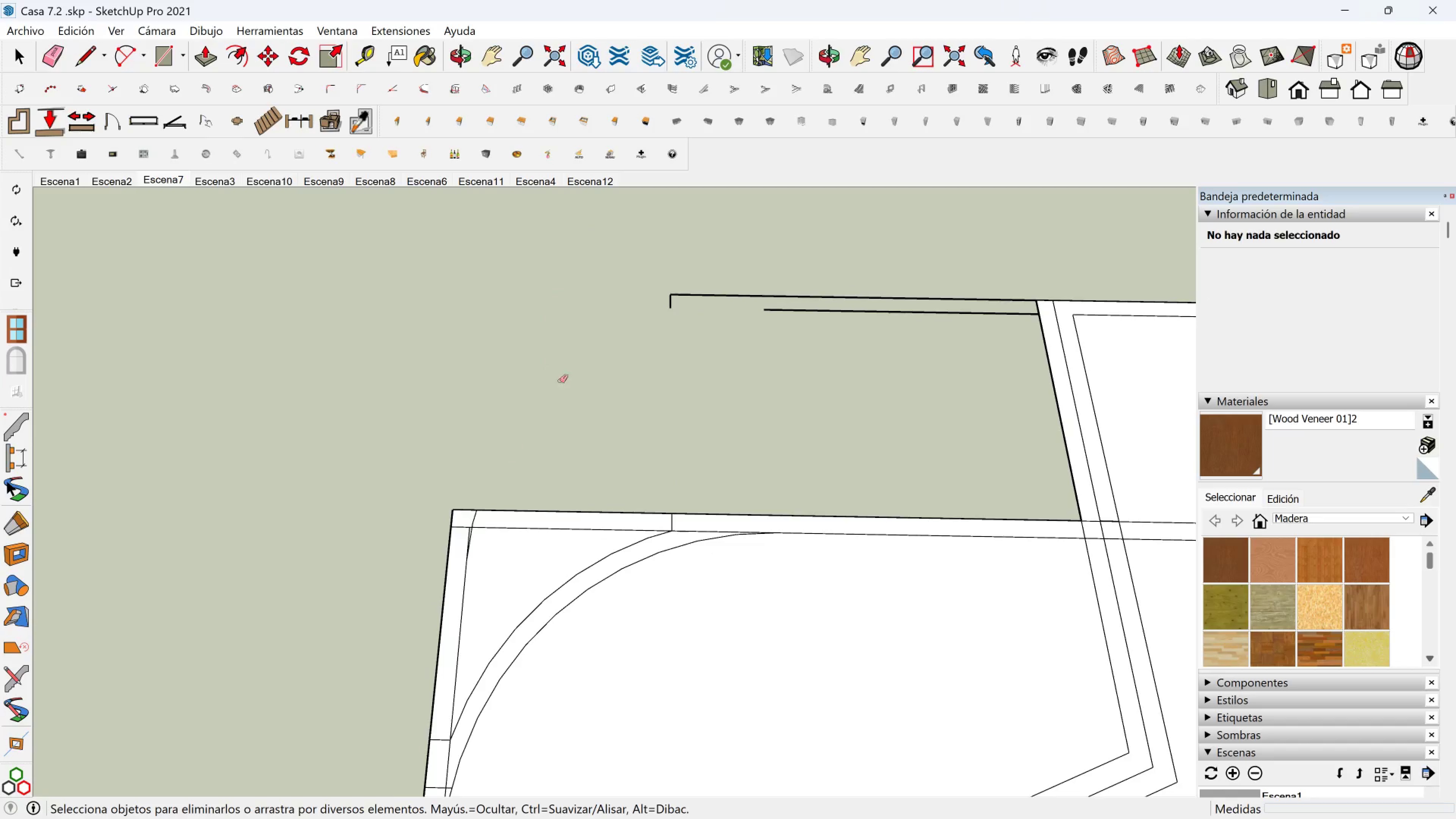 
left_click_drag(start_coordinate=[603, 348], to_coordinate=[716, 282])
 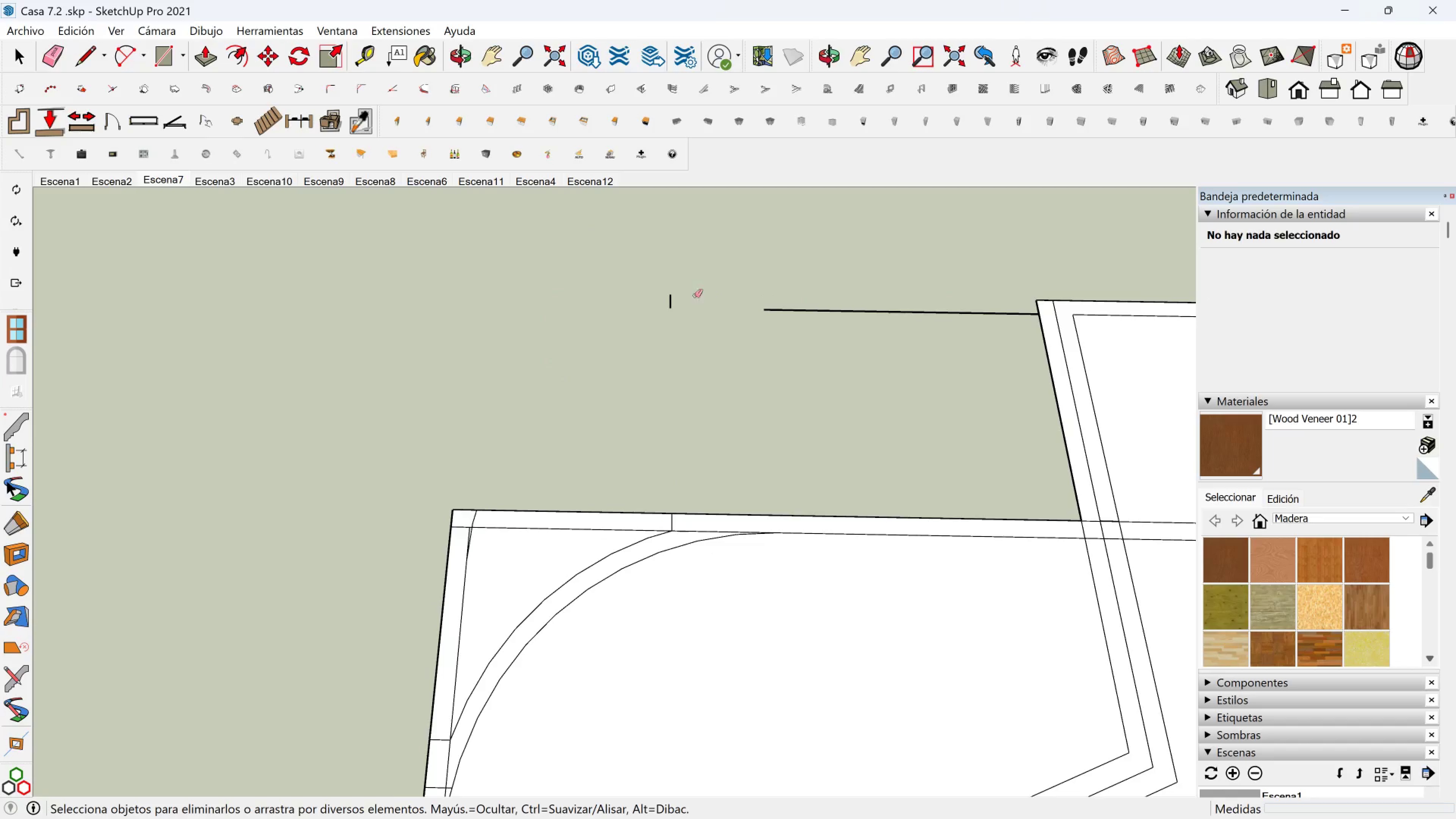 
left_click_drag(start_coordinate=[687, 298], to_coordinate=[657, 312])
 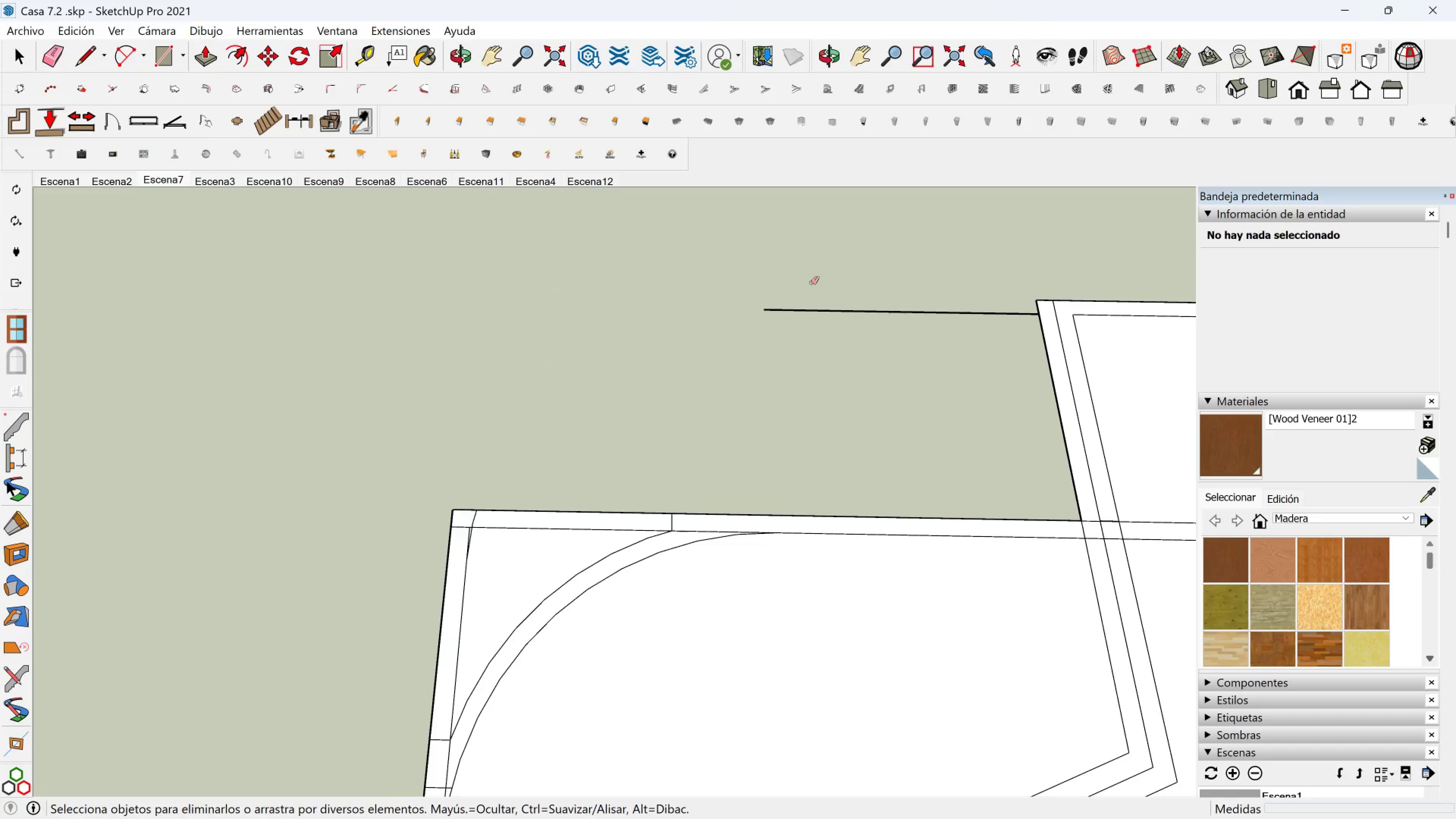 
left_click_drag(start_coordinate=[811, 283], to_coordinate=[812, 325])
 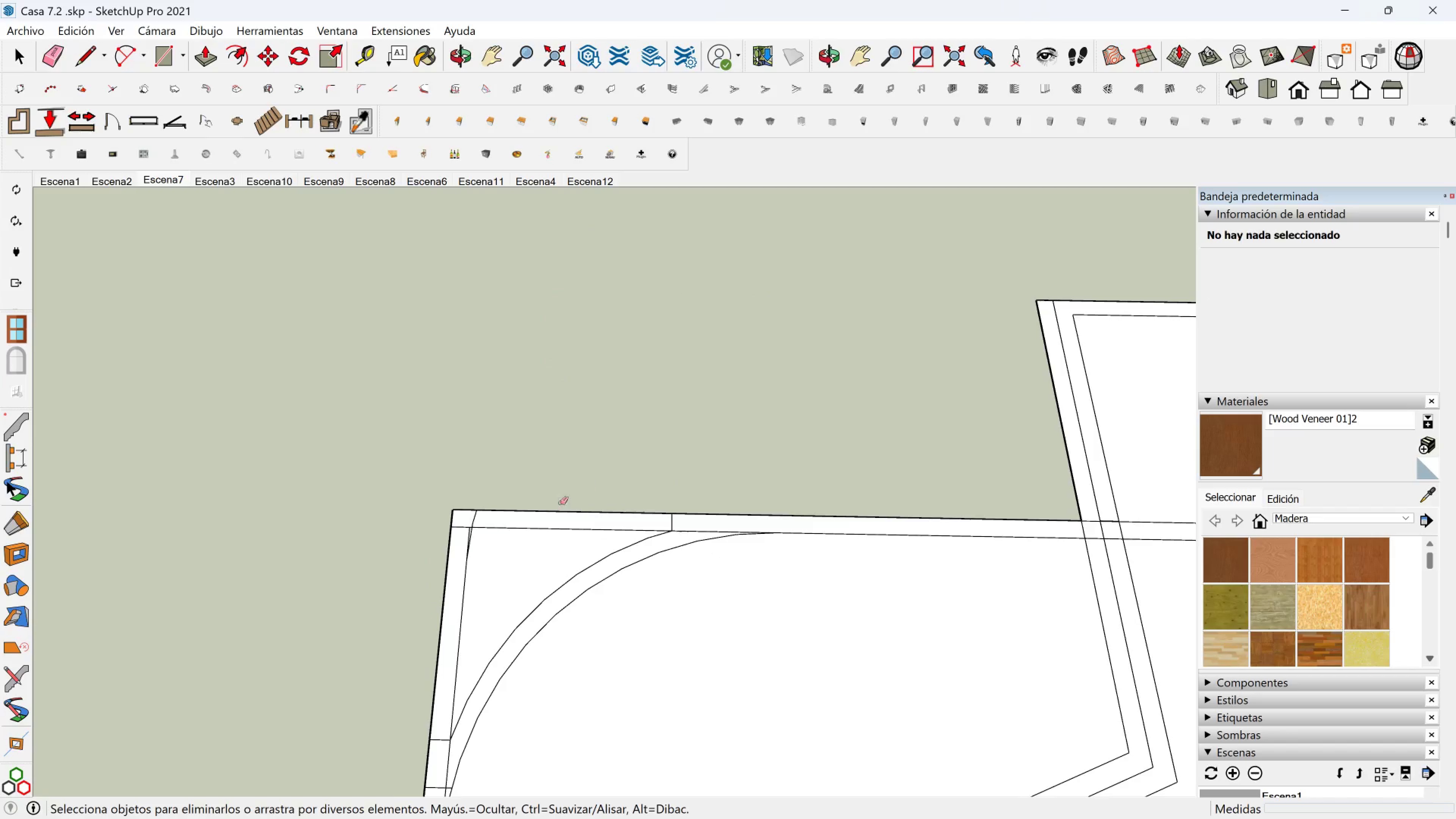 
scroll: coordinate [441, 520], scroll_direction: up, amount: 8.0
 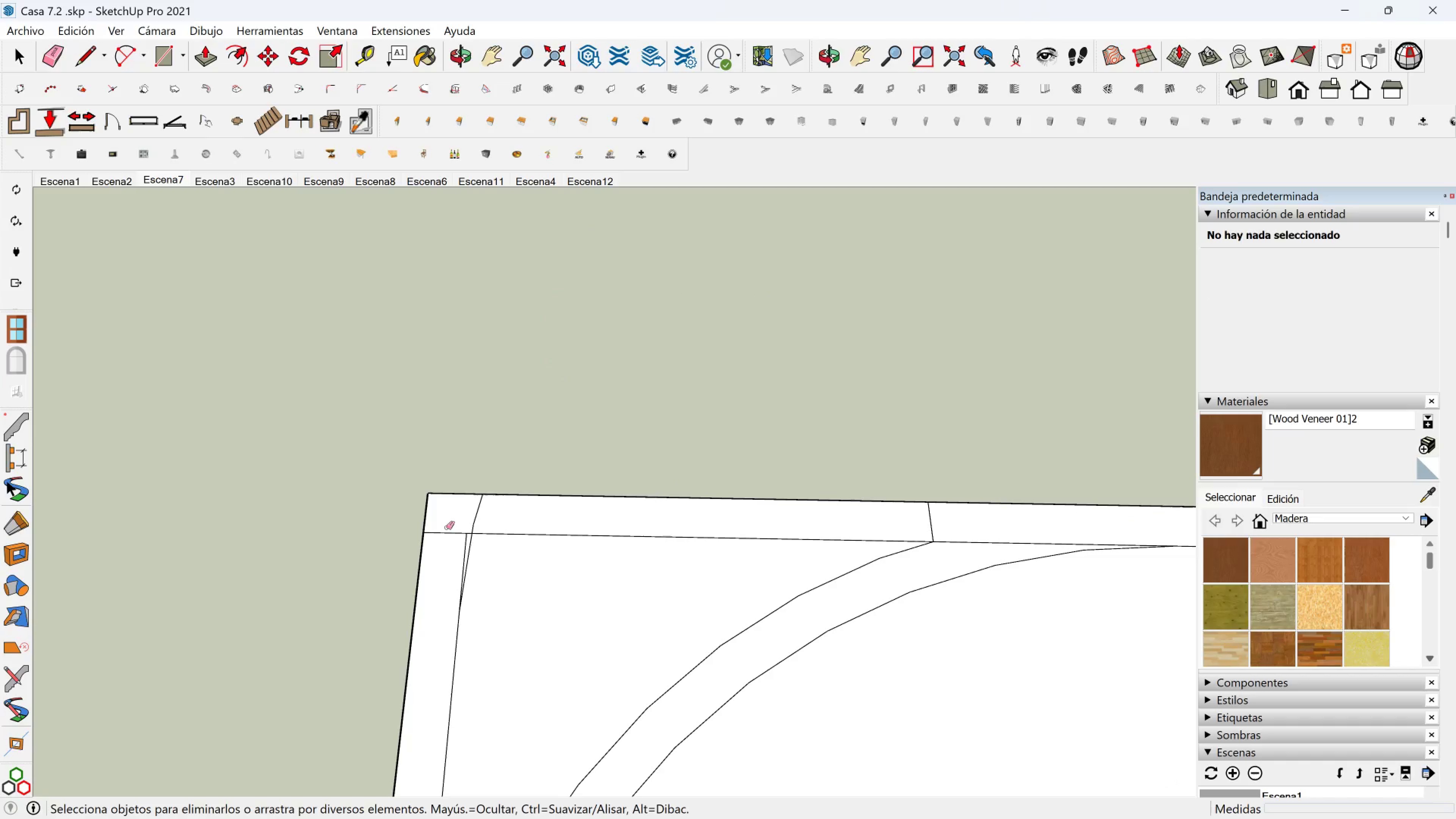 
left_click_drag(start_coordinate=[446, 528], to_coordinate=[444, 537])
 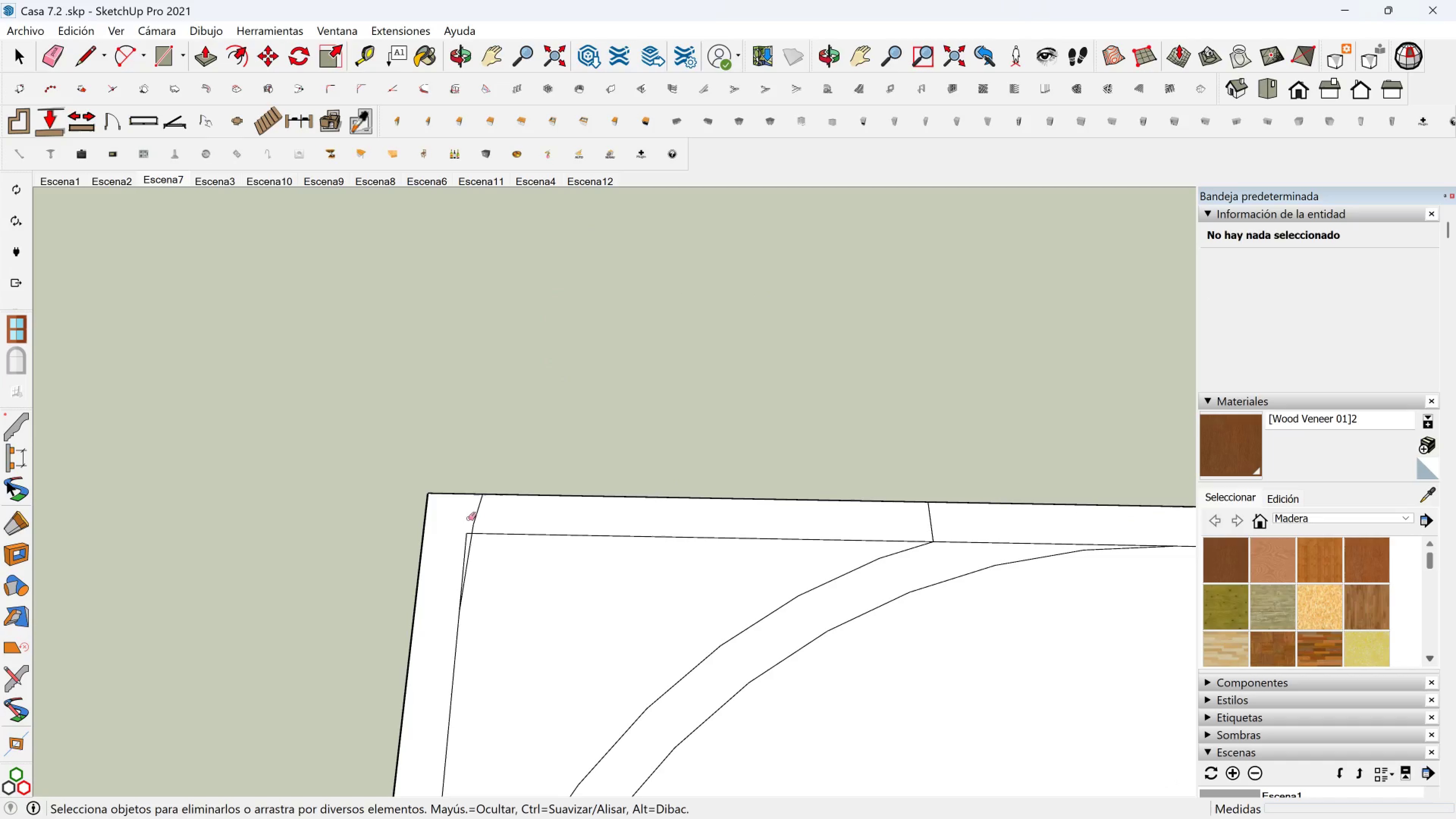 
left_click_drag(start_coordinate=[468, 519], to_coordinate=[493, 519])
 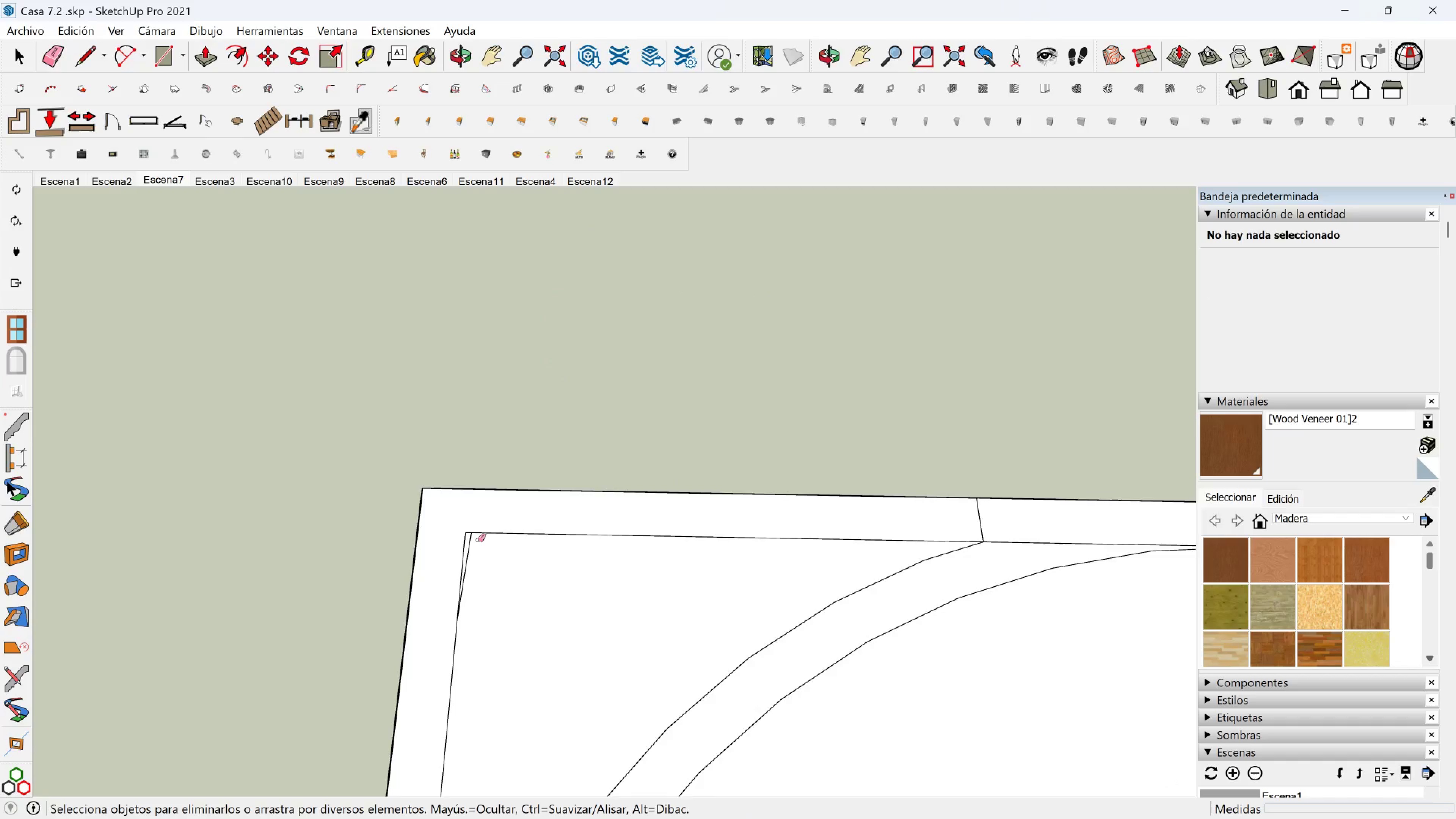 
scroll: coordinate [478, 540], scroll_direction: up, amount: 3.0
 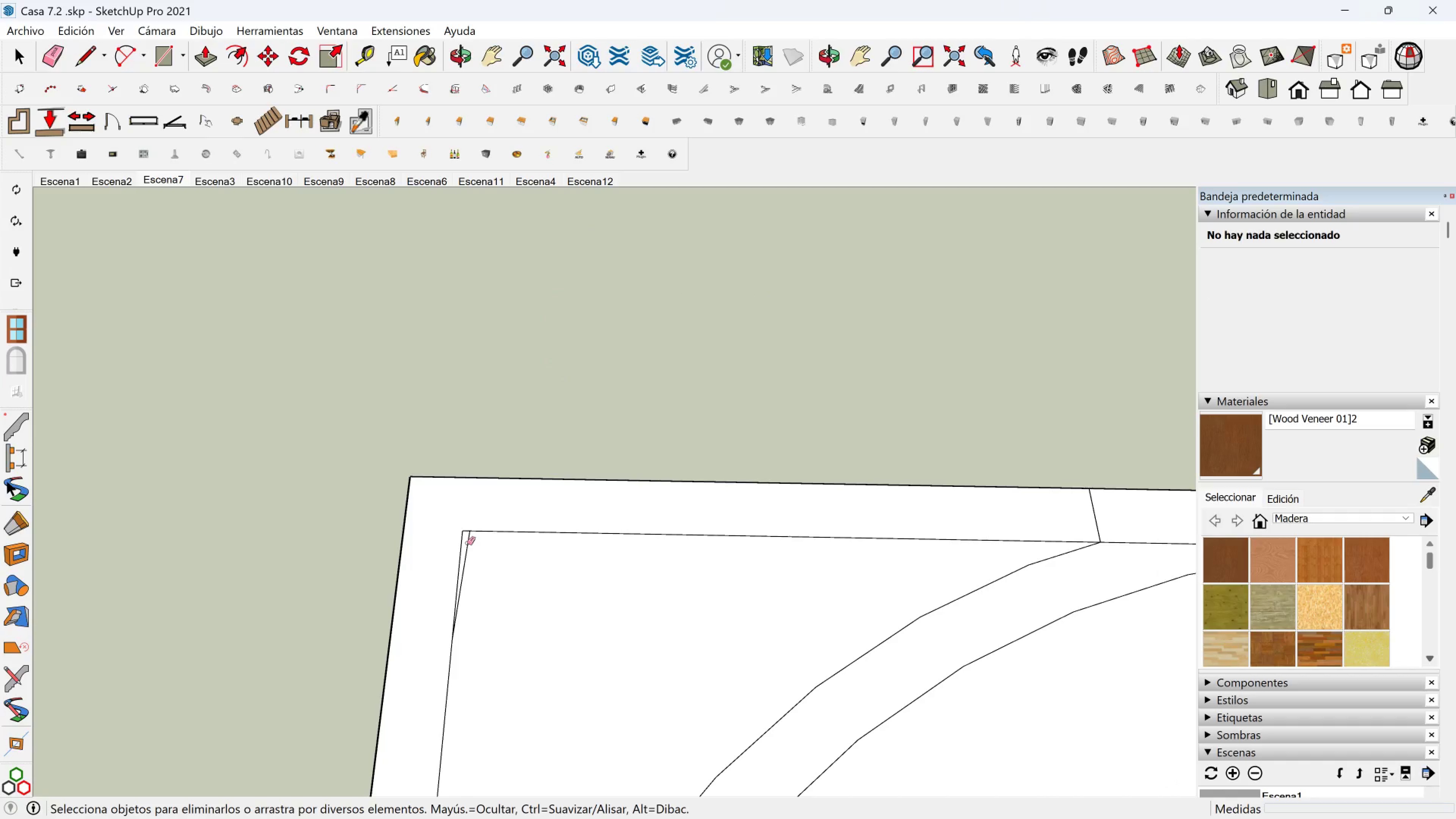 
left_click([467, 543])
 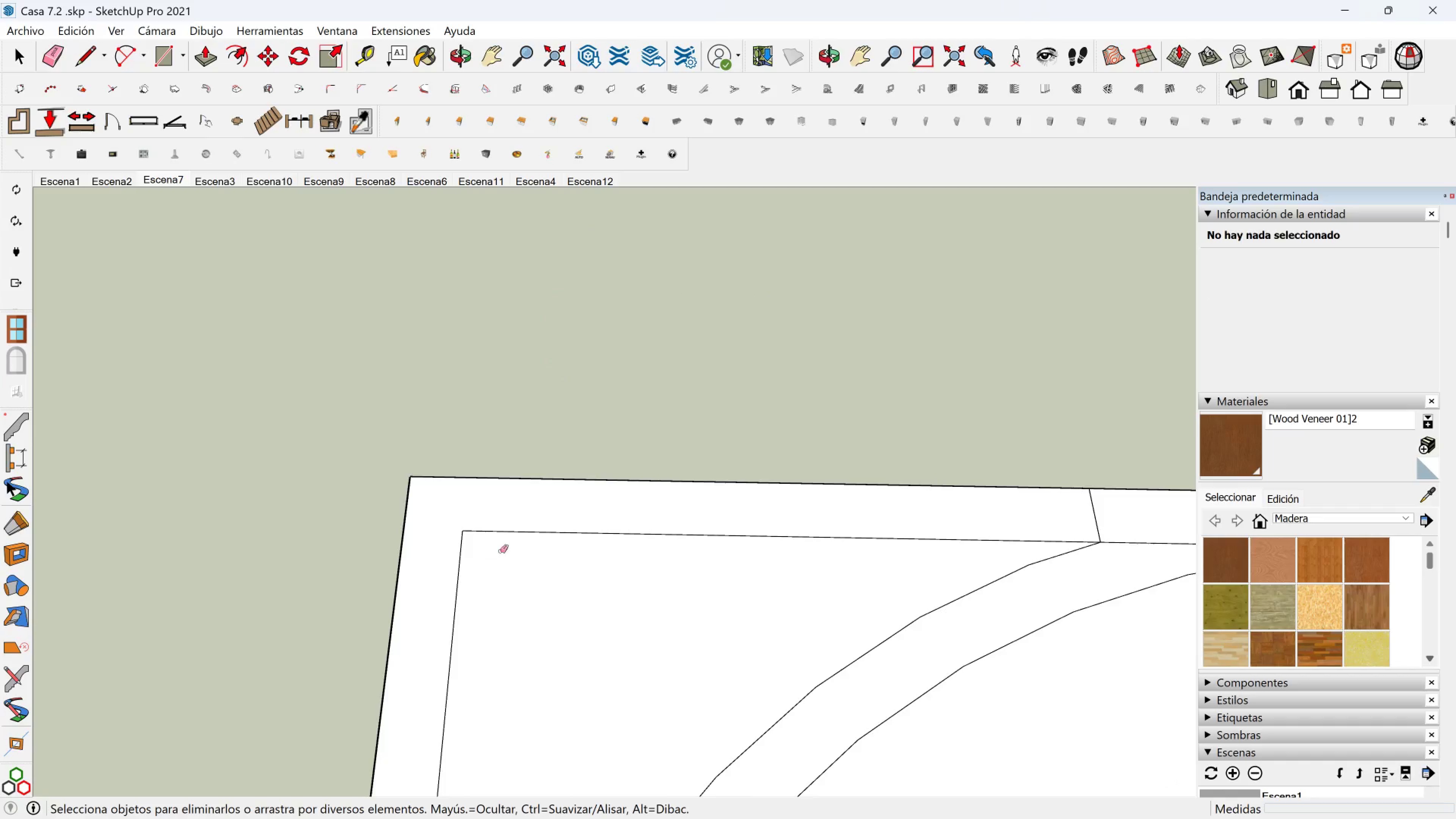 
scroll: coordinate [807, 528], scroll_direction: down, amount: 5.0
 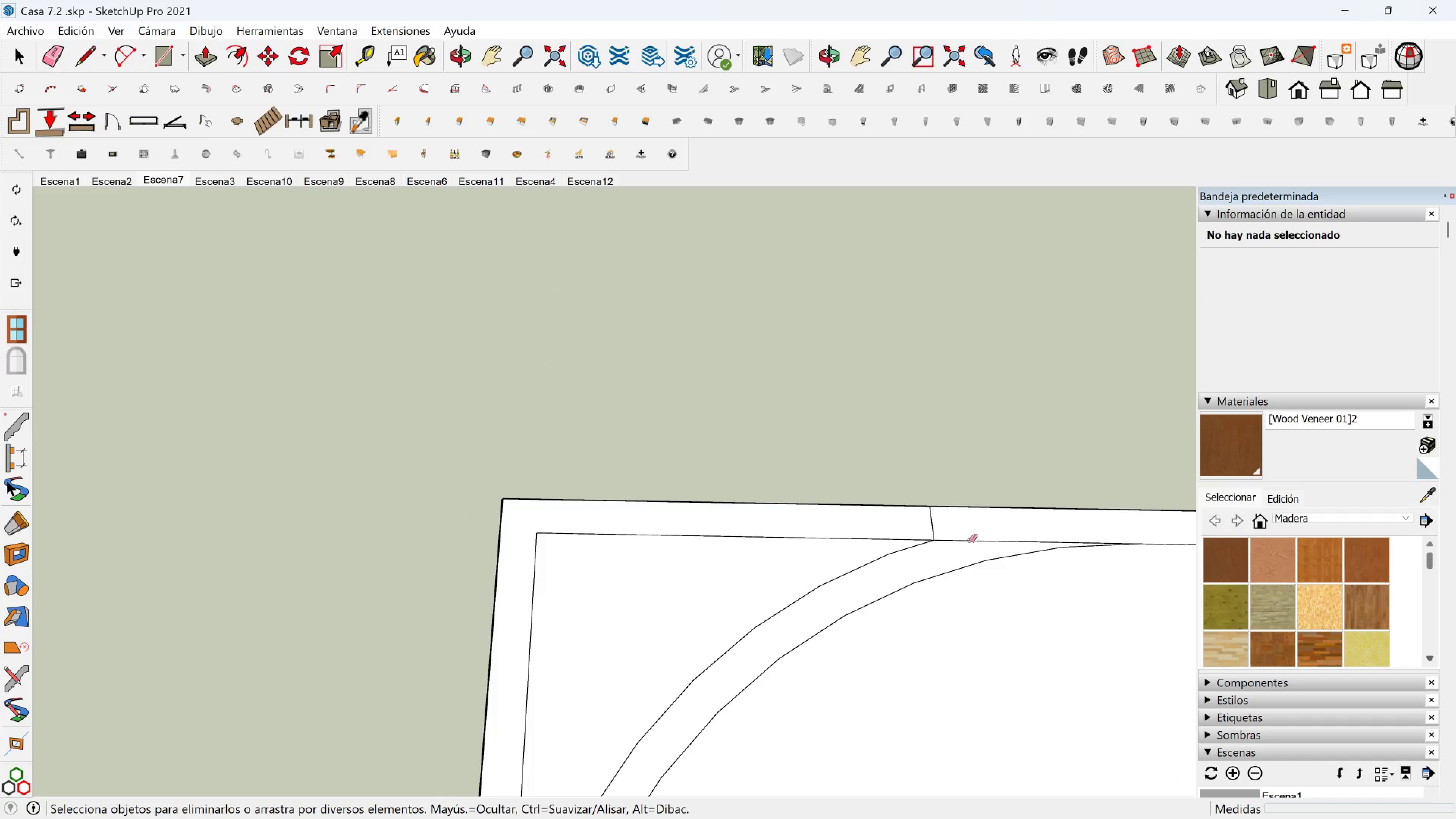 
double_click([969, 541])
 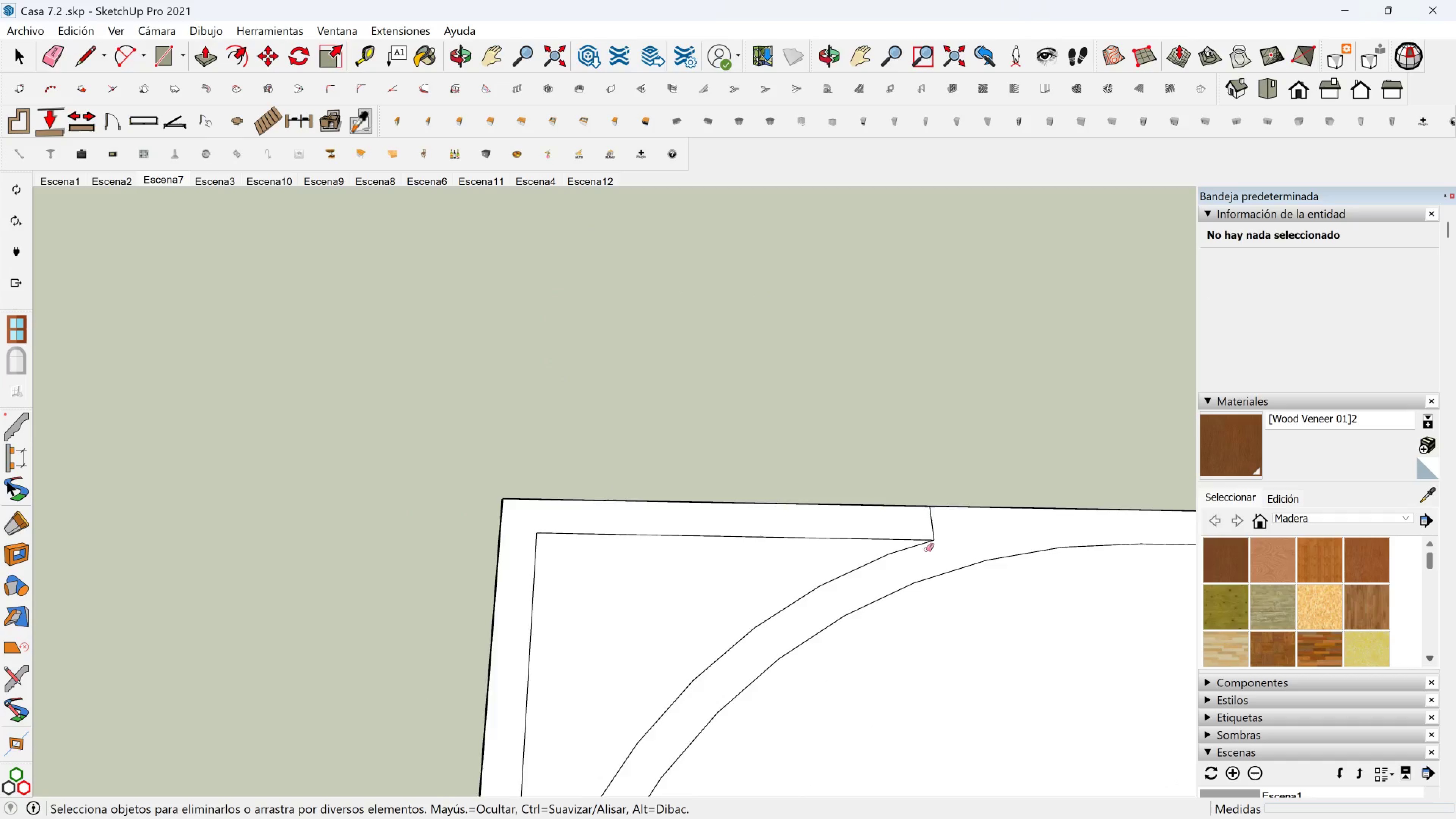 
scroll: coordinate [921, 551], scroll_direction: down, amount: 3.0
 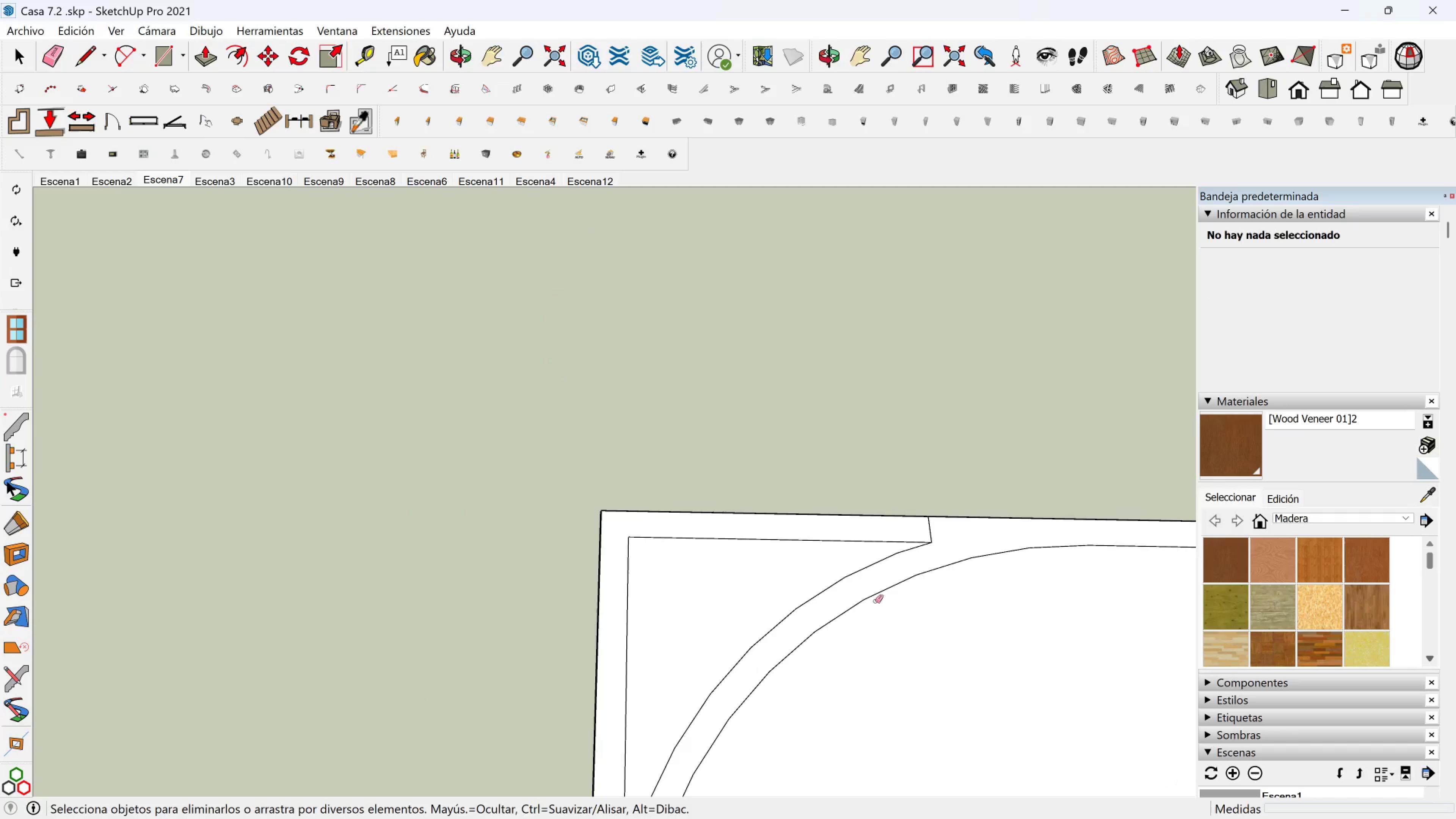 
hold_key(key=ShiftLeft, duration=0.38)
 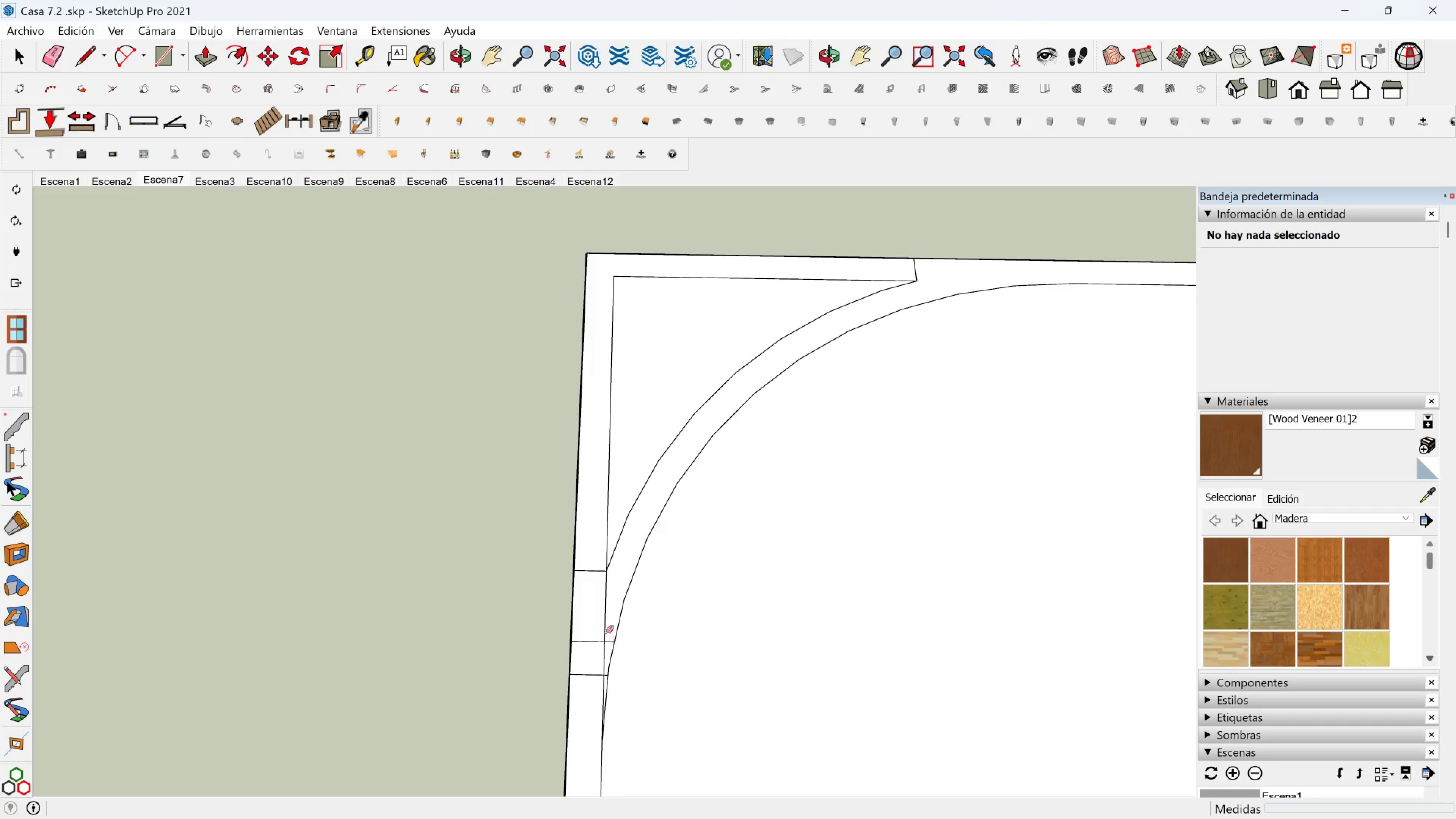 
left_click_drag(start_coordinate=[609, 632], to_coordinate=[593, 655])
 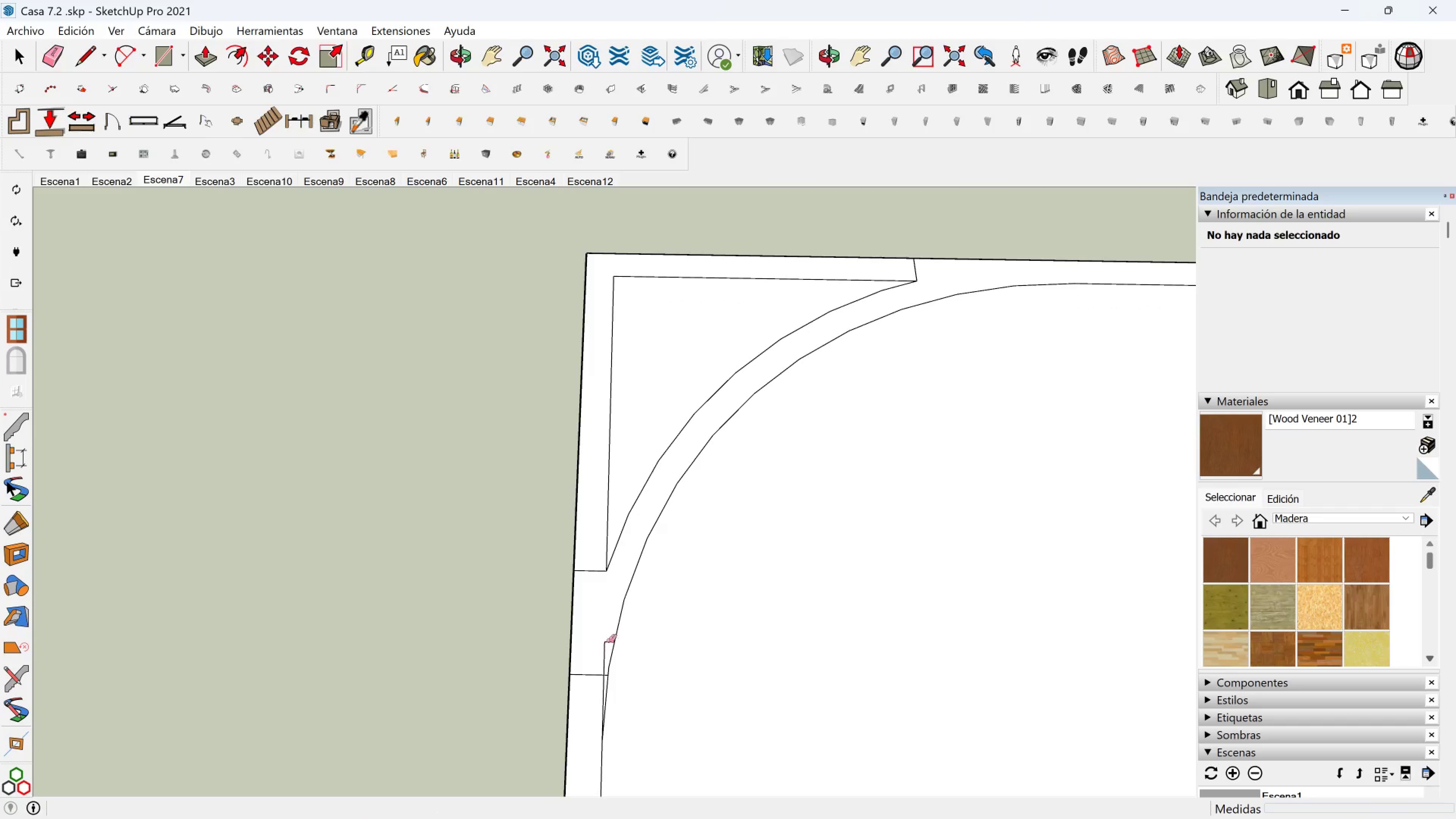 
left_click_drag(start_coordinate=[609, 641], to_coordinate=[596, 670])
 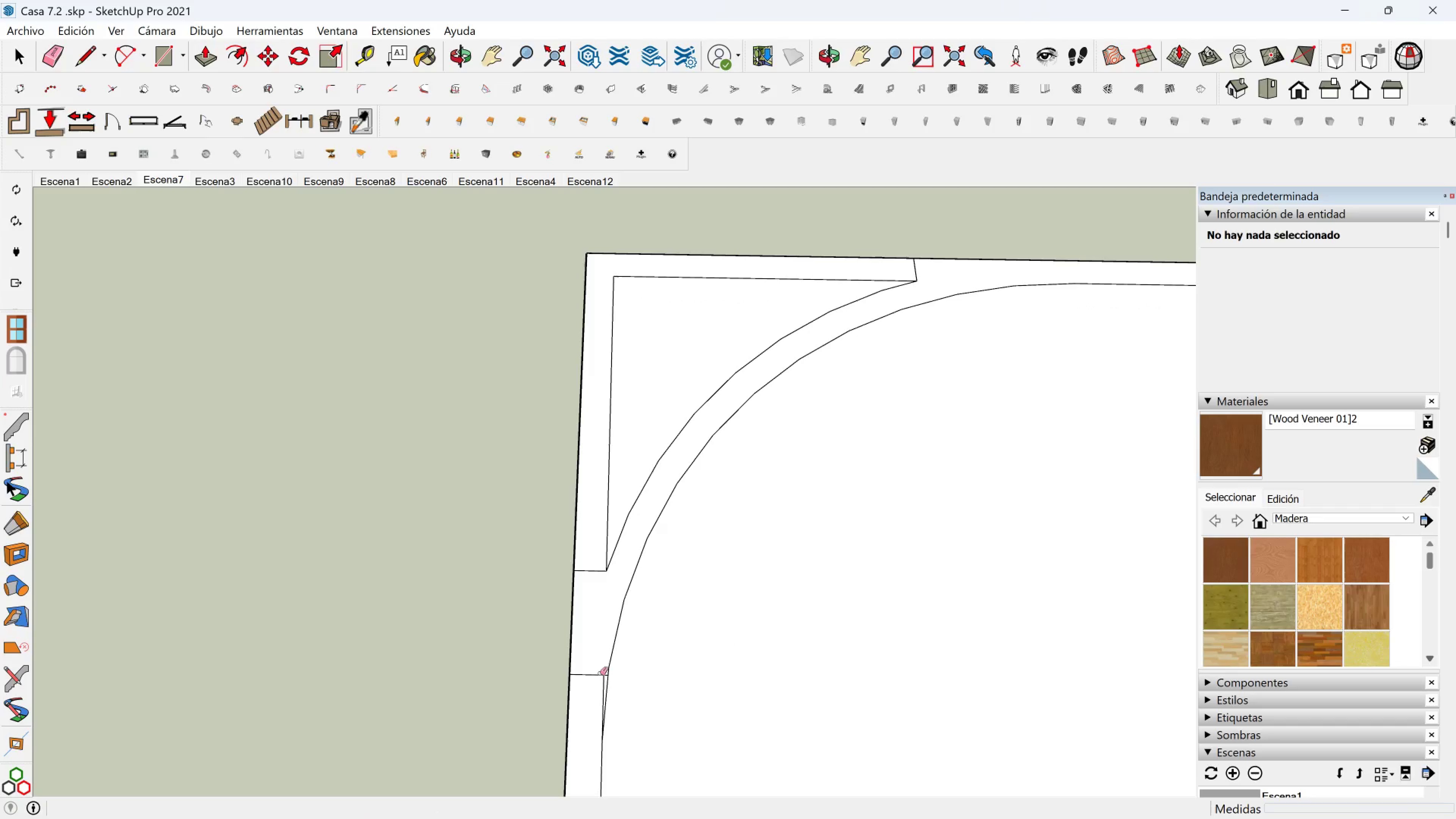 
left_click_drag(start_coordinate=[600, 673], to_coordinate=[591, 689])
 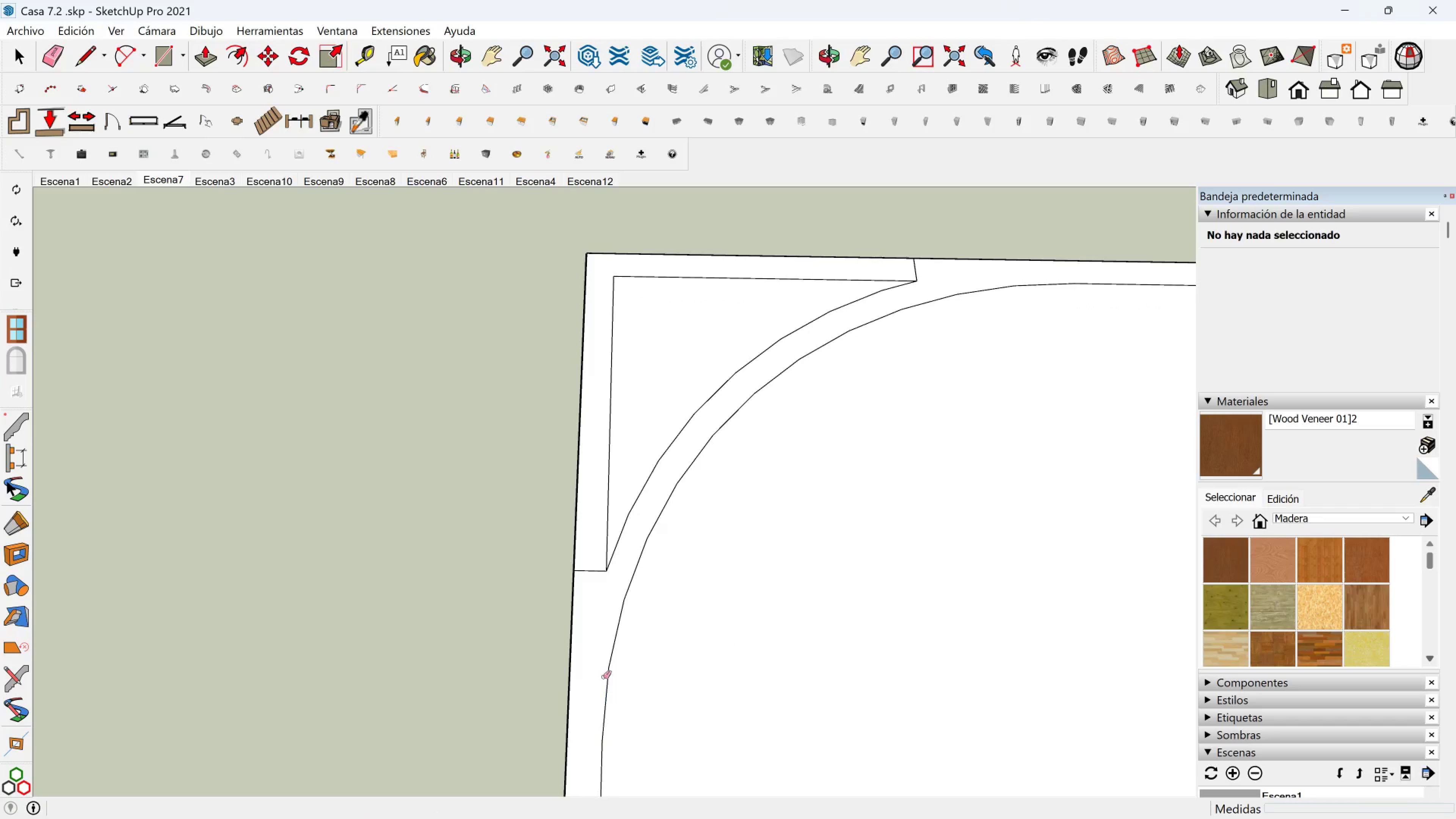 
scroll: coordinate [735, 576], scroll_direction: down, amount: 6.0
 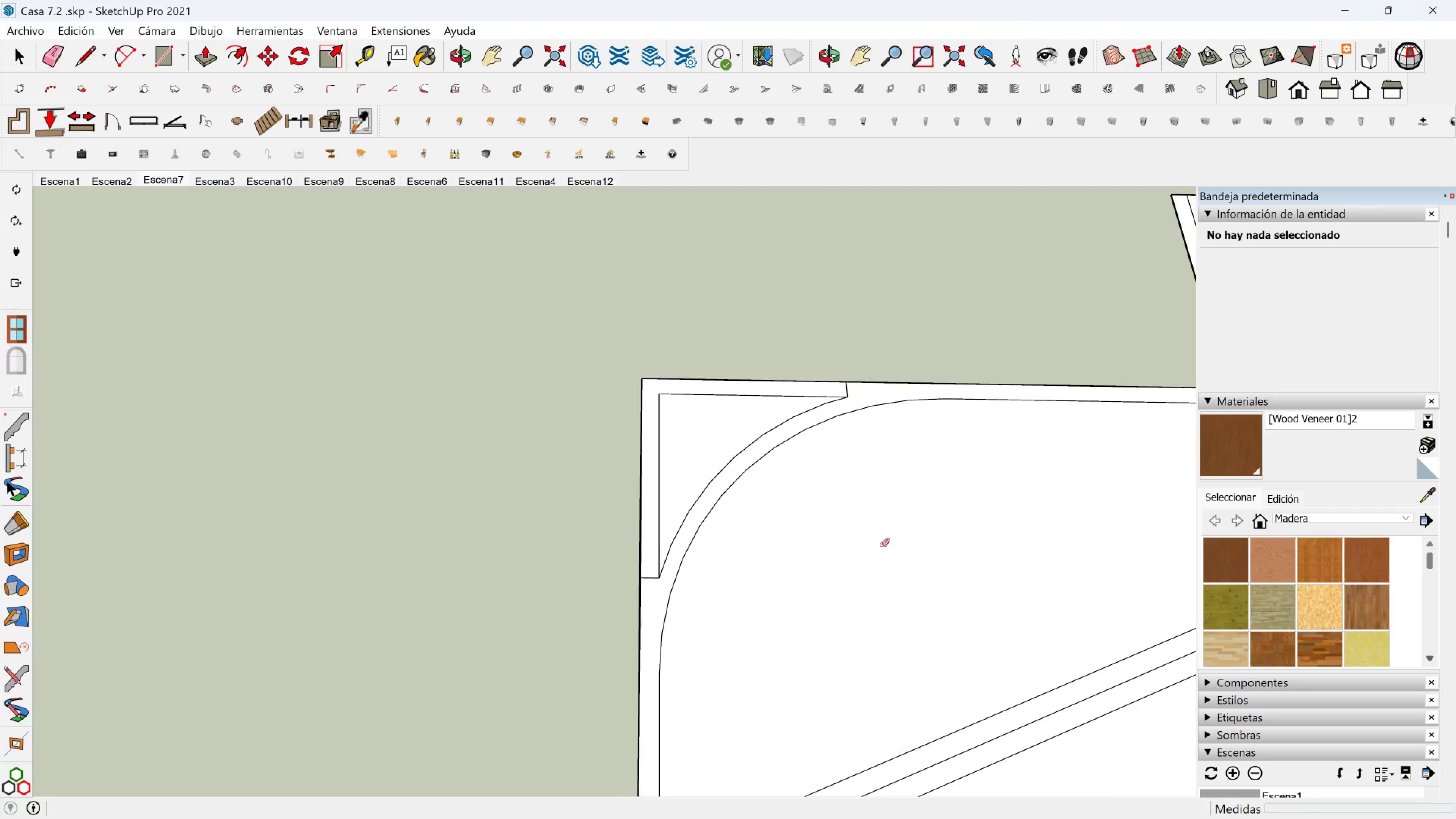 
hold_key(key=ShiftLeft, duration=0.42)
 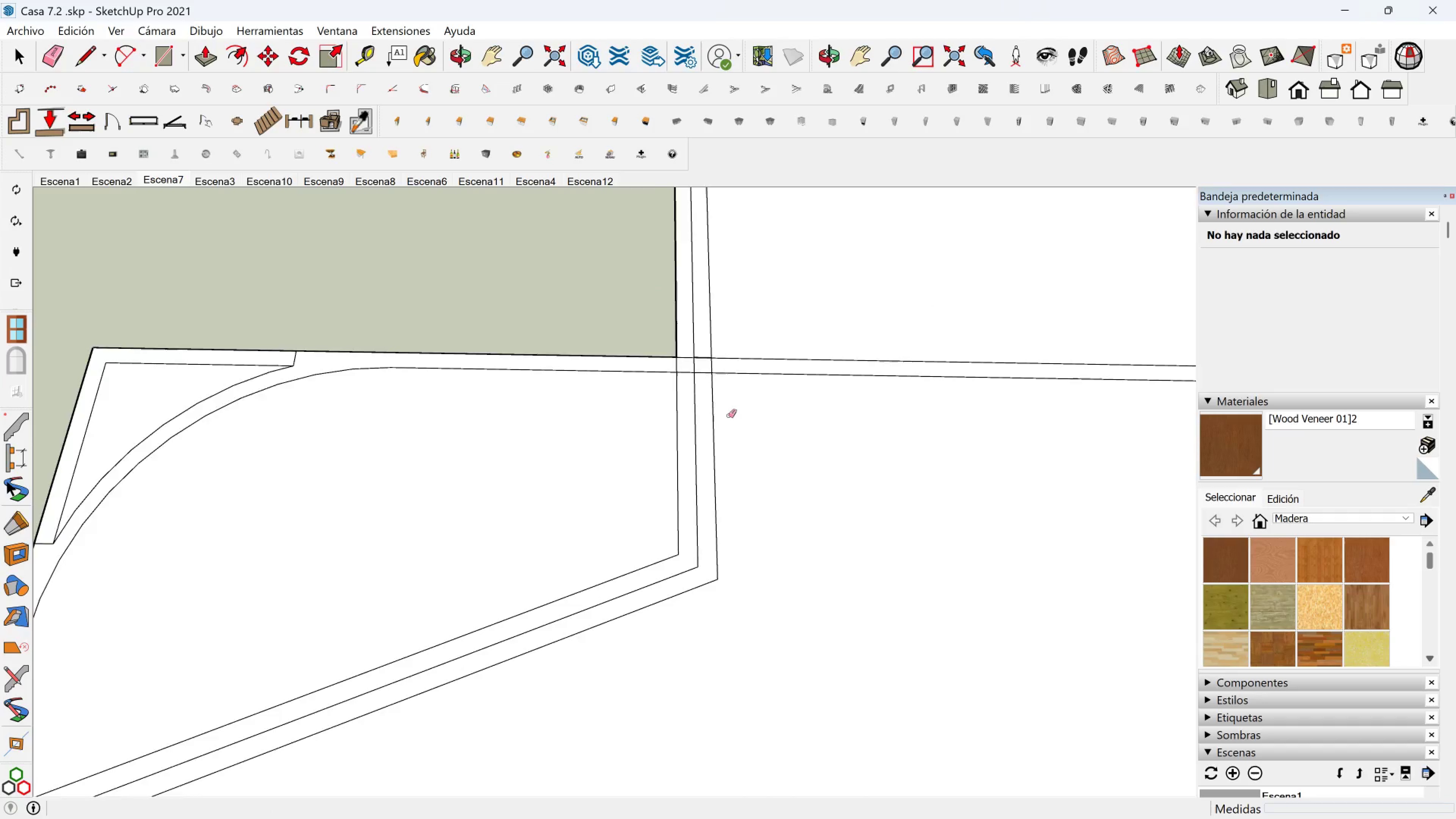 
scroll: coordinate [742, 410], scroll_direction: down, amount: 6.0
 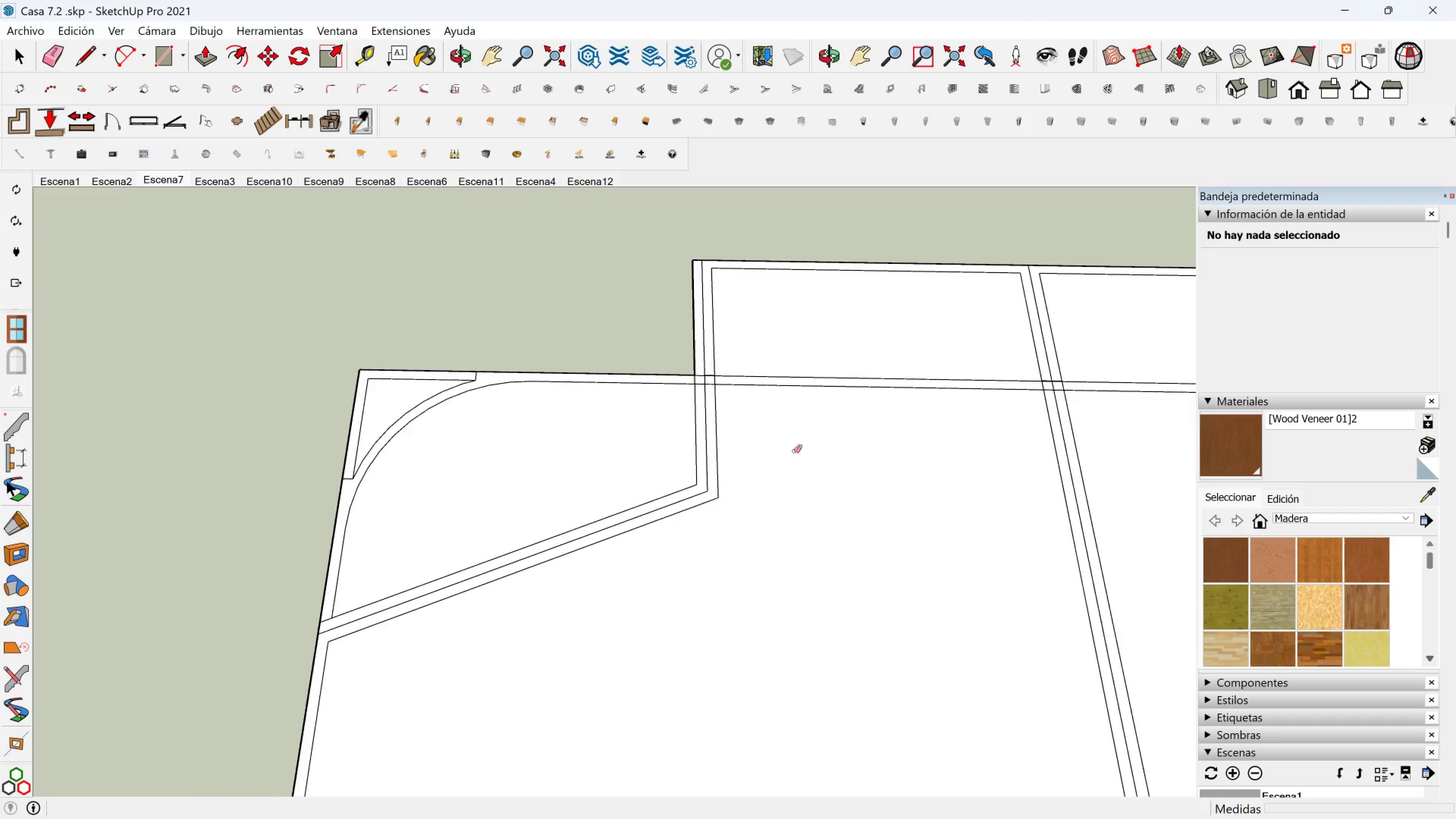 
hold_key(key=ShiftLeft, duration=0.35)
 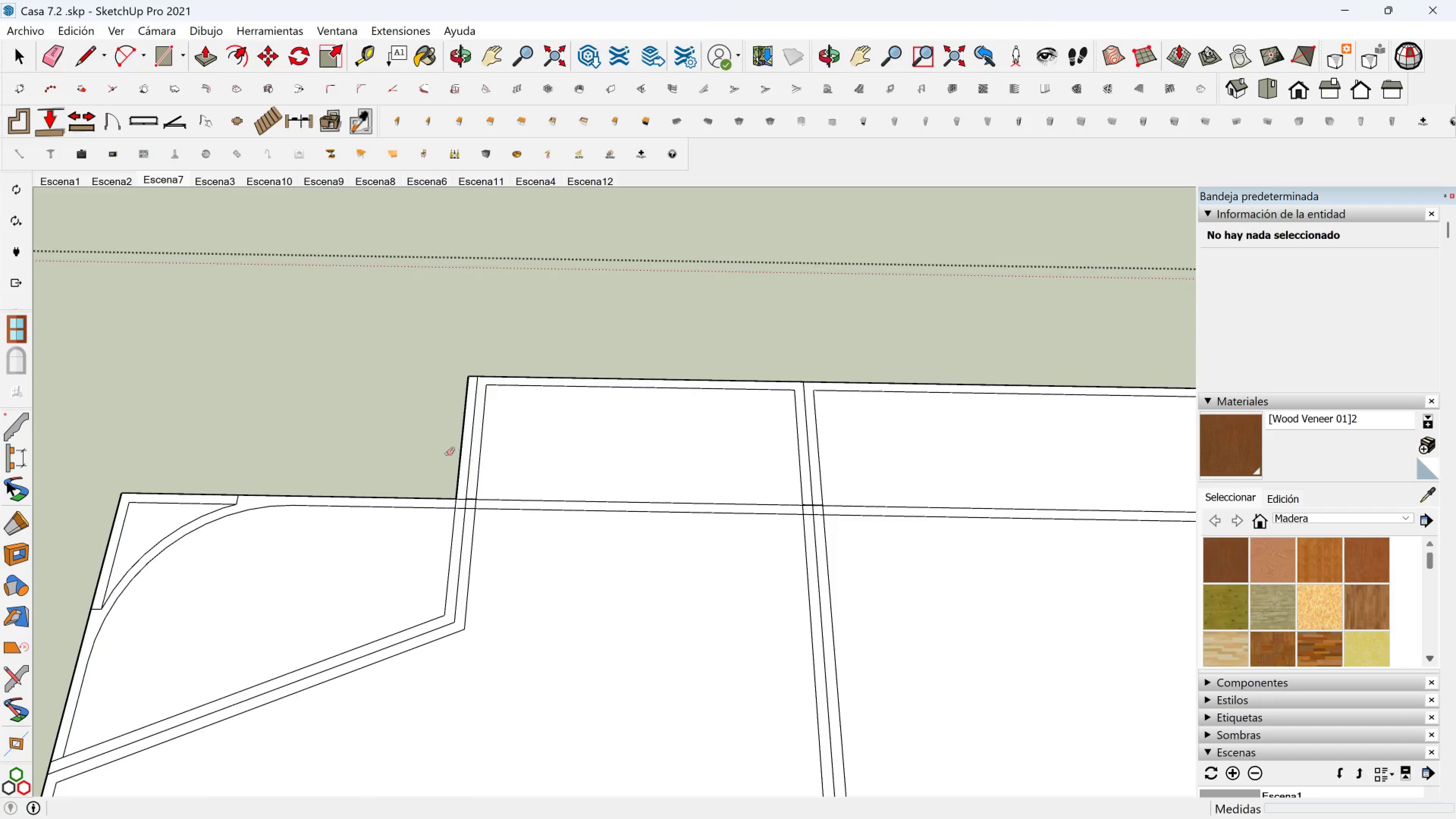 
left_click_drag(start_coordinate=[444, 453], to_coordinate=[610, 364])
 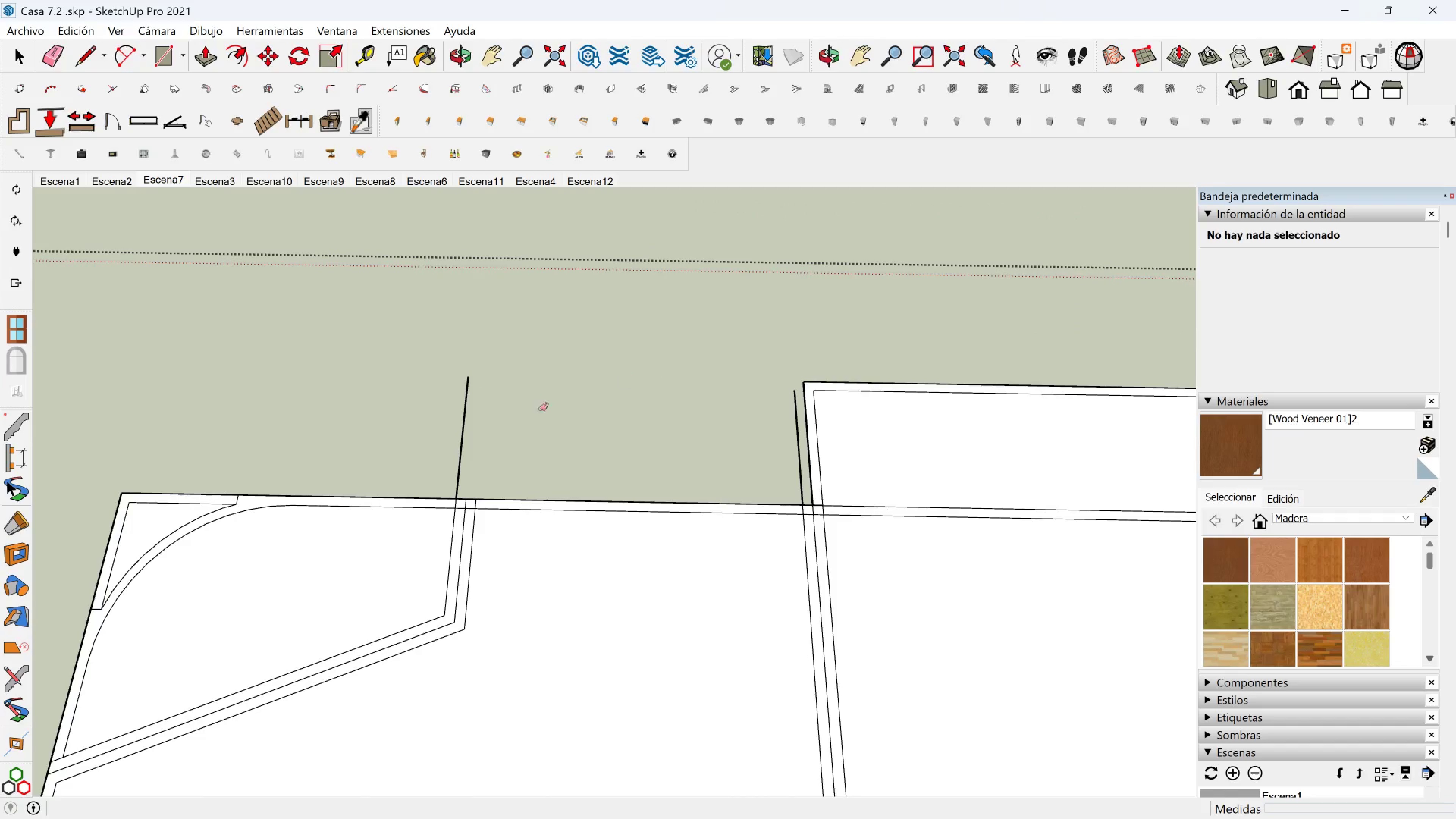 
left_click_drag(start_coordinate=[557, 405], to_coordinate=[450, 429])
 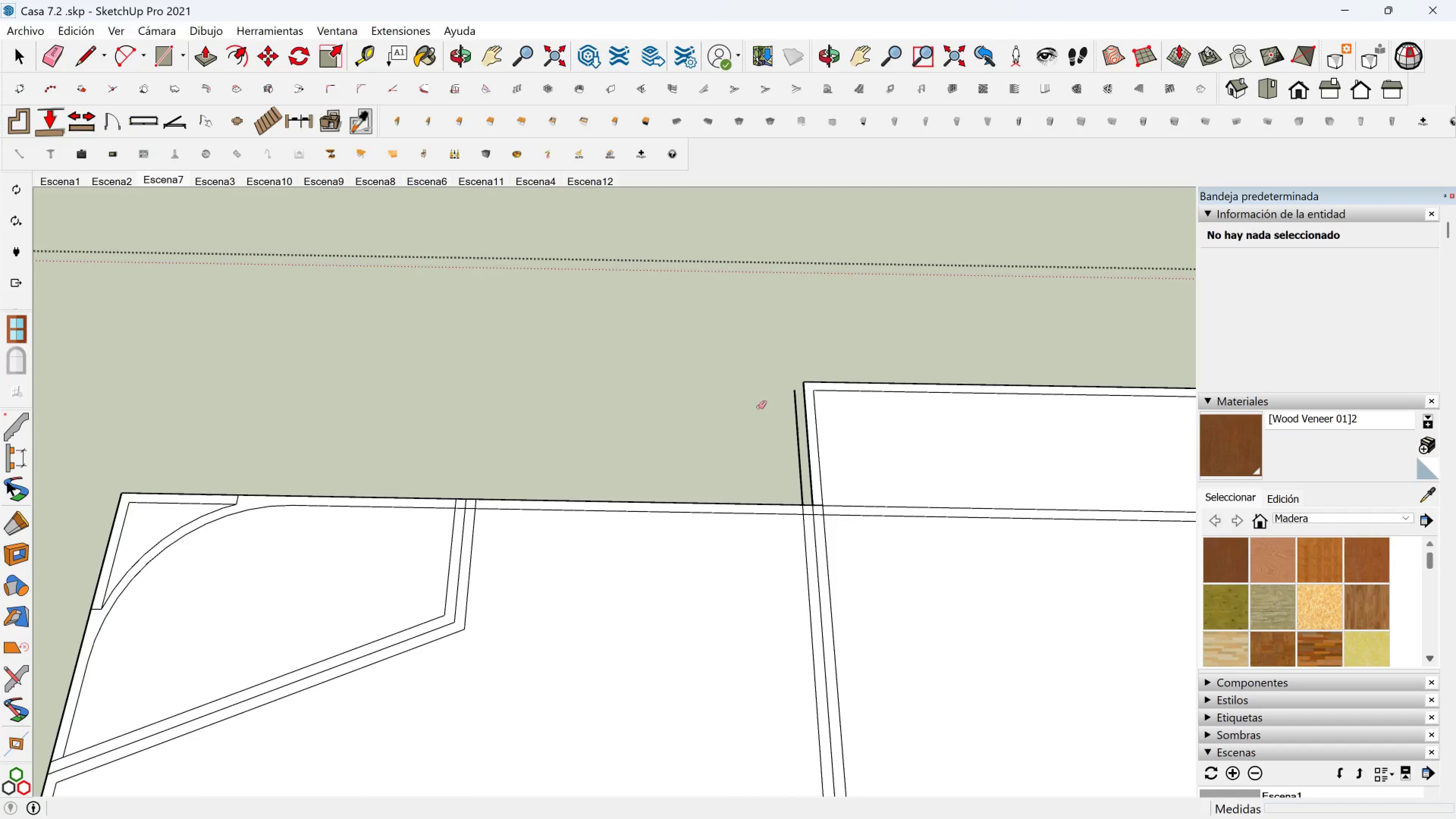 
left_click_drag(start_coordinate=[754, 407], to_coordinate=[774, 410])
 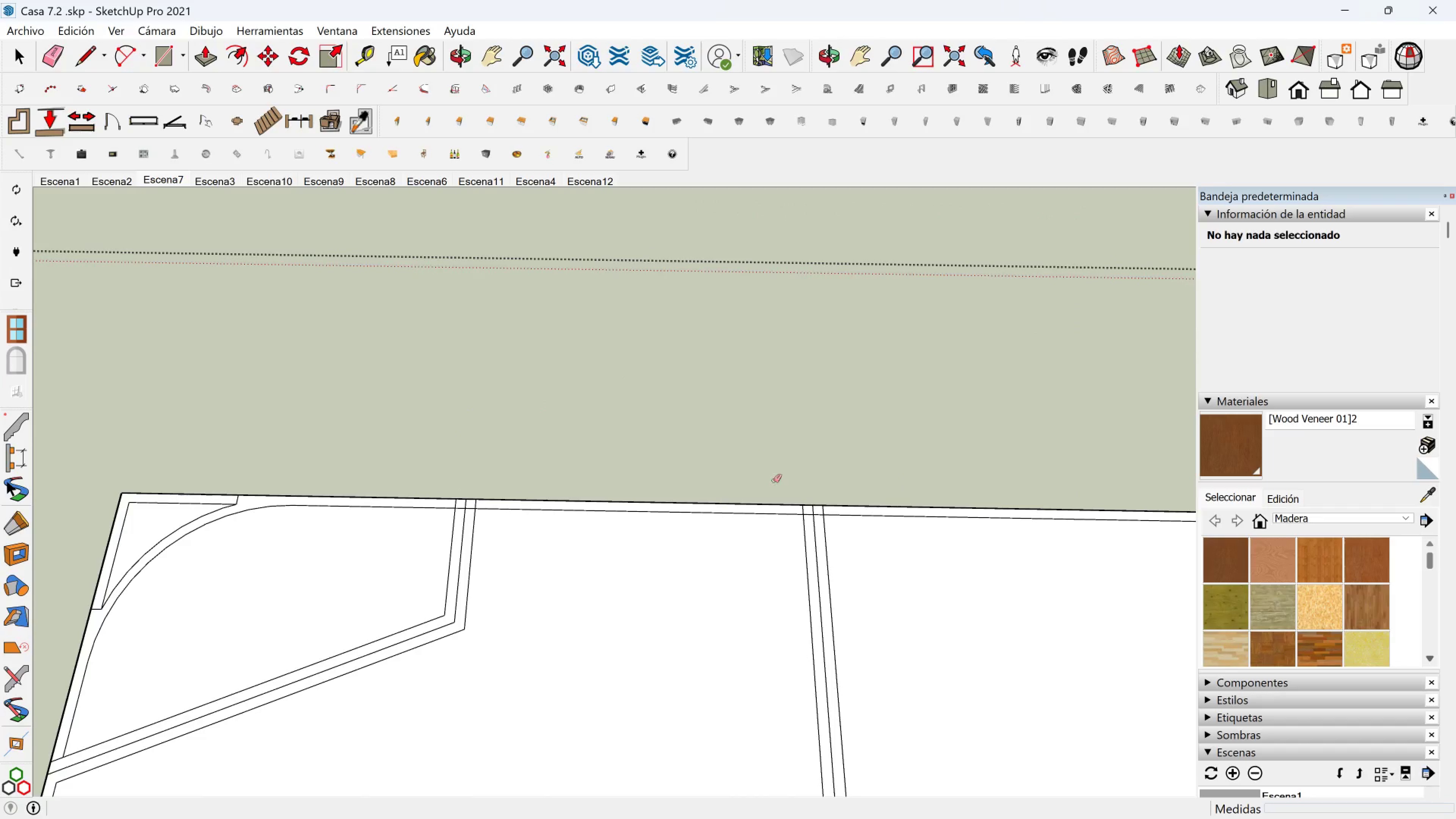 
scroll: coordinate [375, 503], scroll_direction: up, amount: 7.0
 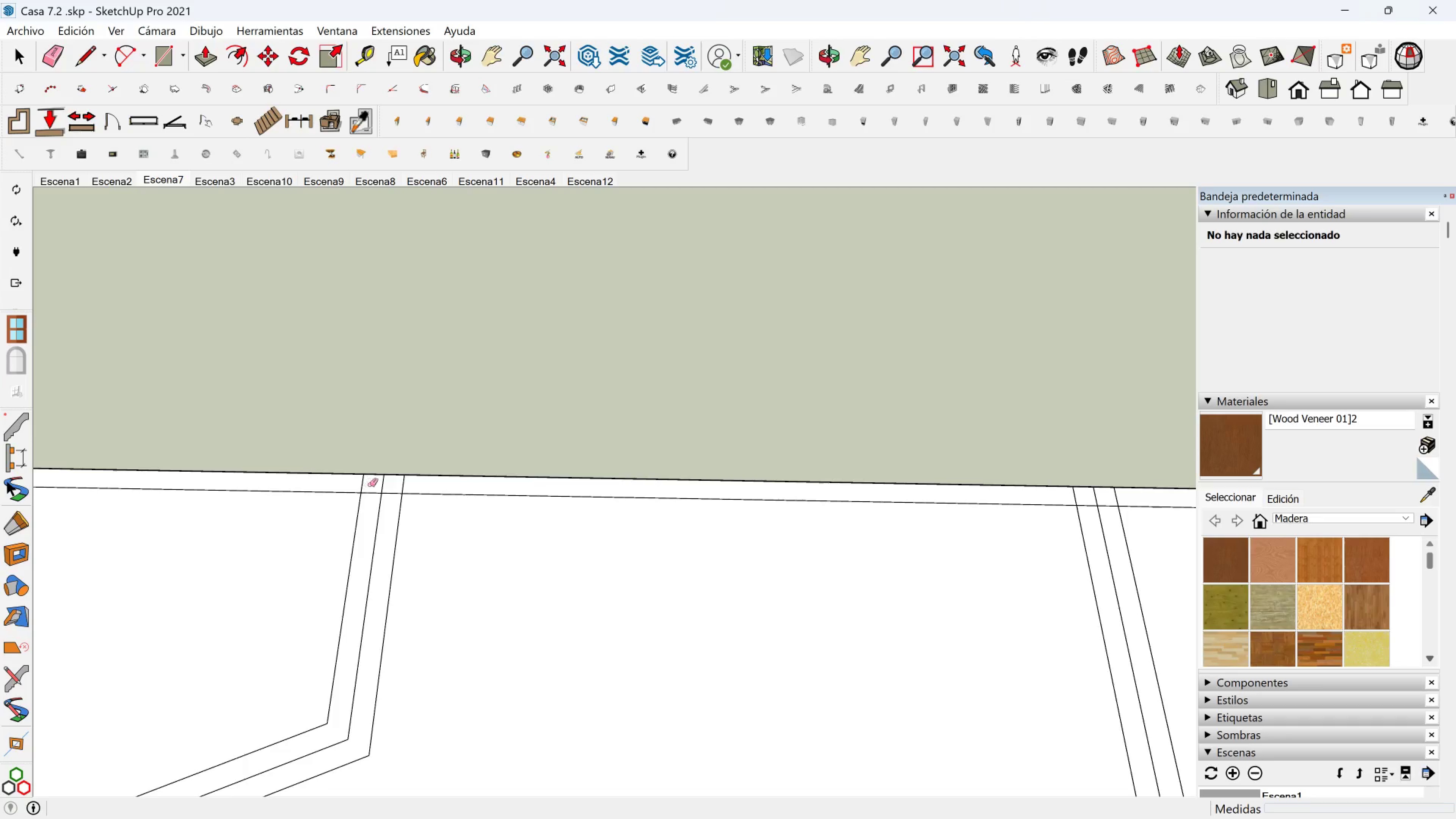 
left_click_drag(start_coordinate=[370, 497], to_coordinate=[375, 490])
 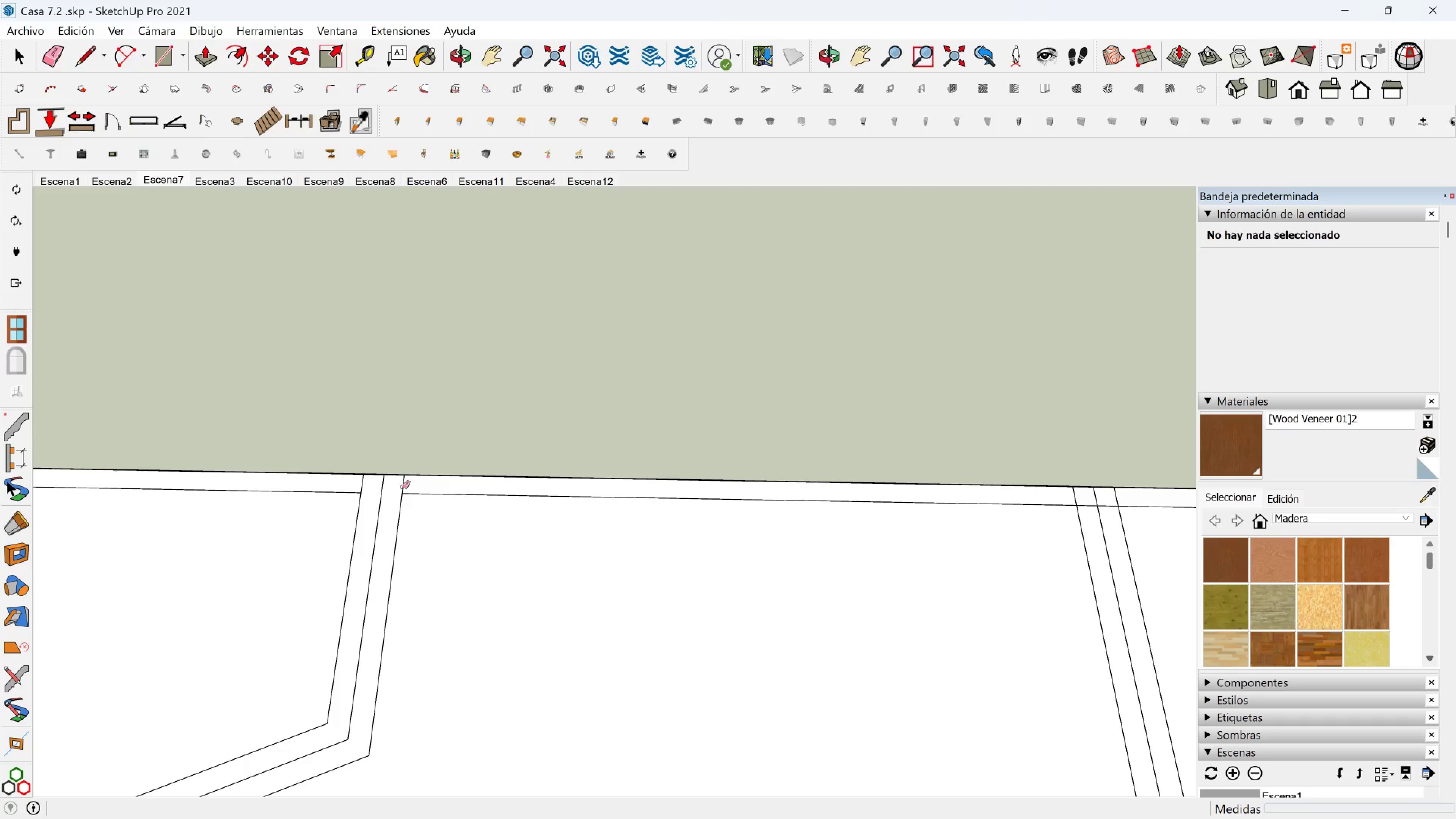 
double_click([402, 487])
 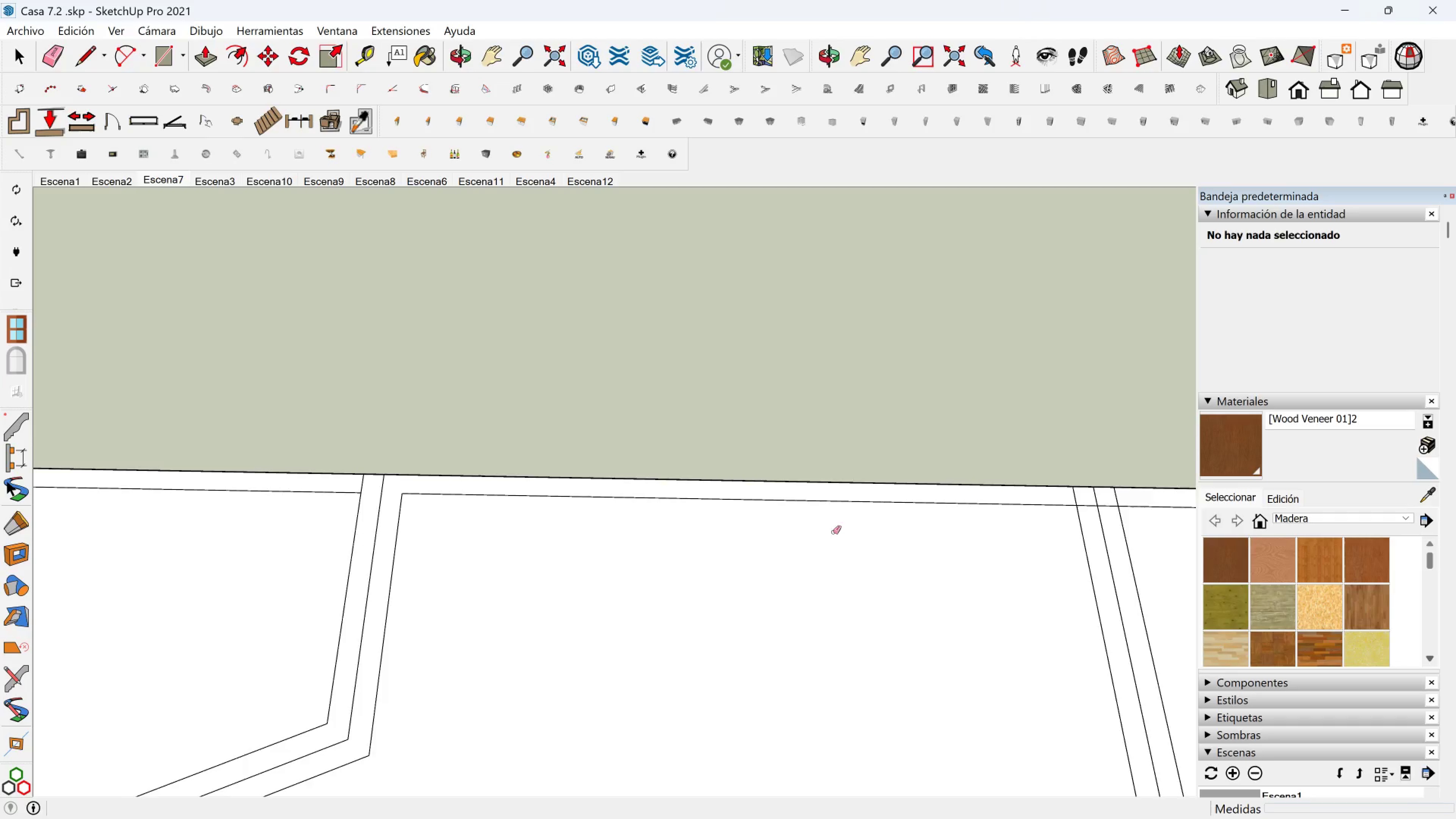 
scroll: coordinate [842, 532], scroll_direction: down, amount: 1.0
 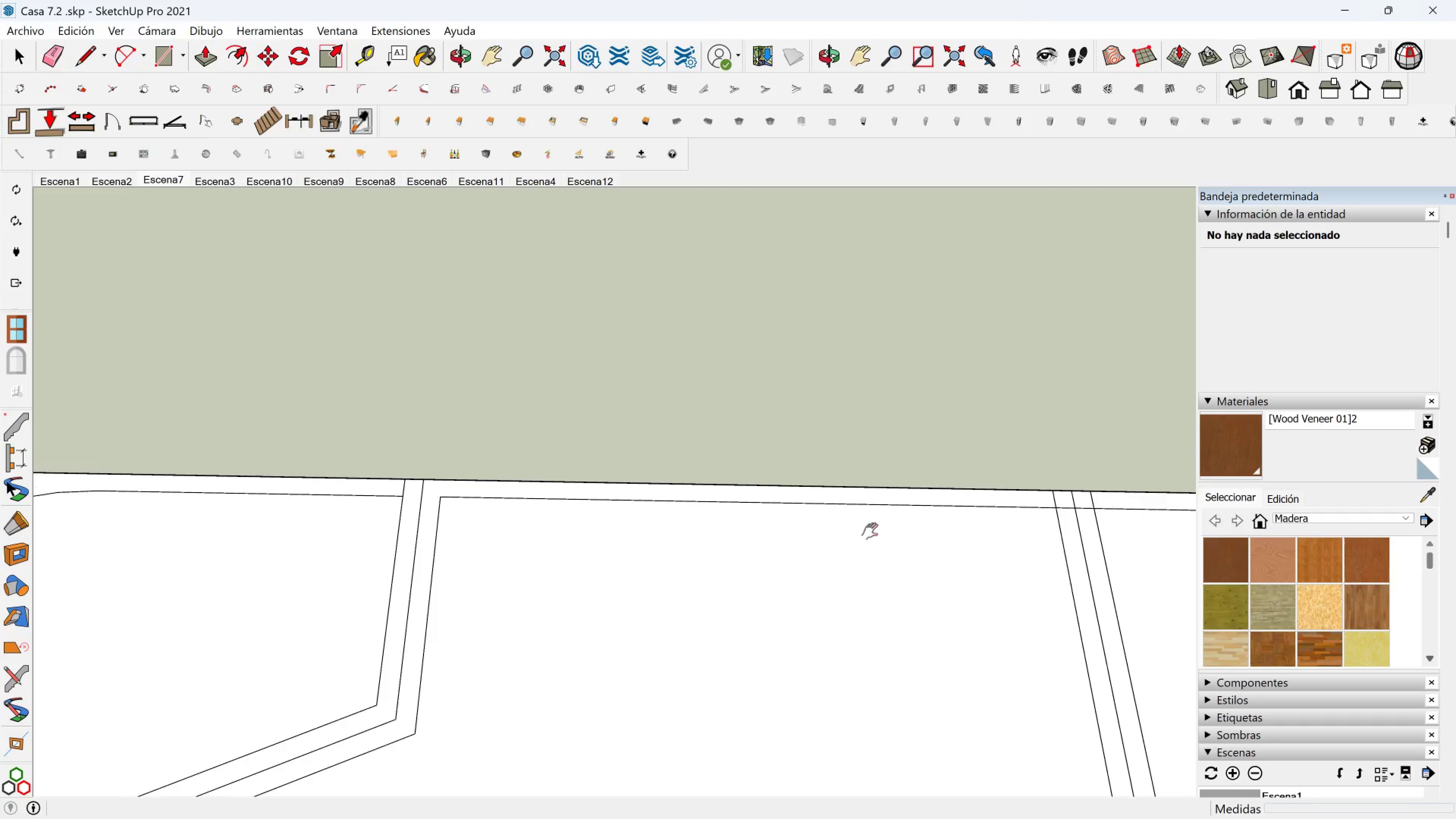 
hold_key(key=ShiftLeft, duration=0.39)
 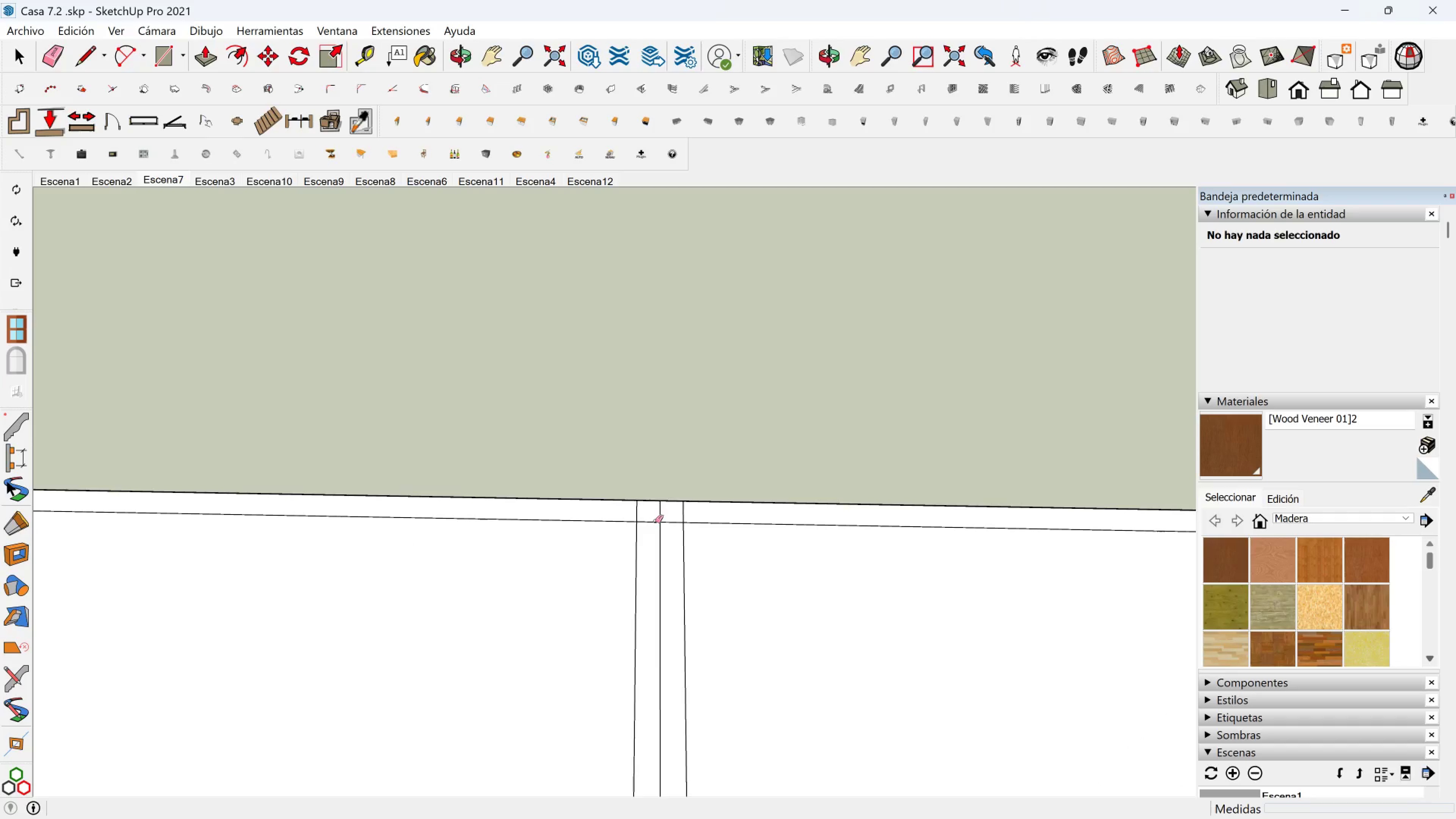 
scroll: coordinate [652, 521], scroll_direction: up, amount: 3.0
 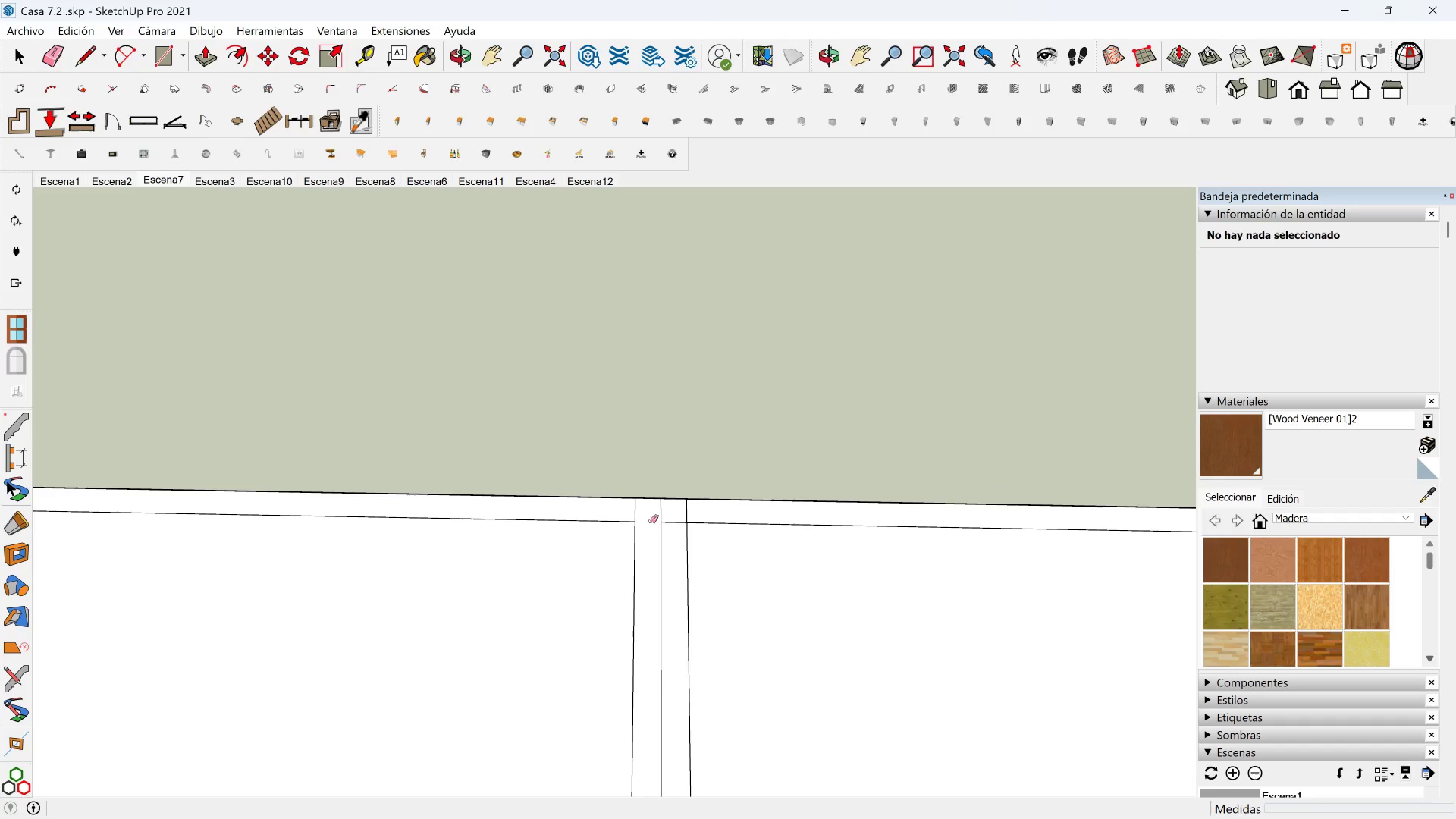 
left_click([650, 521])
 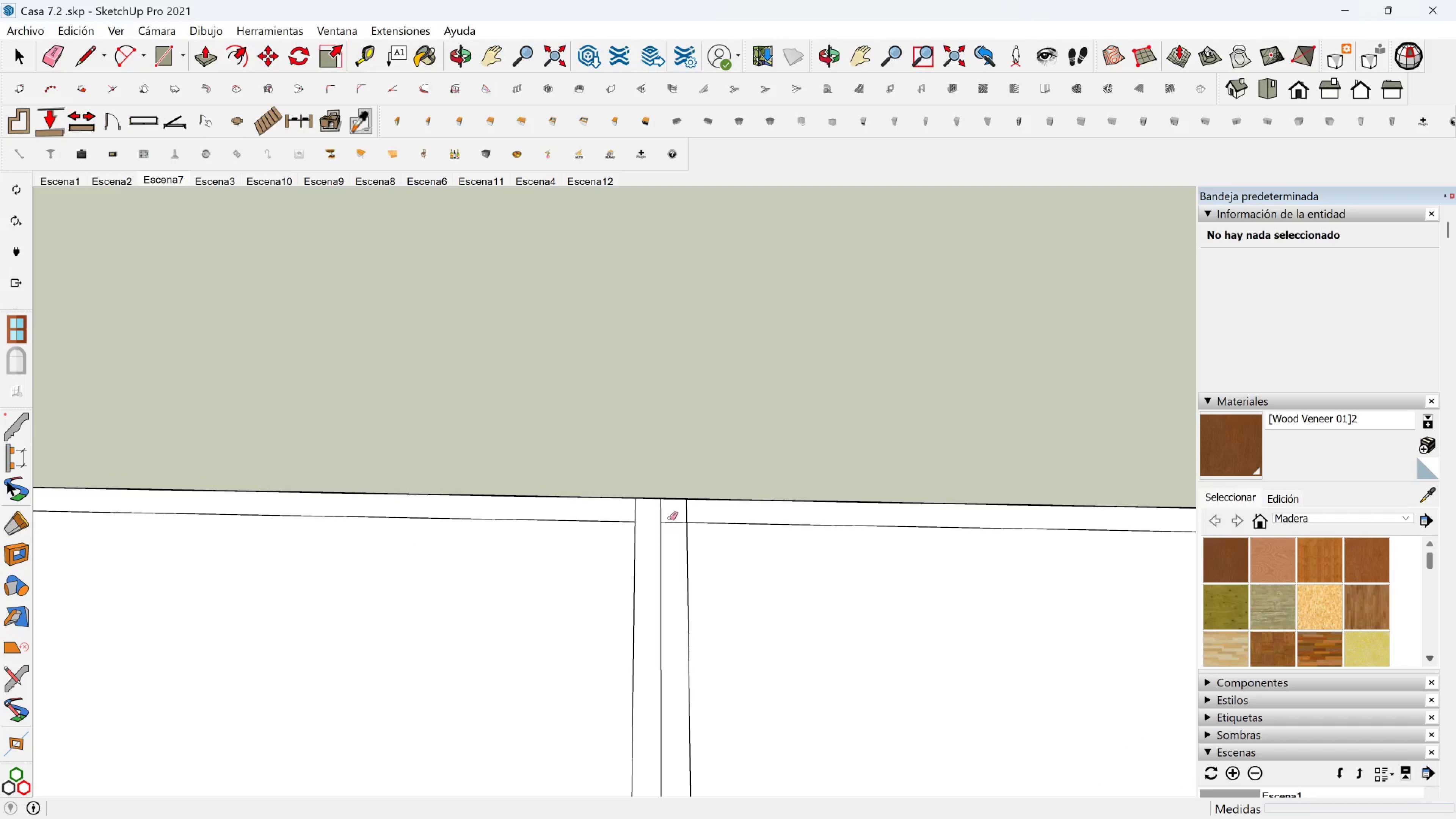 
left_click_drag(start_coordinate=[670, 518], to_coordinate=[670, 529])
 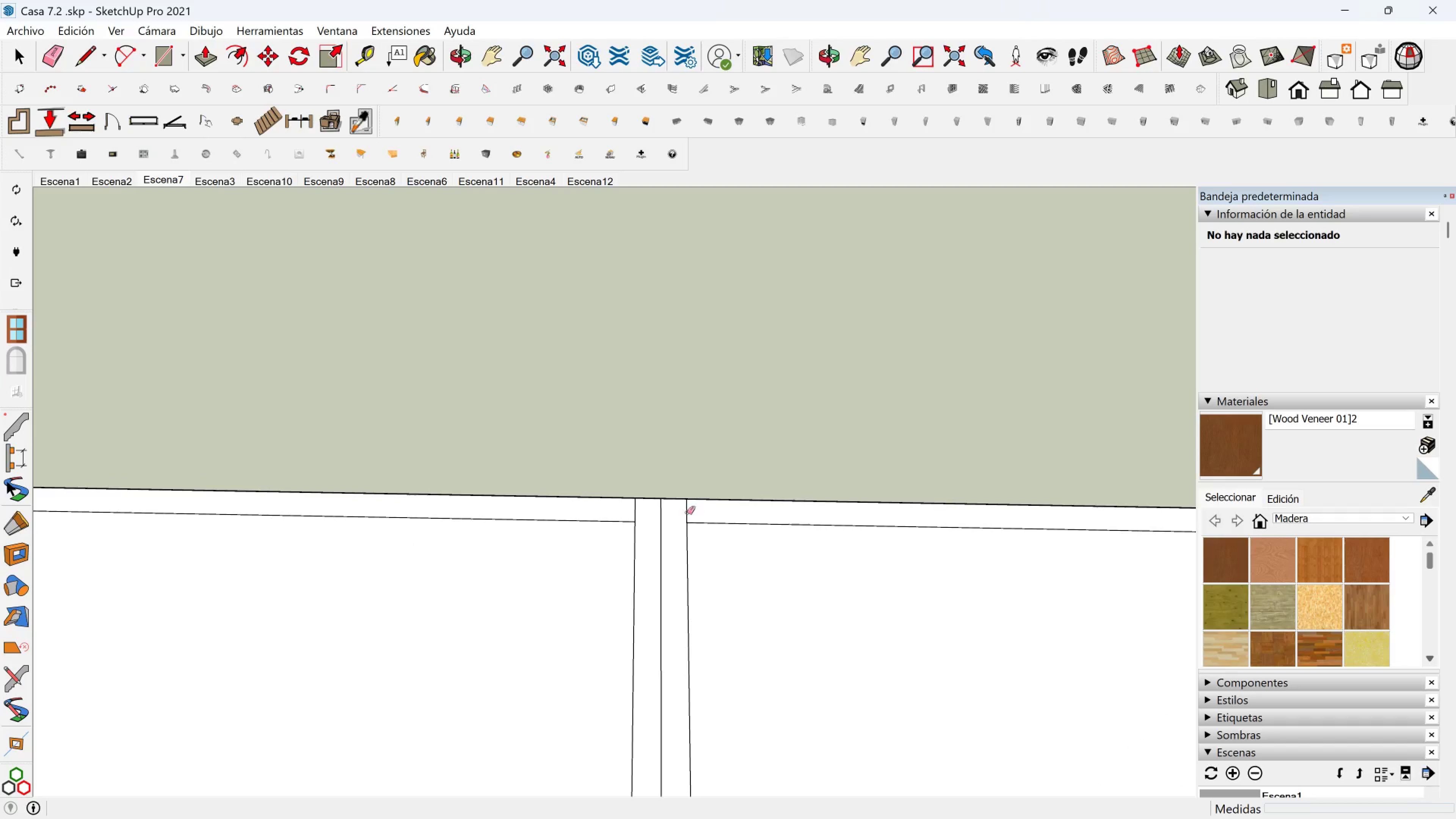 
left_click_drag(start_coordinate=[687, 513], to_coordinate=[691, 512])
 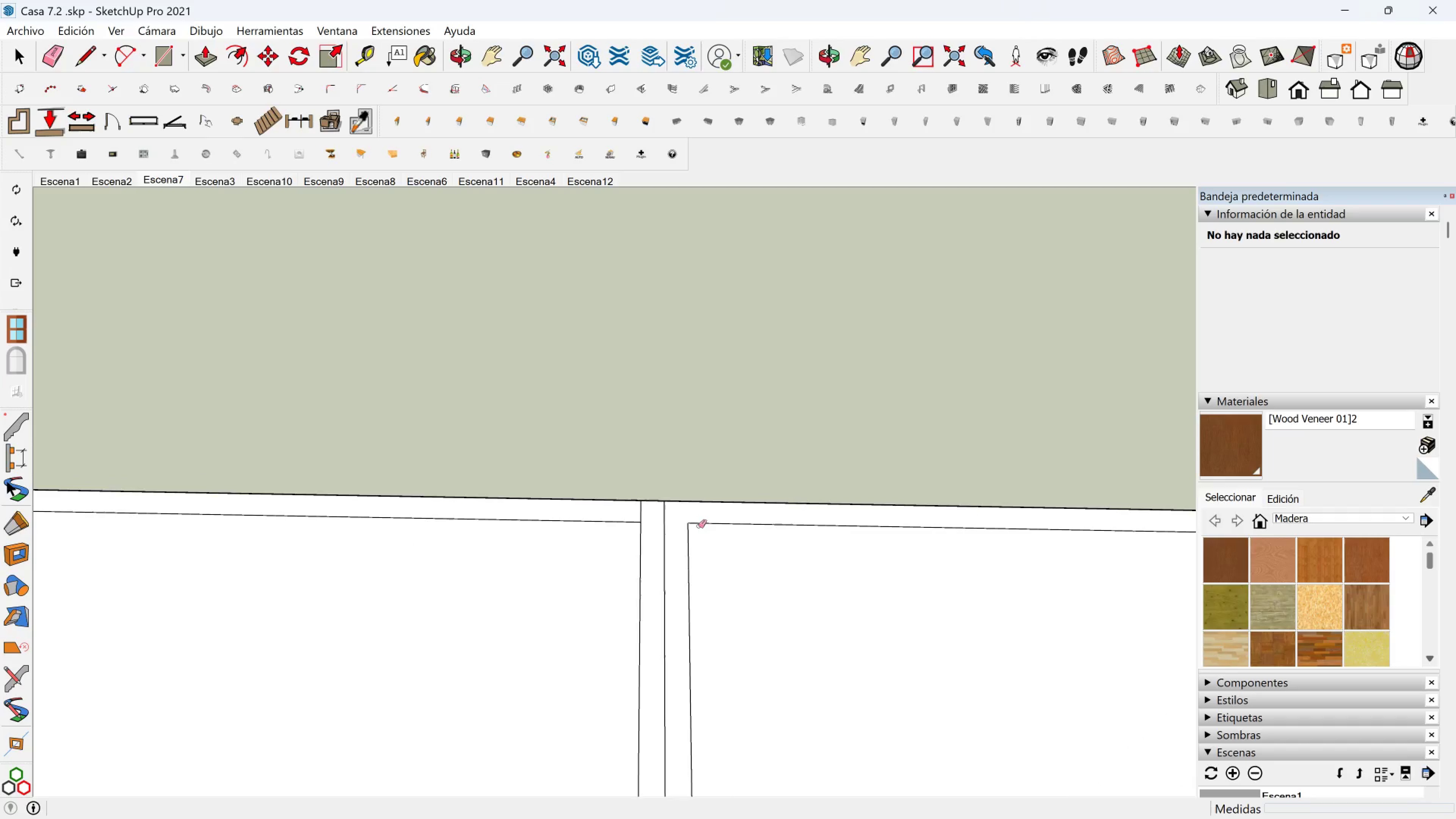 
scroll: coordinate [876, 602], scroll_direction: down, amount: 13.0
 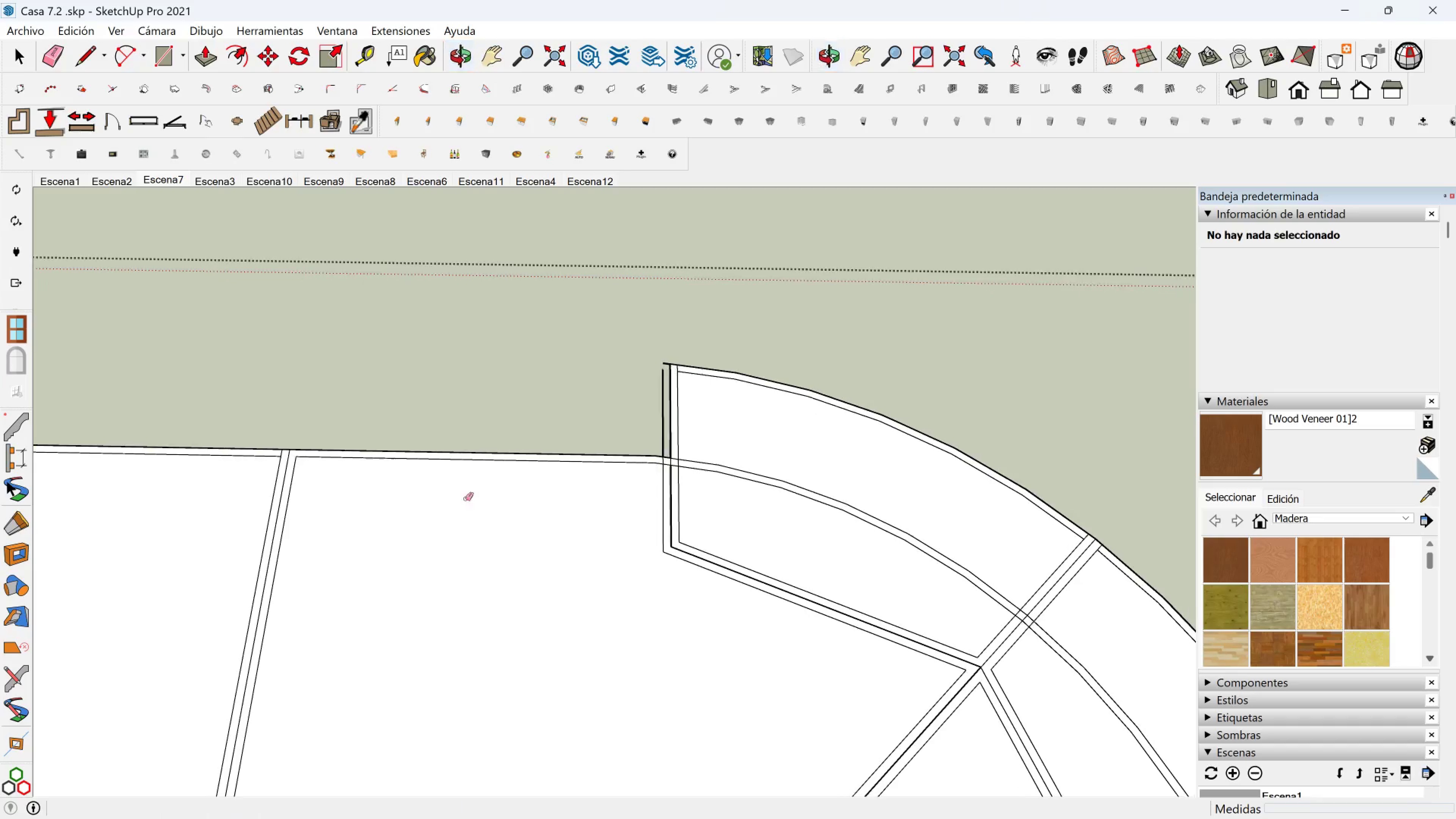 
hold_key(key=ShiftLeft, duration=0.6)
 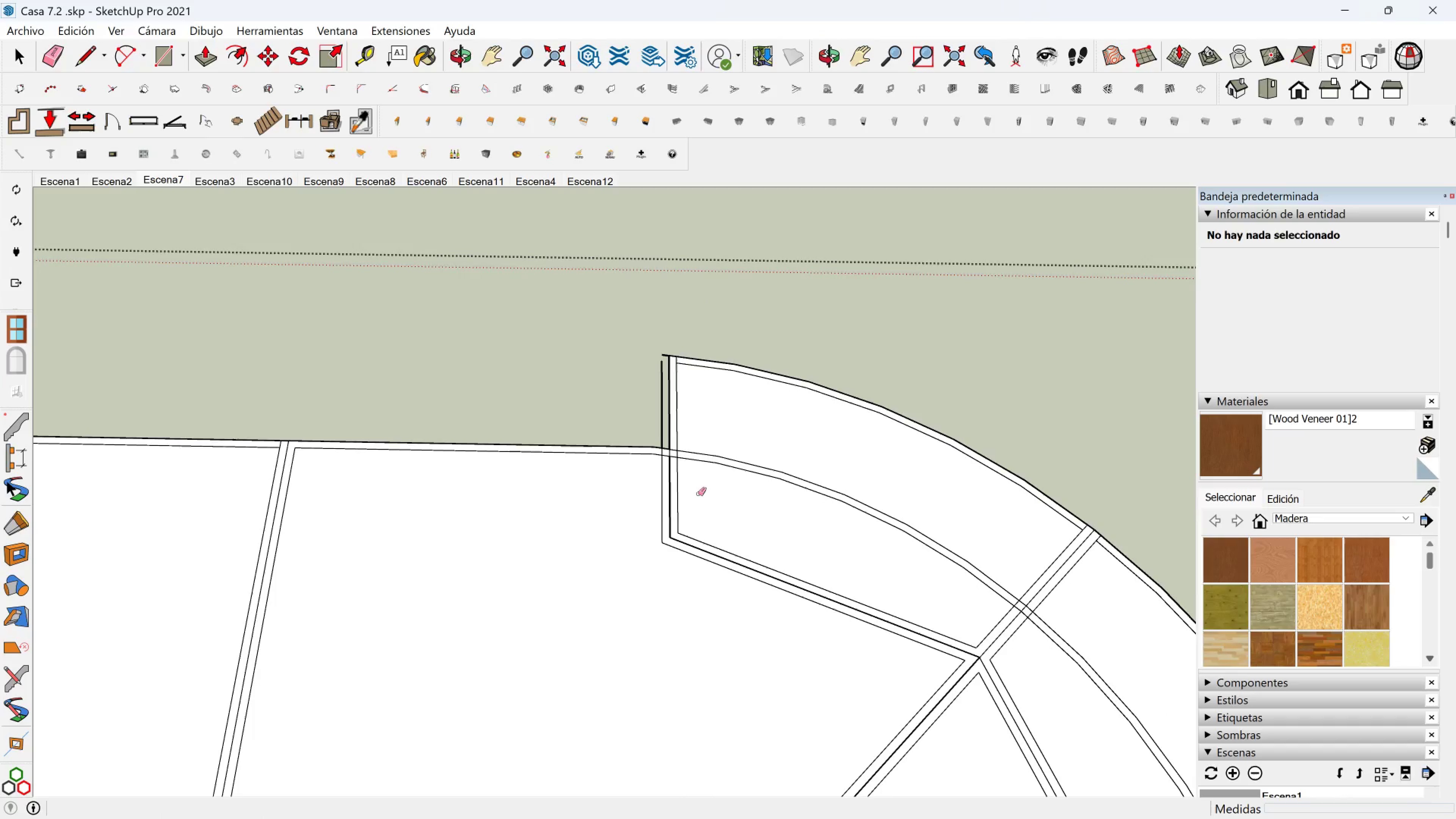 
scroll: coordinate [685, 399], scroll_direction: up, amount: 2.0
 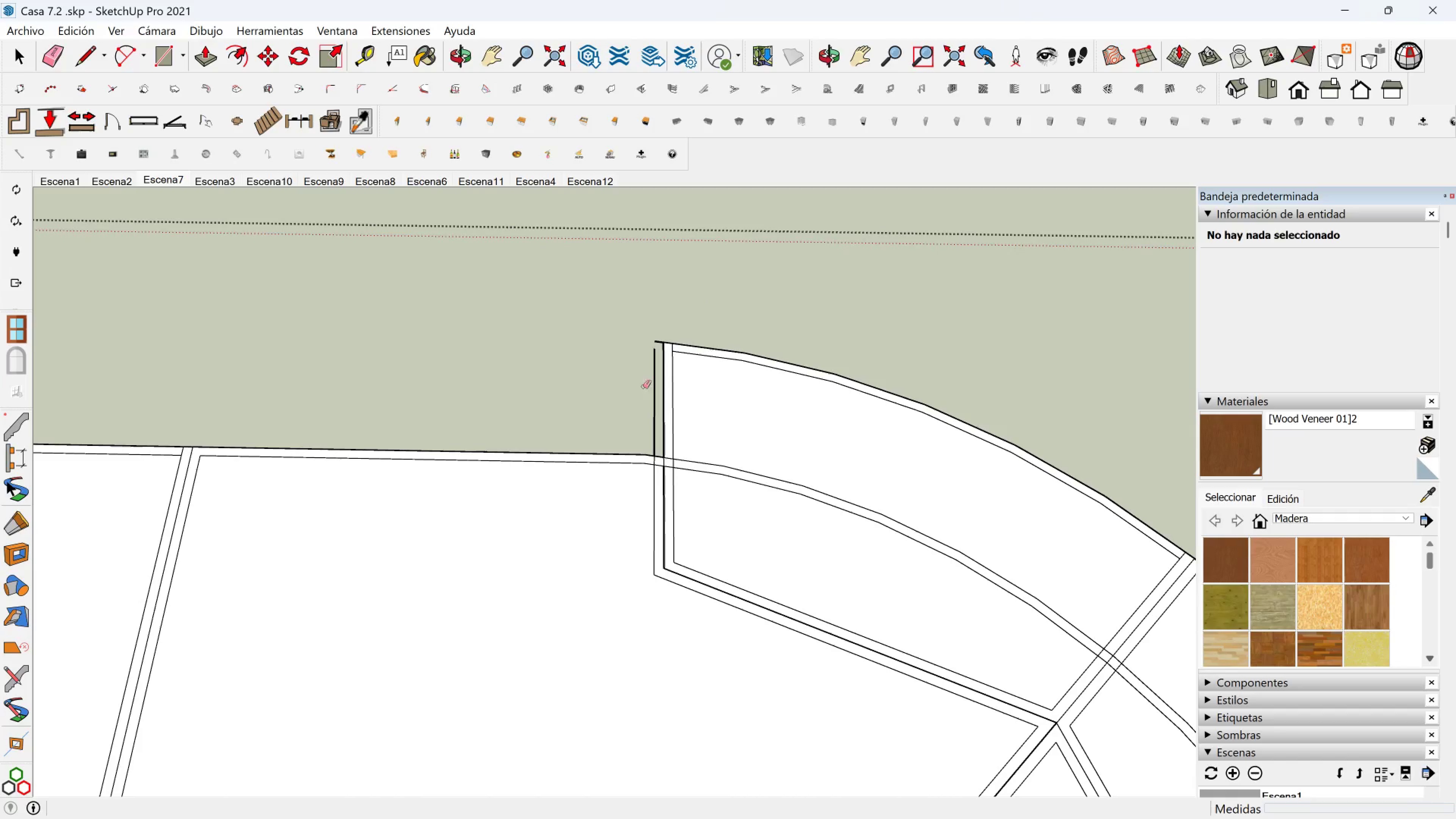 
left_click_drag(start_coordinate=[637, 387], to_coordinate=[673, 340])
 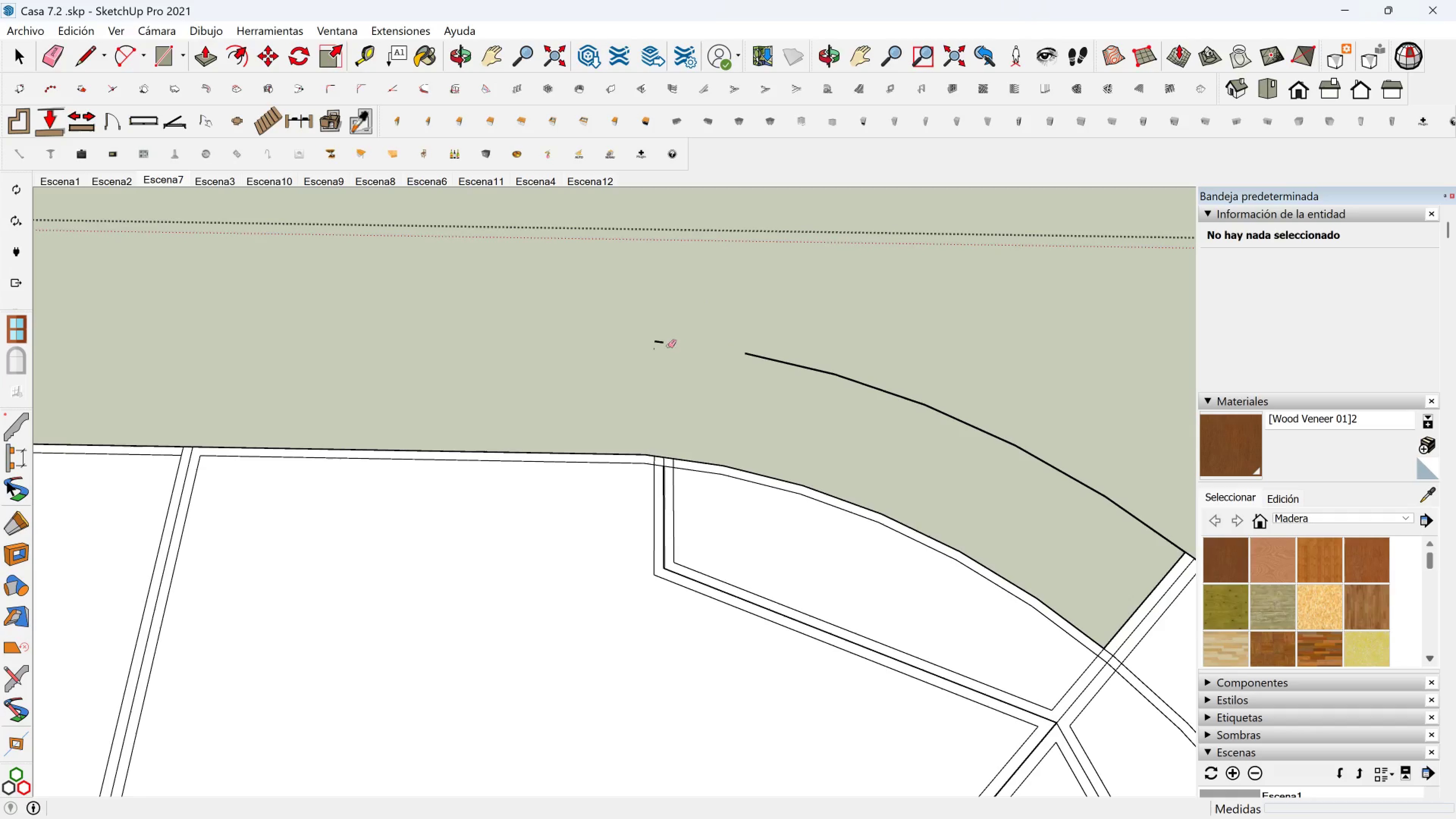 
left_click_drag(start_coordinate=[665, 342], to_coordinate=[651, 355])
 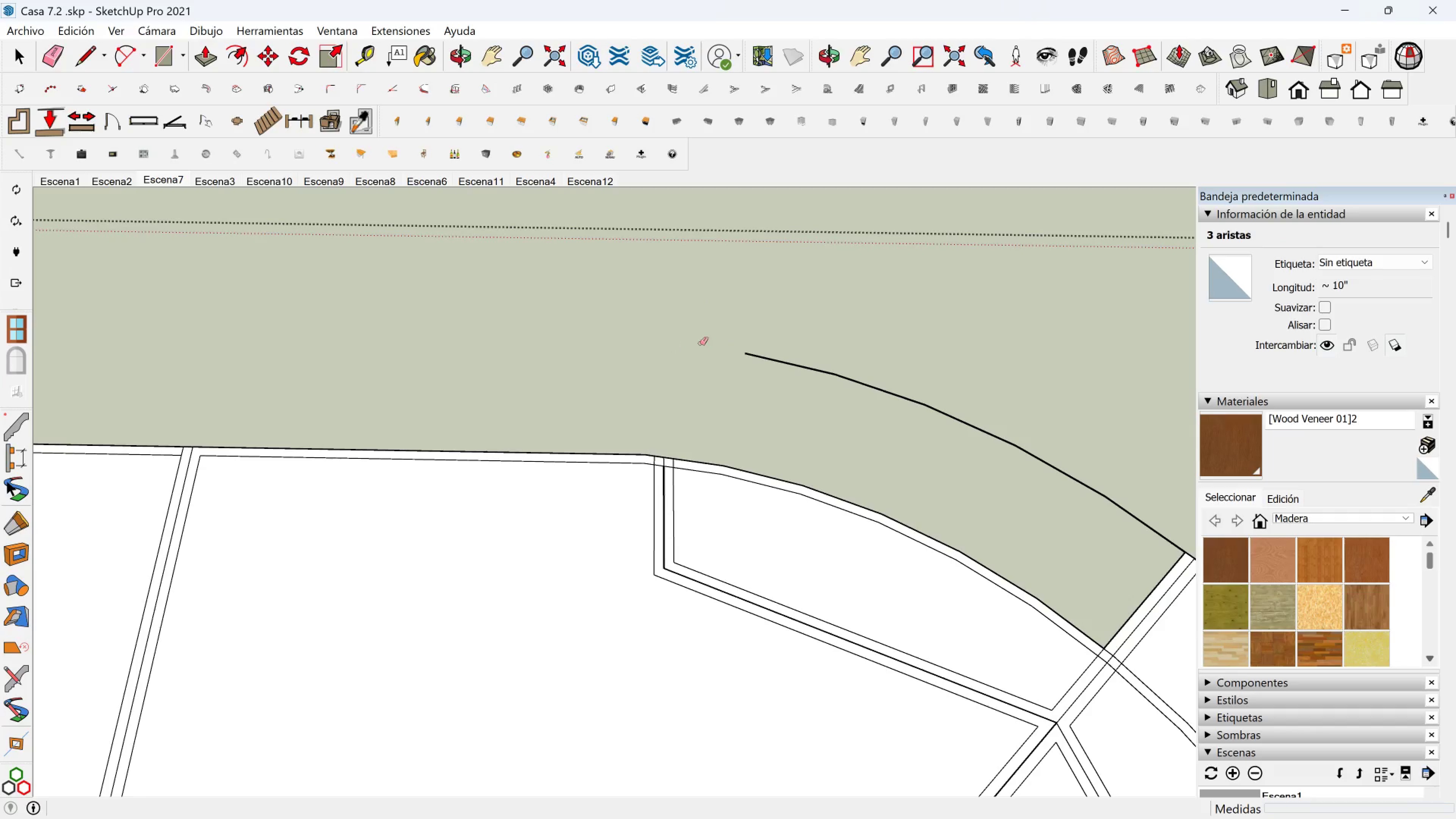 
left_click_drag(start_coordinate=[748, 338], to_coordinate=[783, 378])
 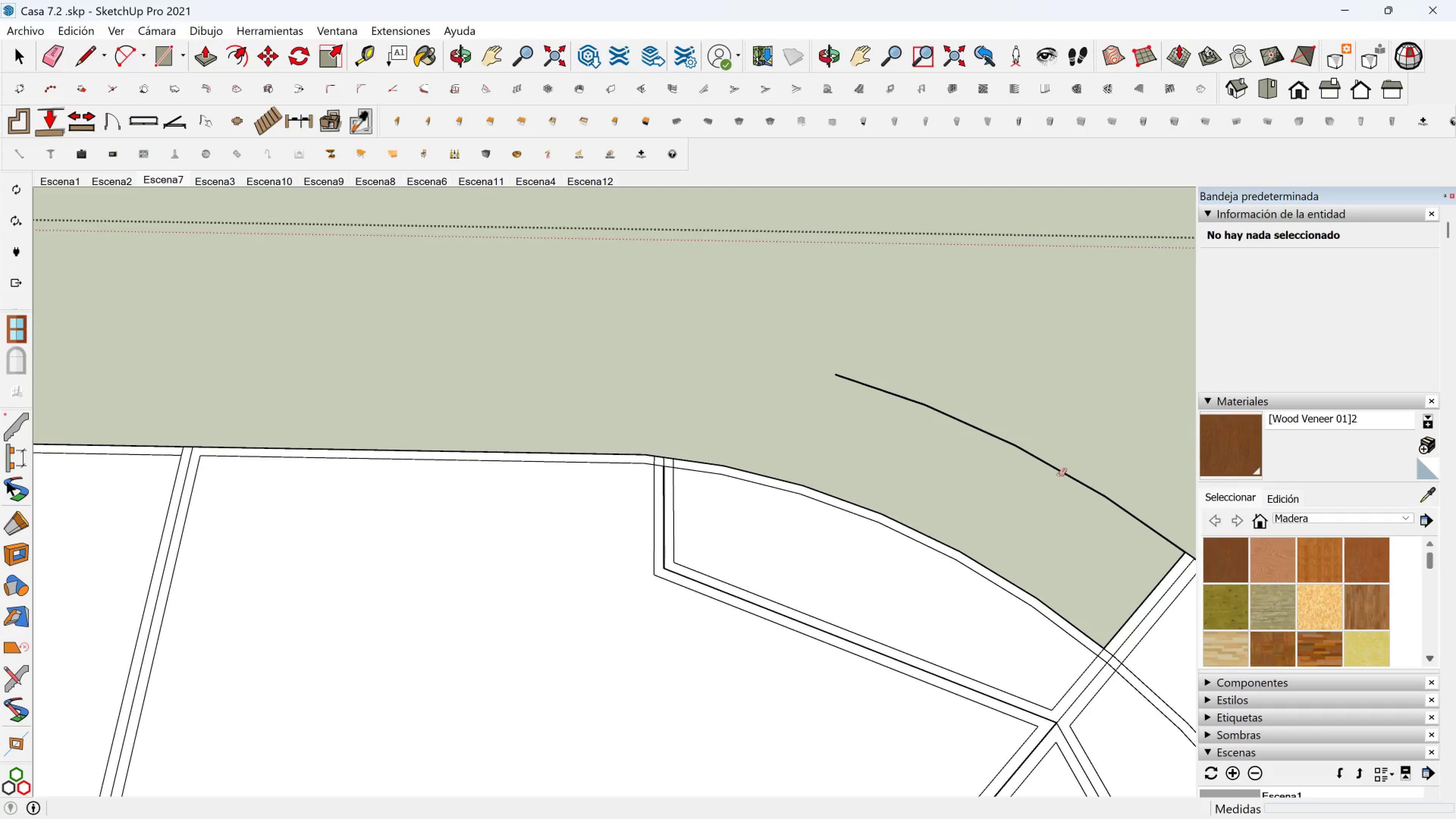 
hold_key(key=ShiftLeft, duration=0.33)
 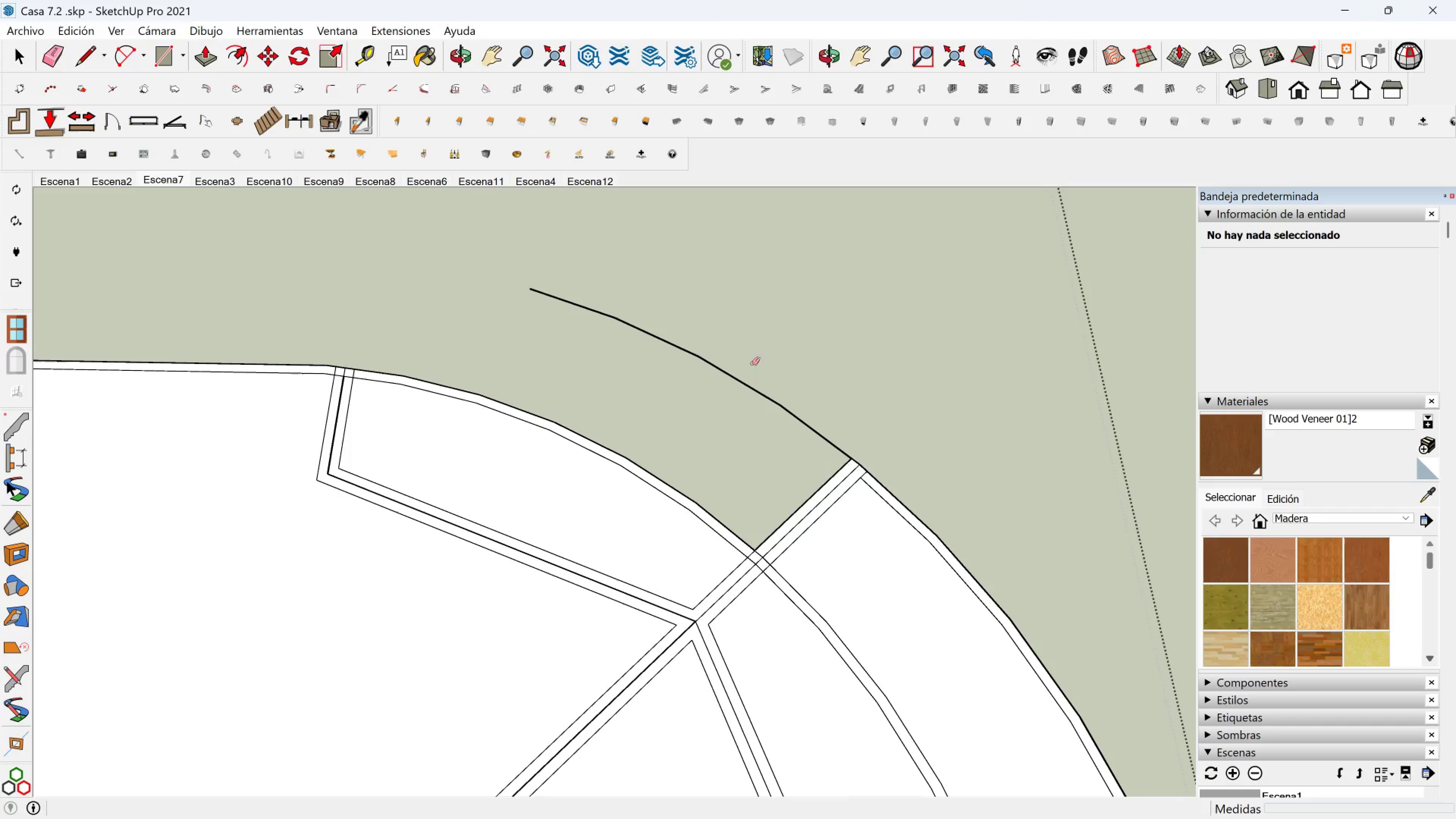 
left_click_drag(start_coordinate=[752, 362], to_coordinate=[715, 401])
 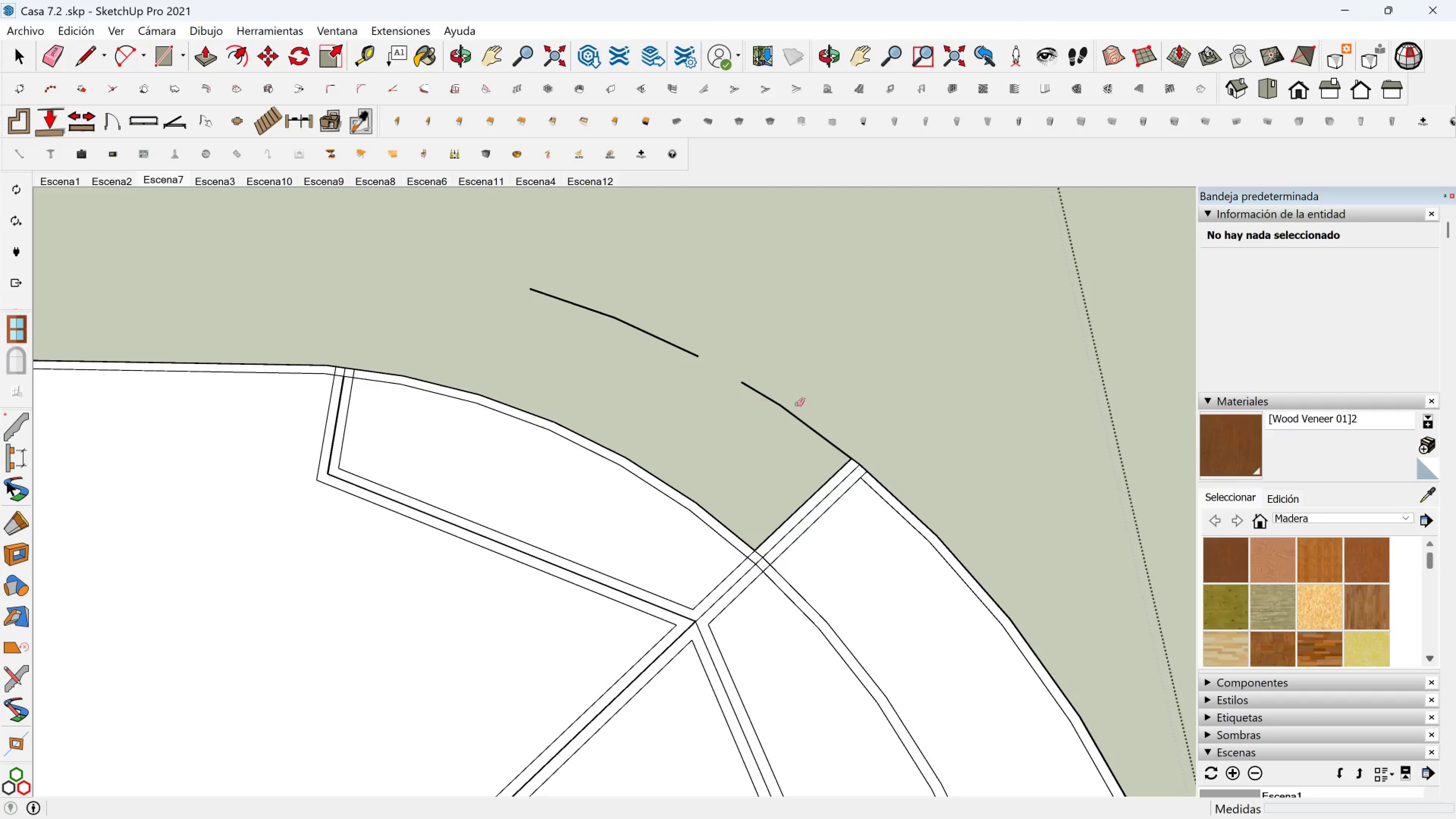 
left_click_drag(start_coordinate=[805, 410], to_coordinate=[814, 479])
 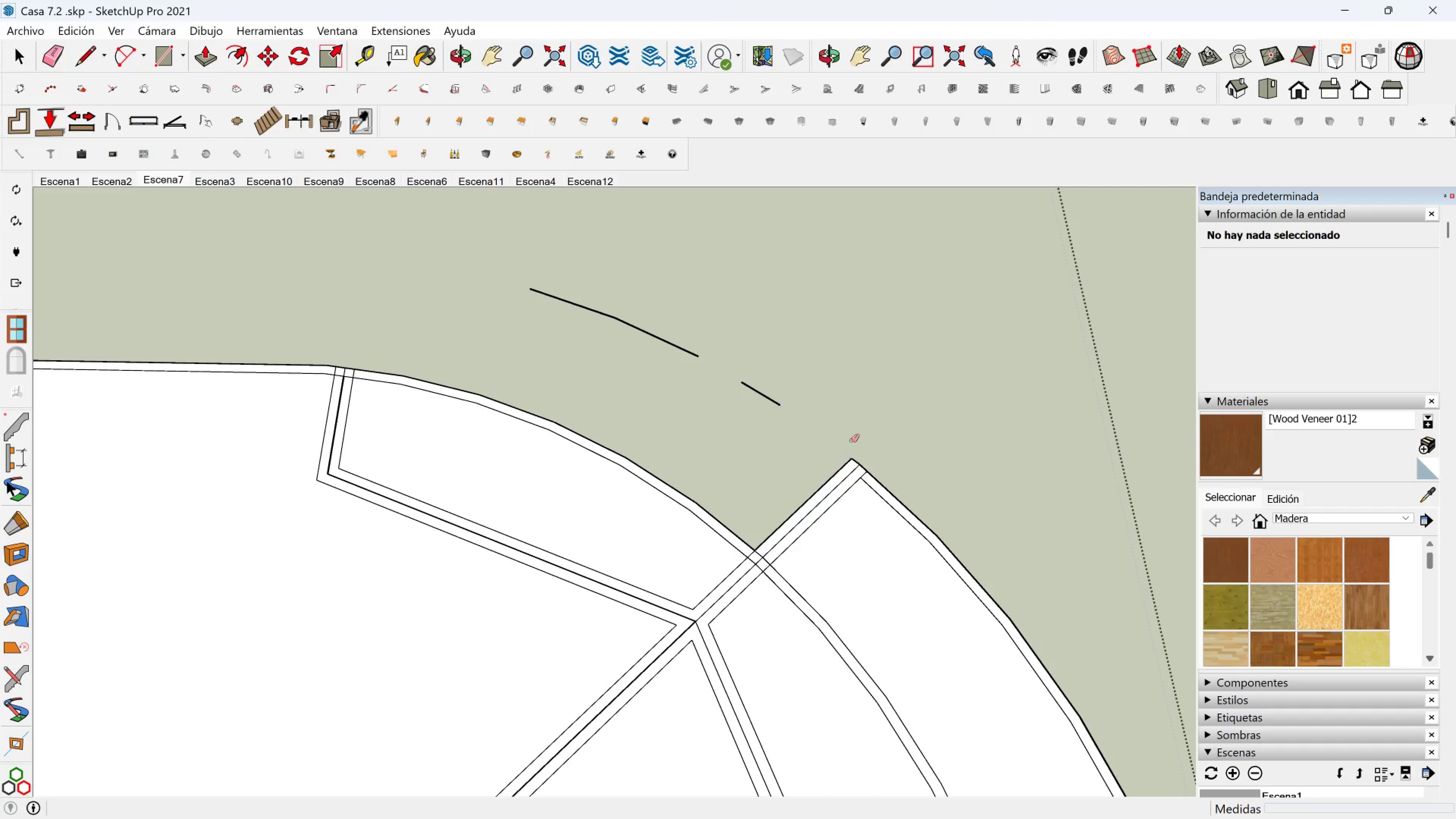 
left_click_drag(start_coordinate=[853, 439], to_coordinate=[856, 506])
 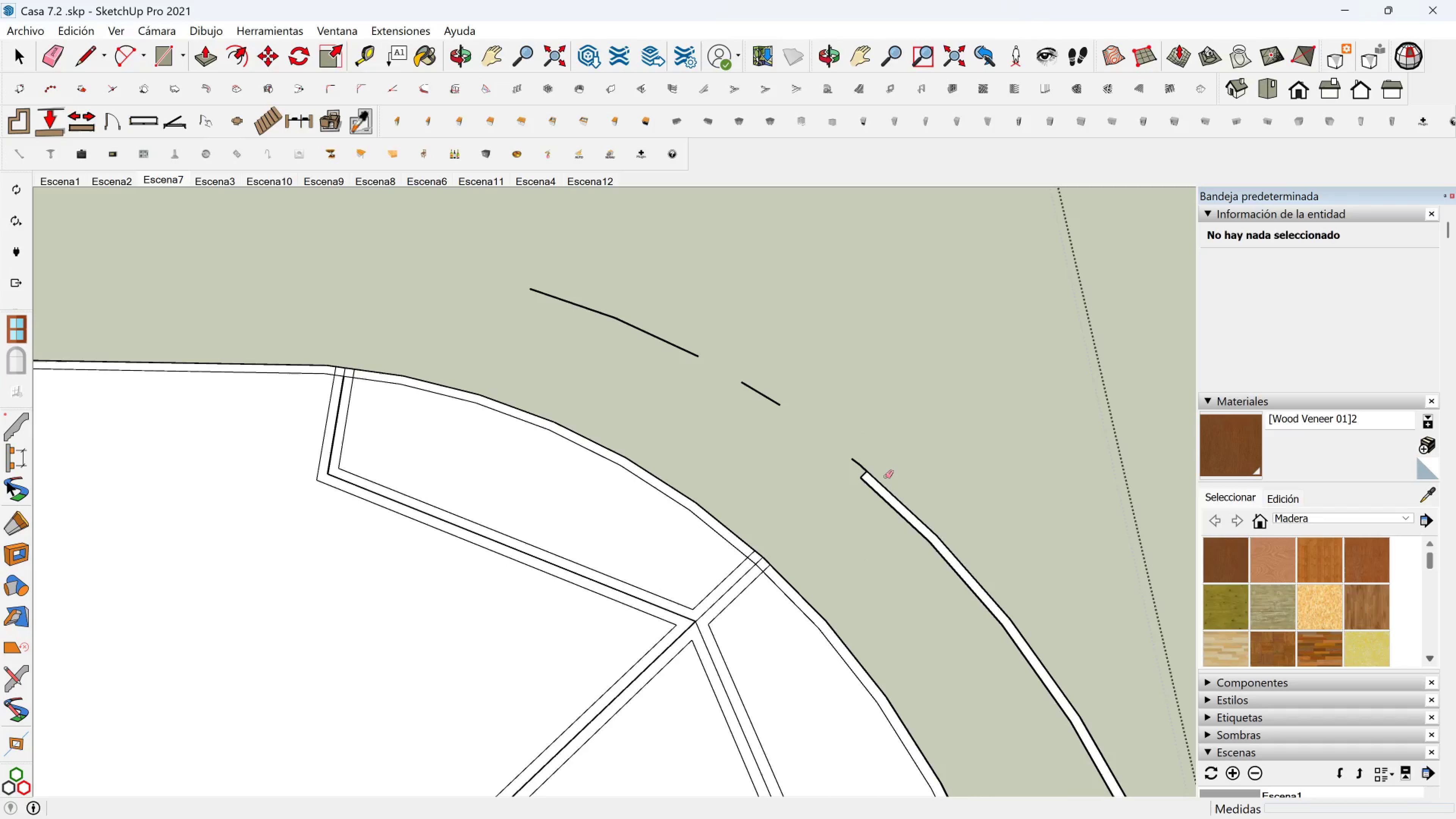 
left_click_drag(start_coordinate=[885, 477], to_coordinate=[843, 500])
 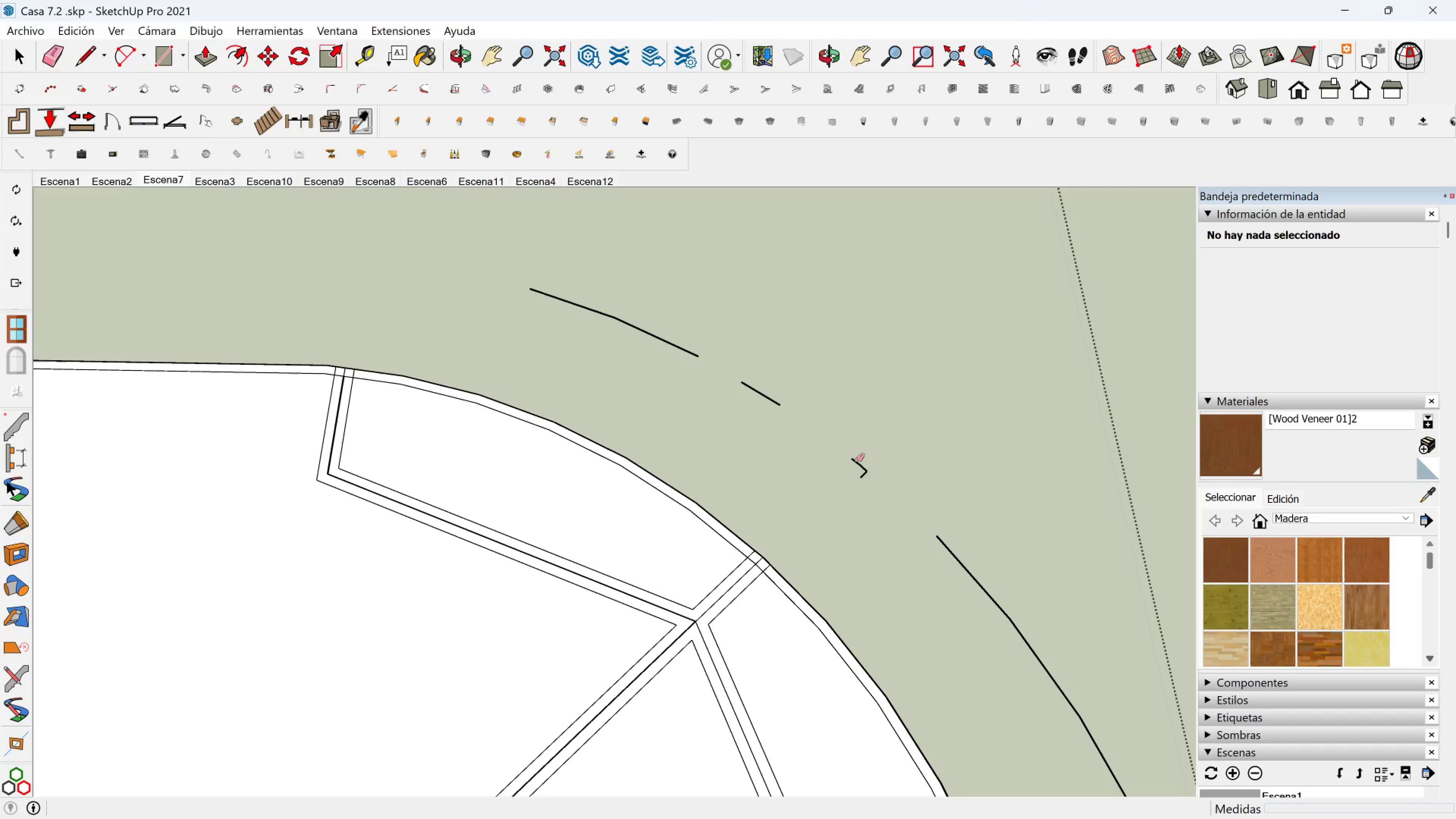 
left_click_drag(start_coordinate=[860, 460], to_coordinate=[853, 483])
 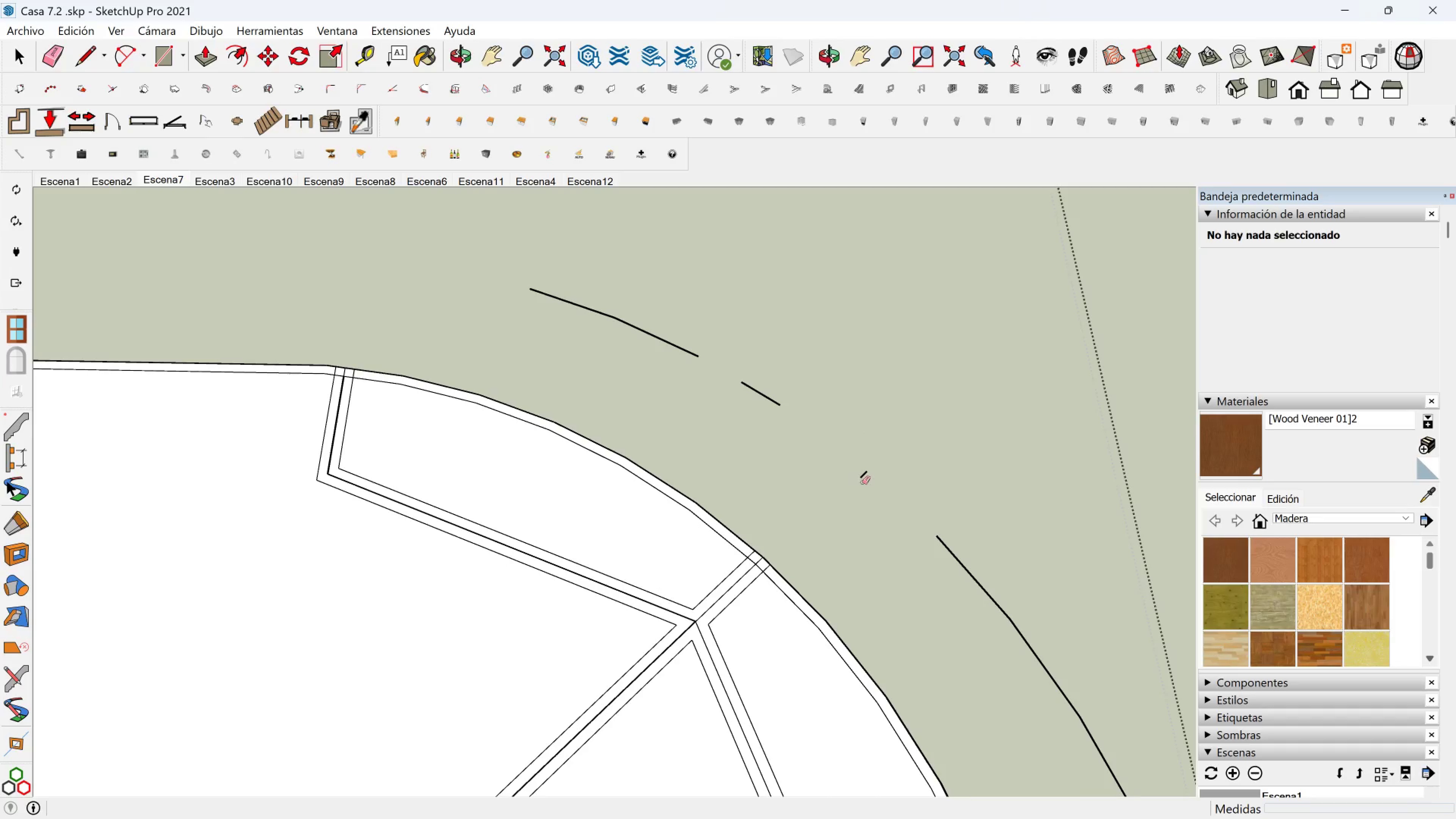 
left_click_drag(start_coordinate=[862, 483], to_coordinate=[852, 464])
 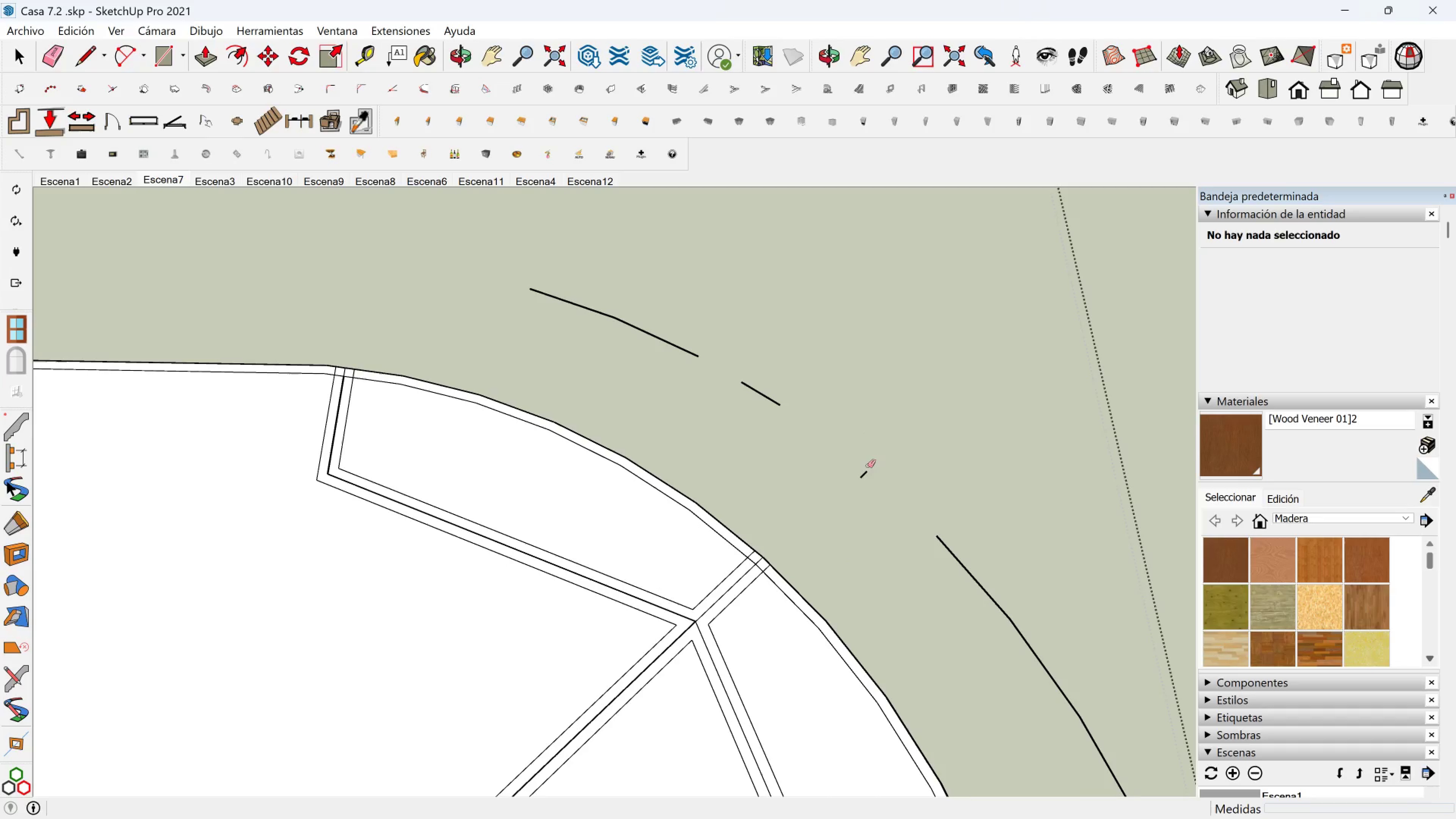 
left_click_drag(start_coordinate=[872, 465], to_coordinate=[862, 479])
 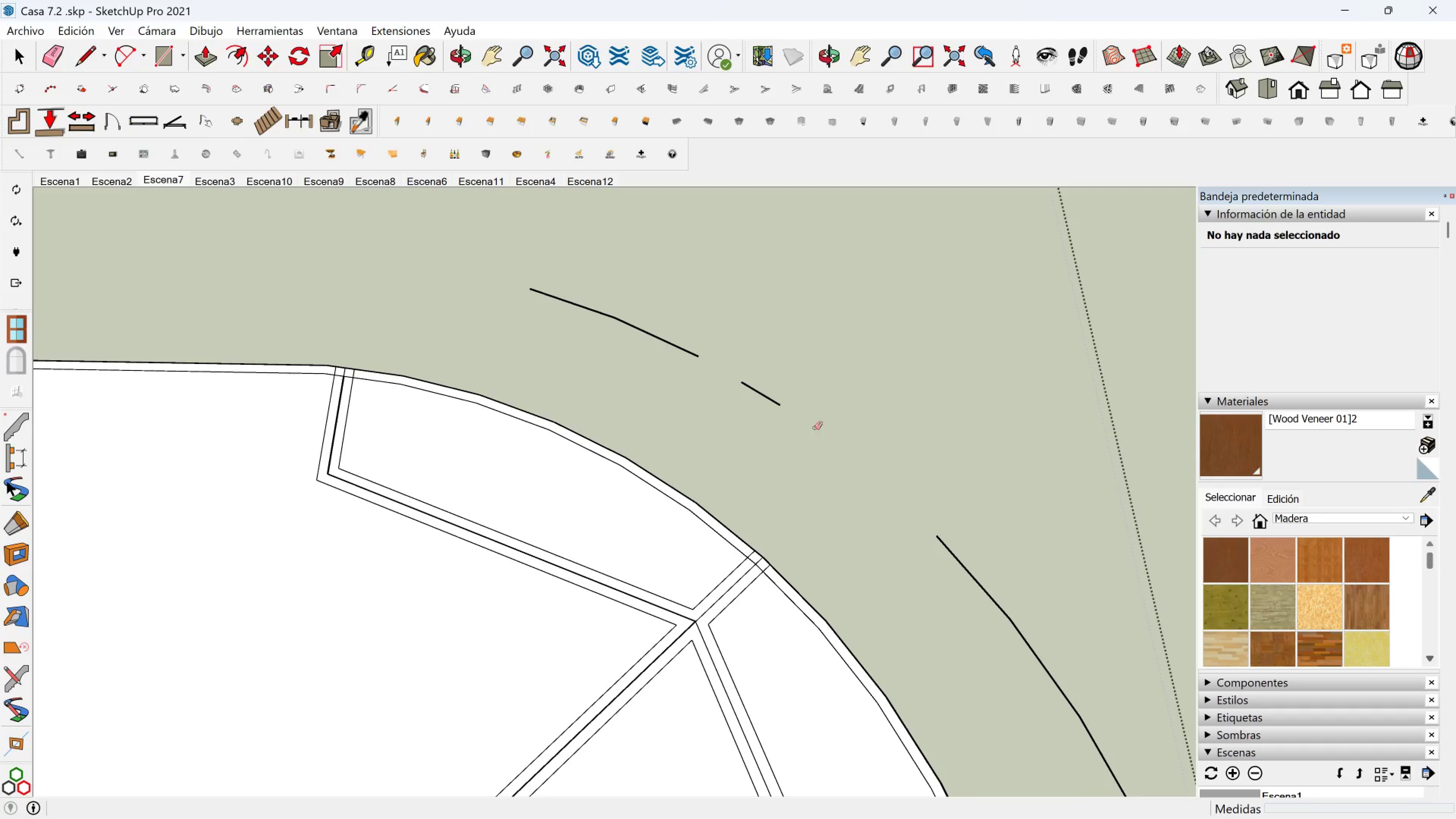 
left_click_drag(start_coordinate=[813, 428], to_coordinate=[685, 336])
 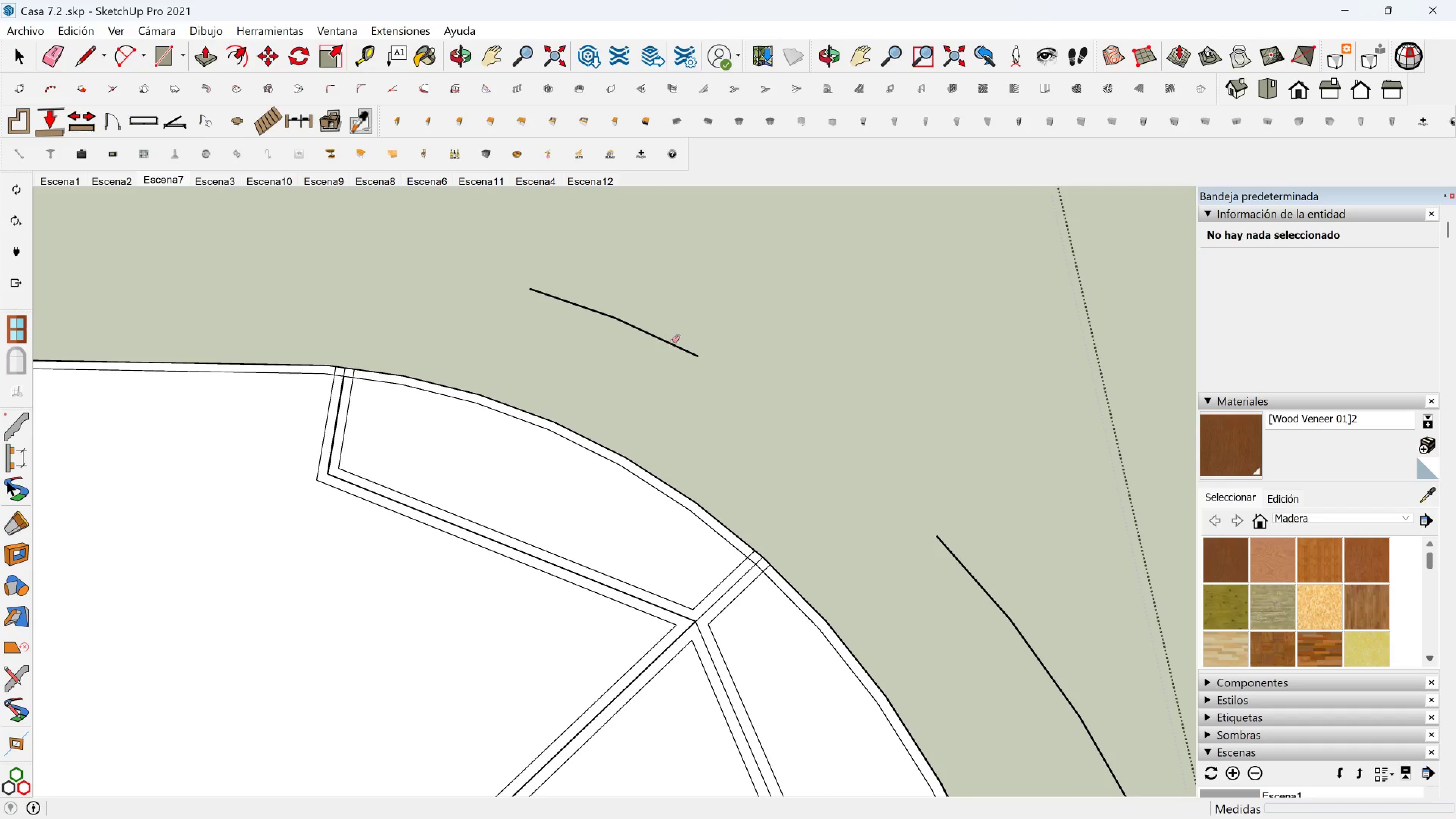 
left_click_drag(start_coordinate=[673, 344], to_coordinate=[676, 355])
 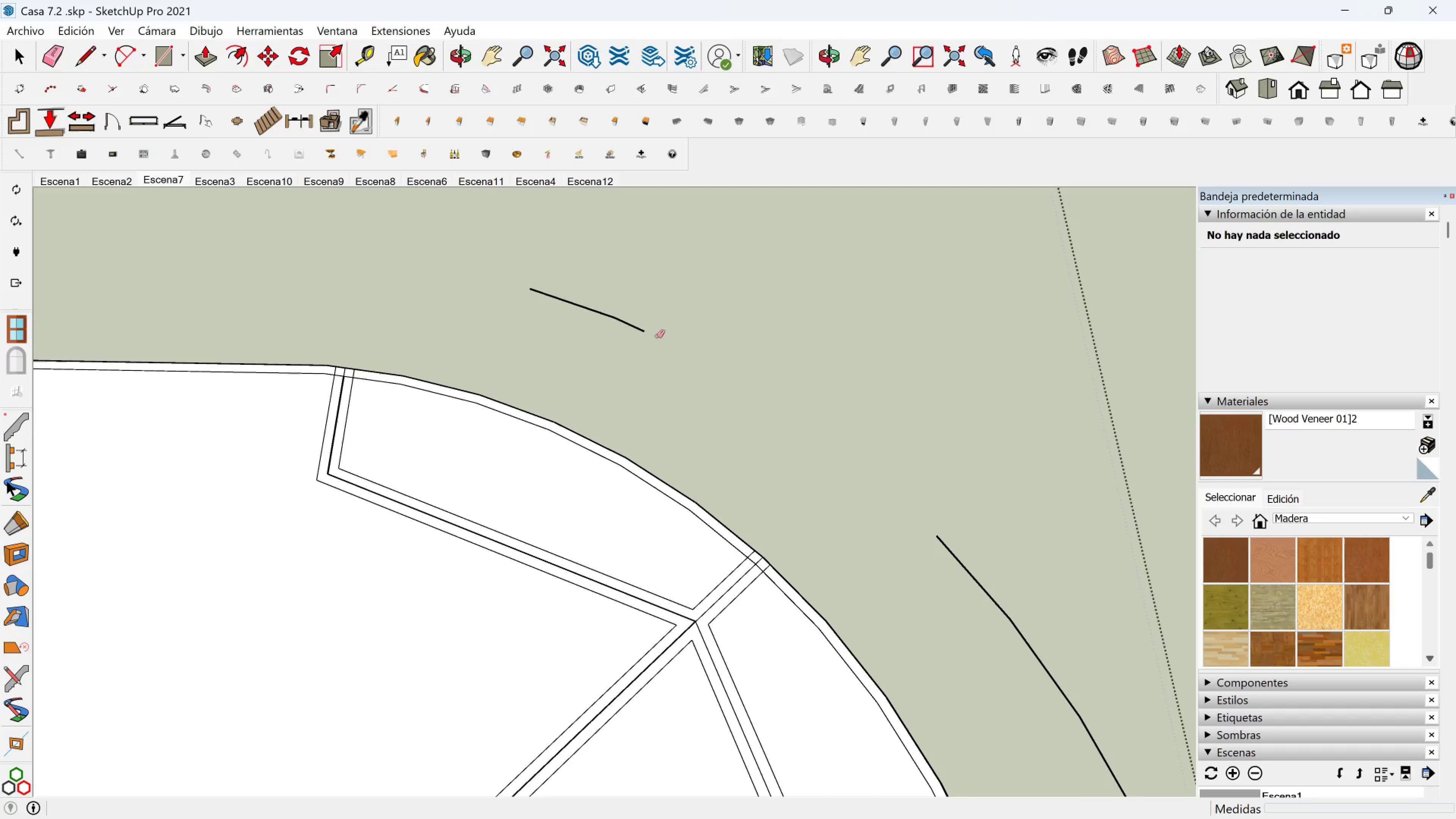 
left_click_drag(start_coordinate=[635, 321], to_coordinate=[588, 308])
 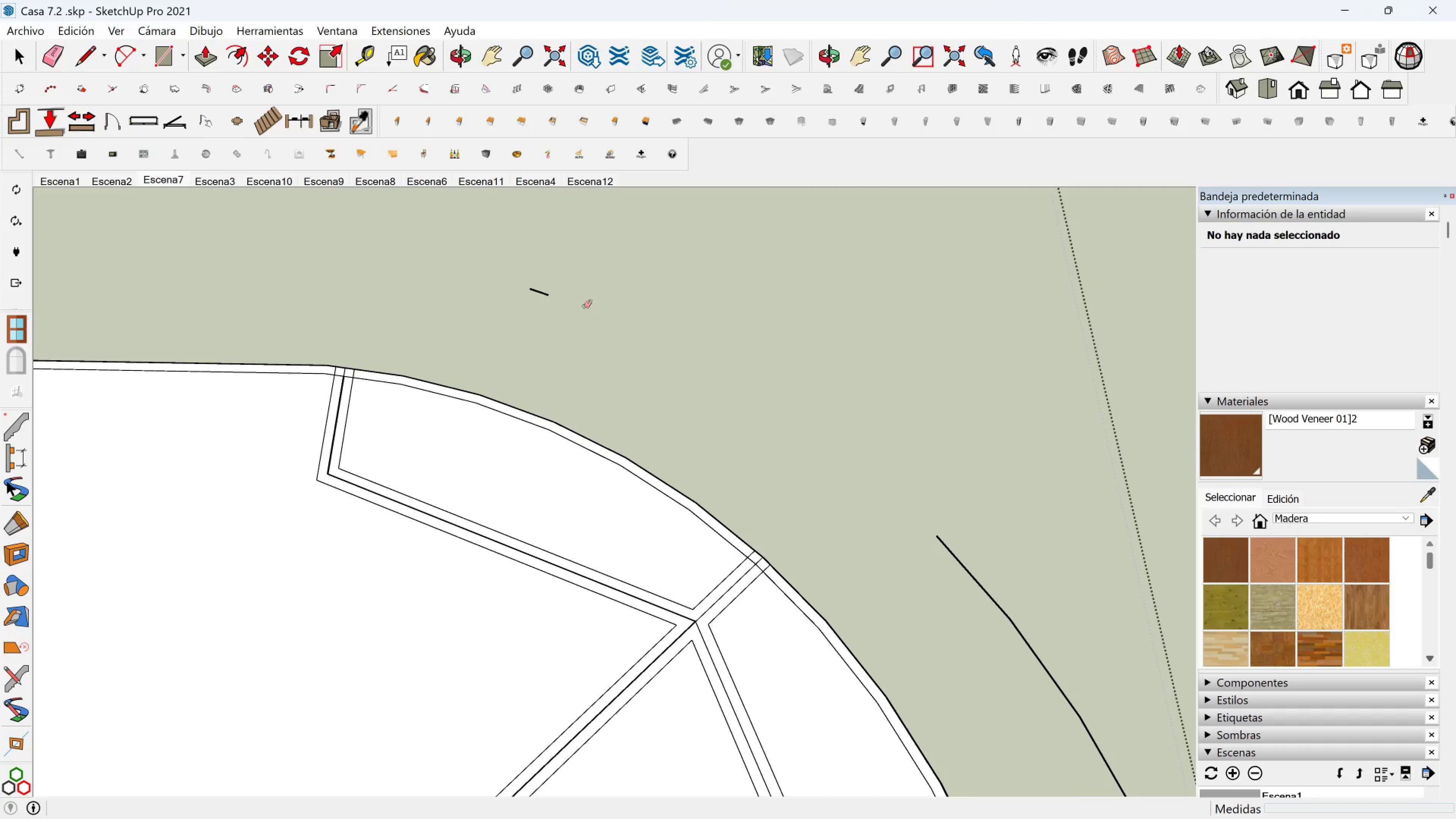 
left_click_drag(start_coordinate=[563, 297], to_coordinate=[512, 283])
 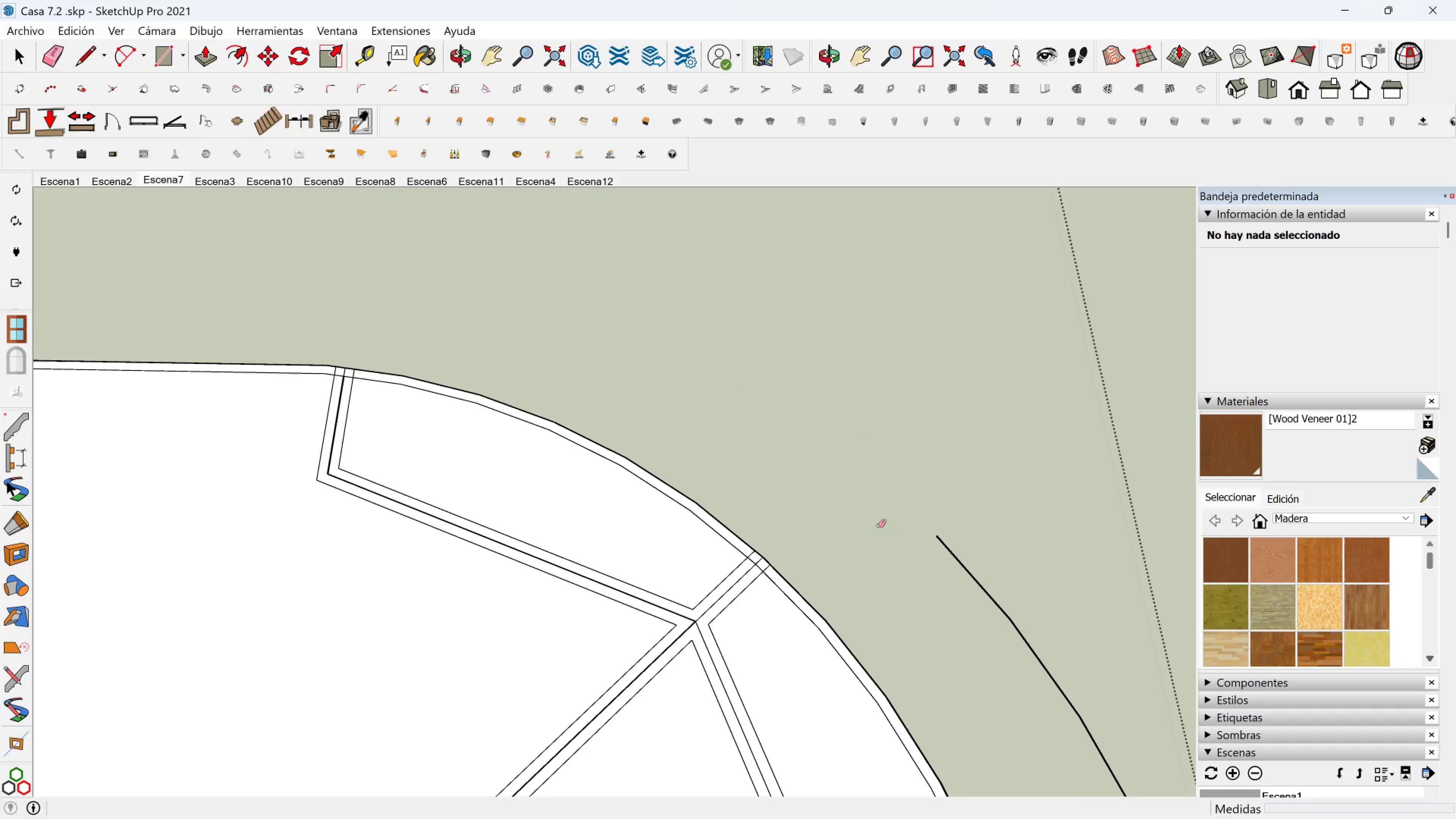 
left_click_drag(start_coordinate=[1015, 556], to_coordinate=[1001, 601])
 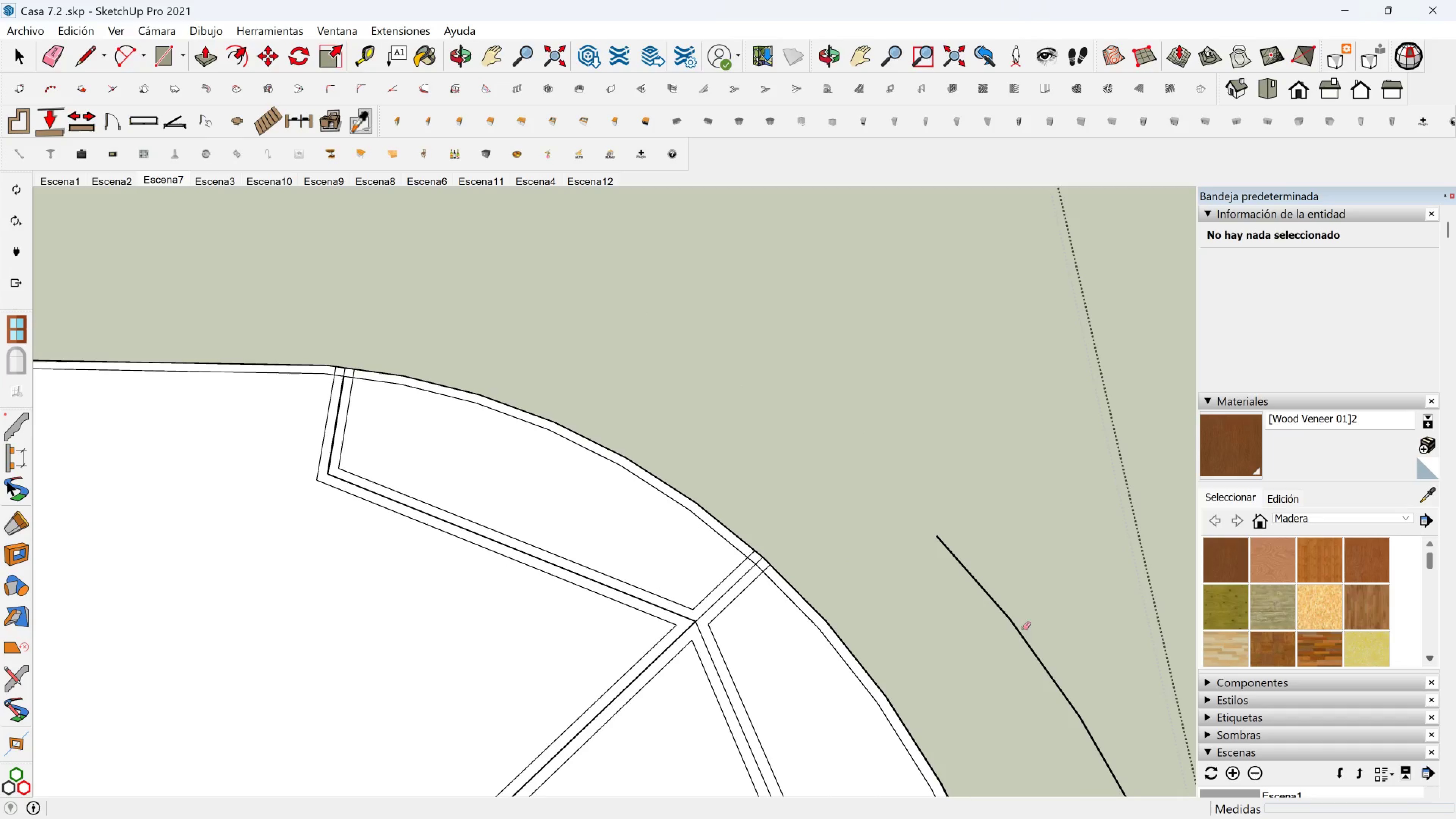 
left_click_drag(start_coordinate=[1023, 628], to_coordinate=[1011, 640])
 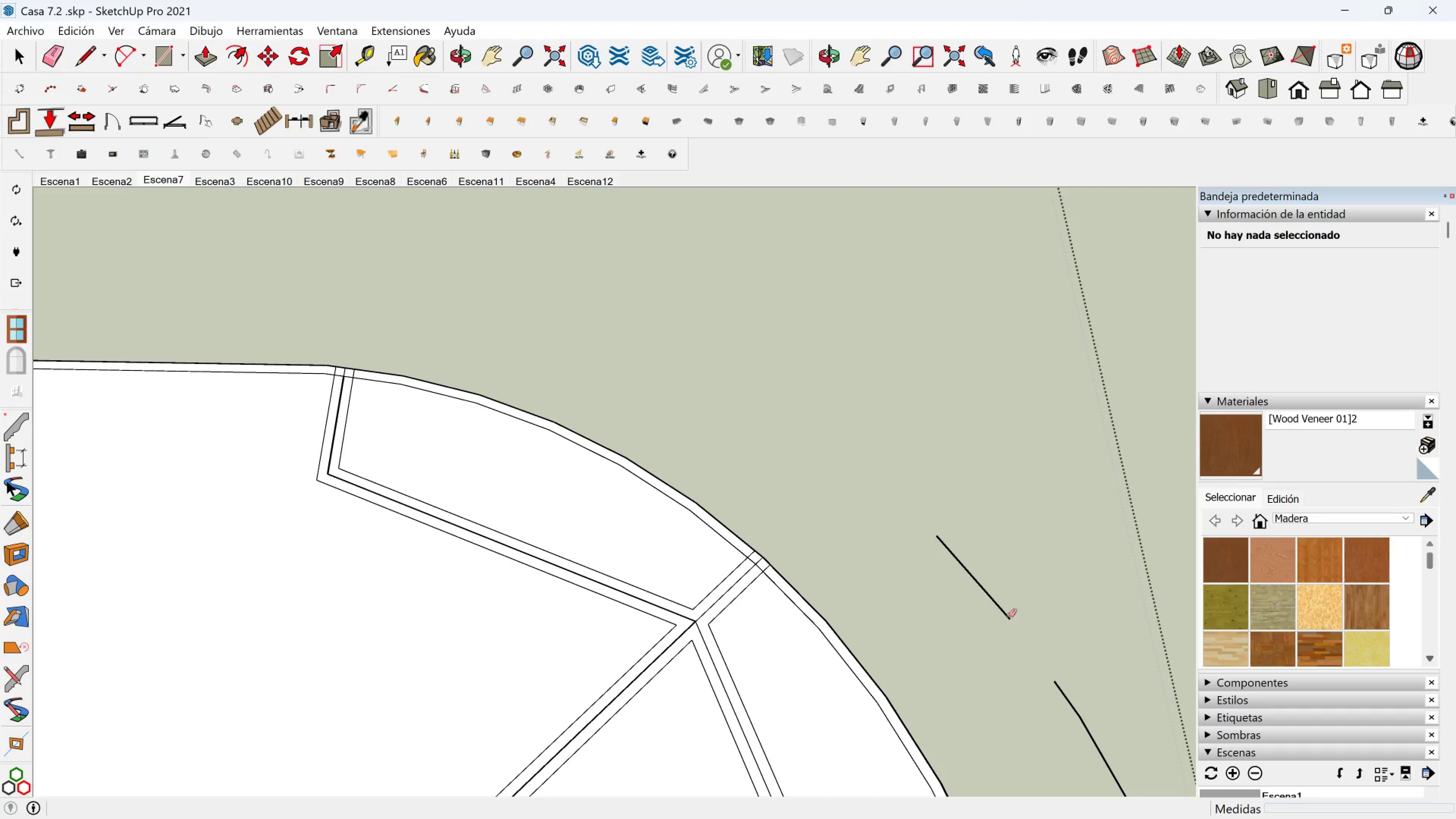 
left_click_drag(start_coordinate=[1008, 615], to_coordinate=[1001, 615])
 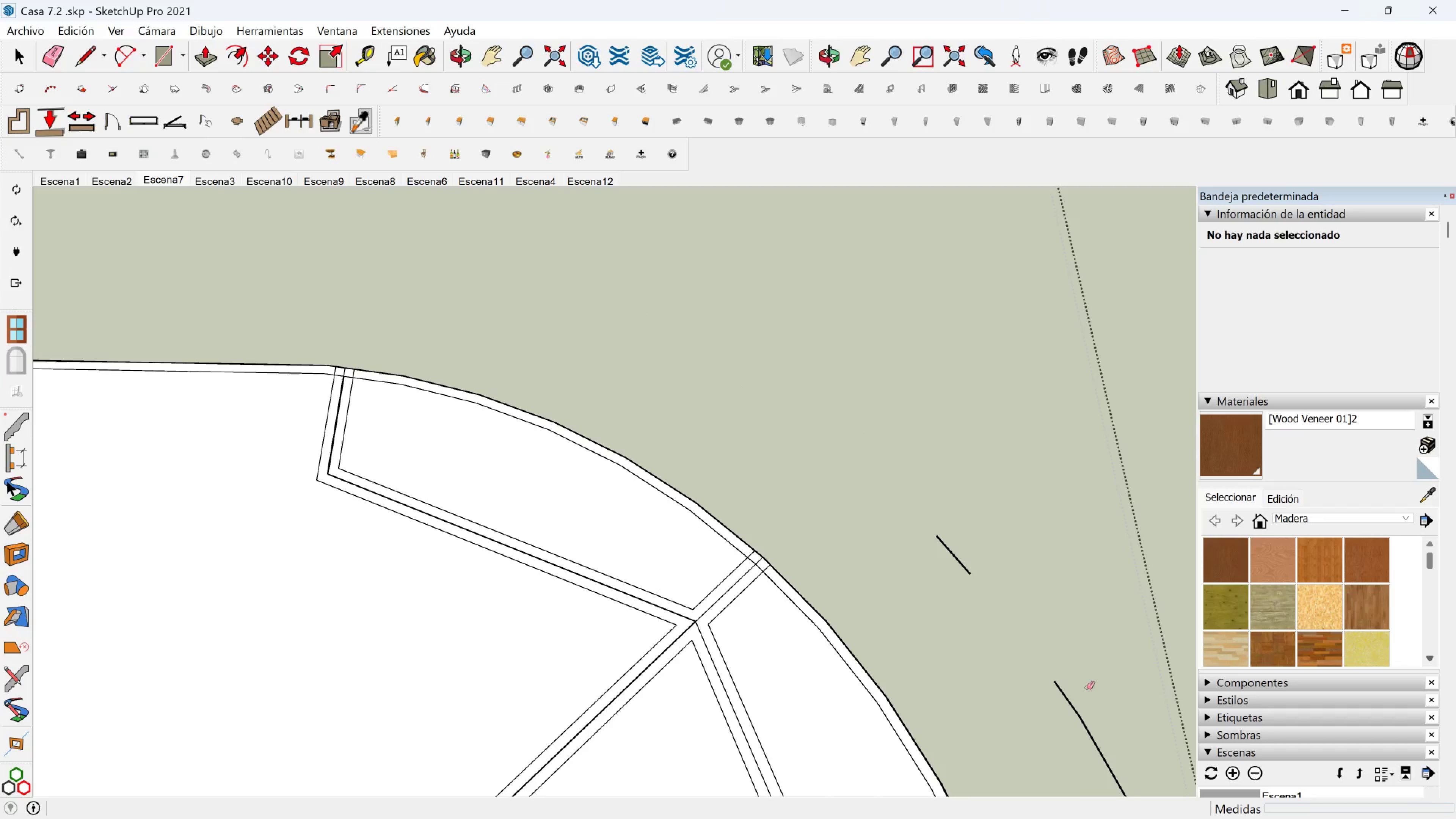 
left_click_drag(start_coordinate=[1087, 689], to_coordinate=[1066, 703])
 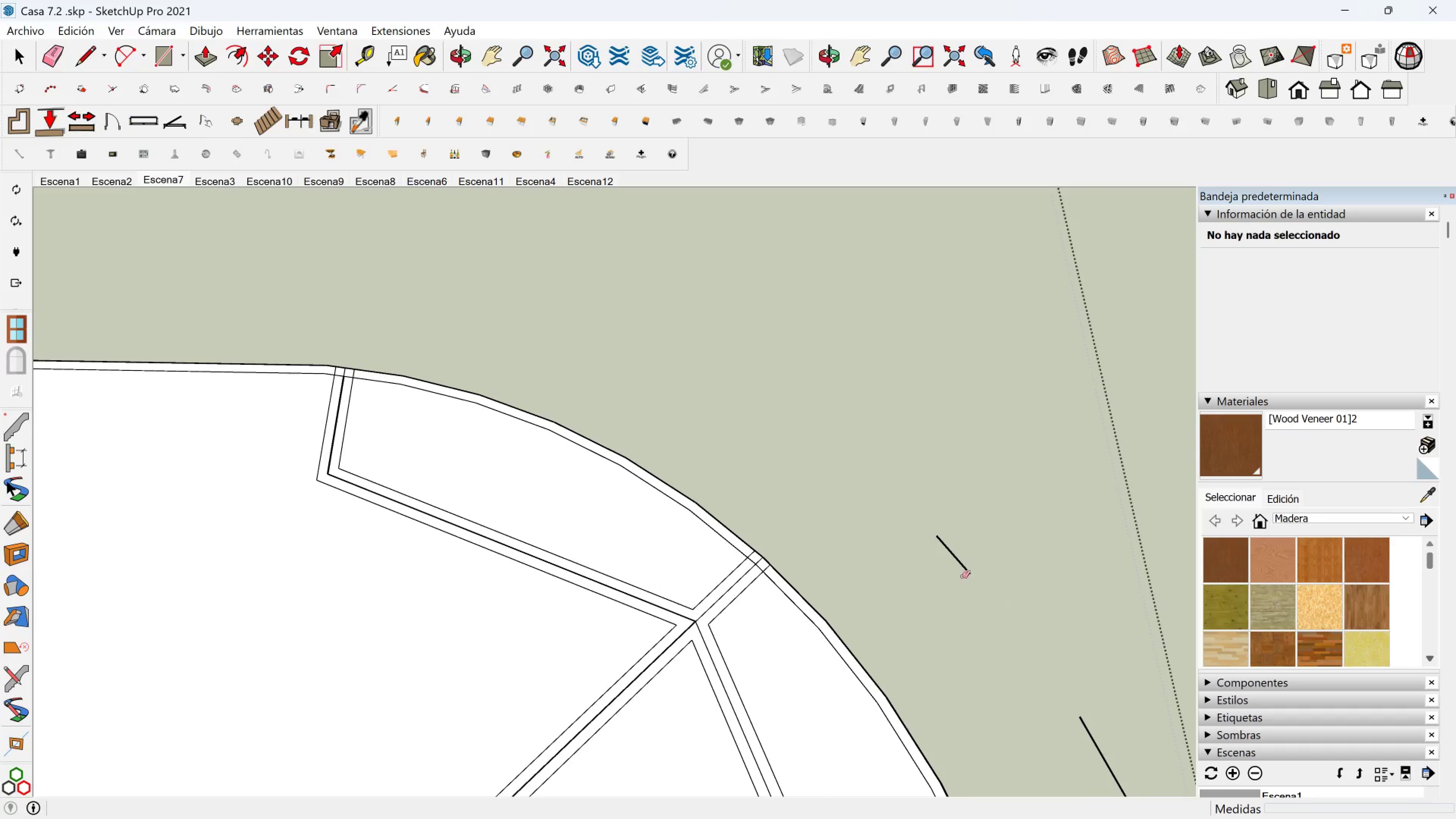 
left_click_drag(start_coordinate=[961, 563], to_coordinate=[961, 557])
 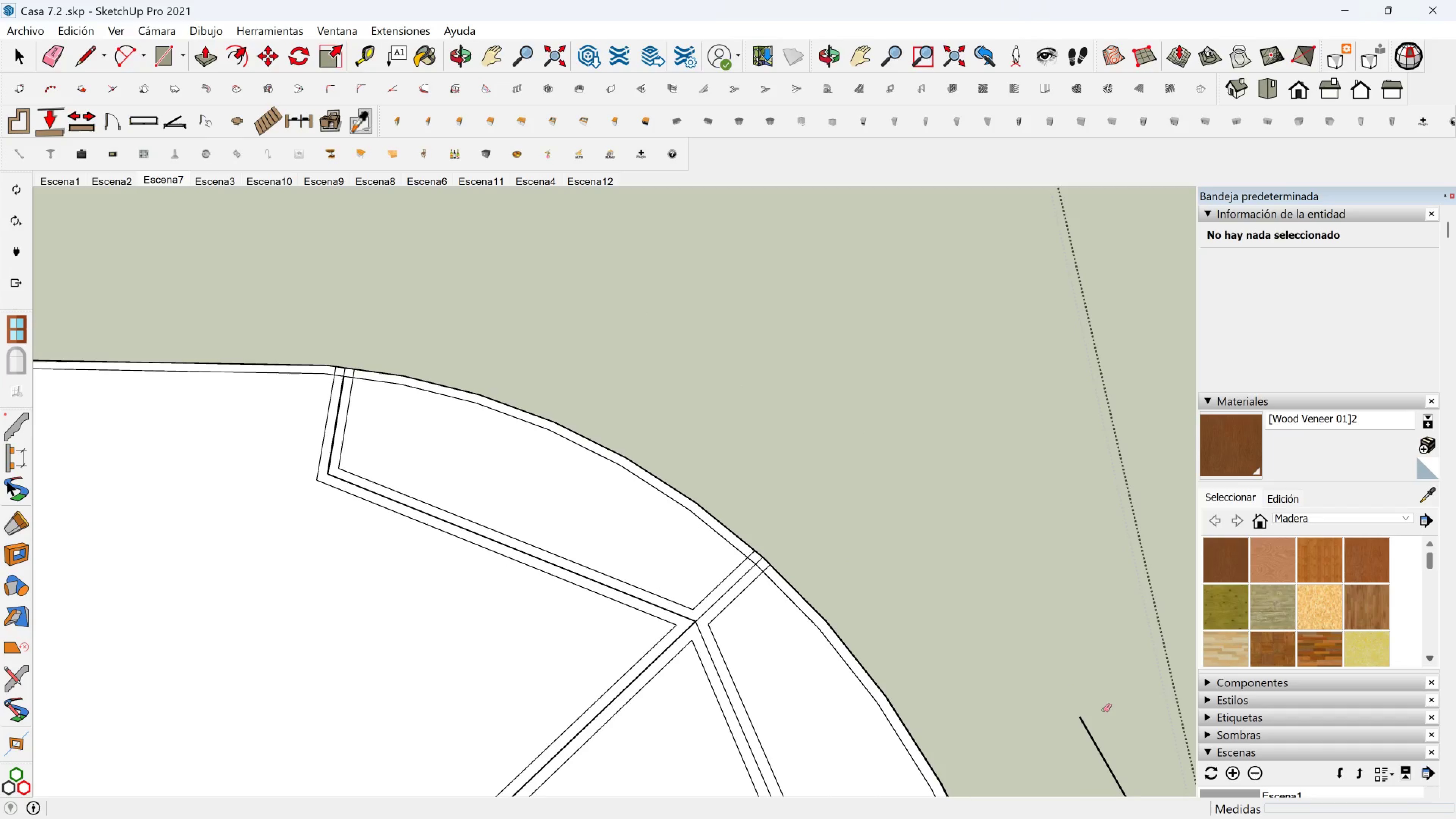 
left_click_drag(start_coordinate=[1105, 717], to_coordinate=[1091, 742])
 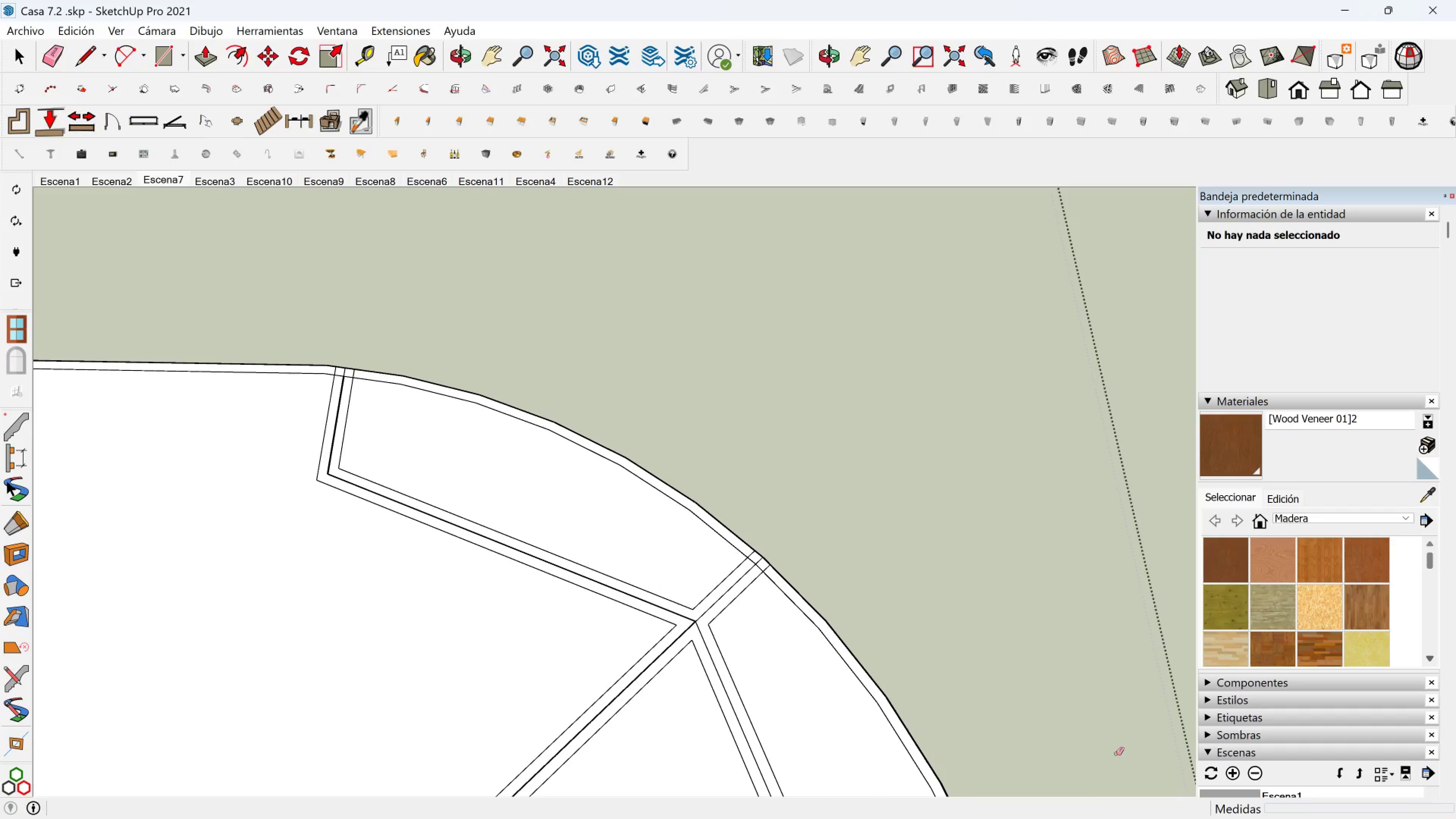 
left_click_drag(start_coordinate=[1117, 753], to_coordinate=[1105, 759])
 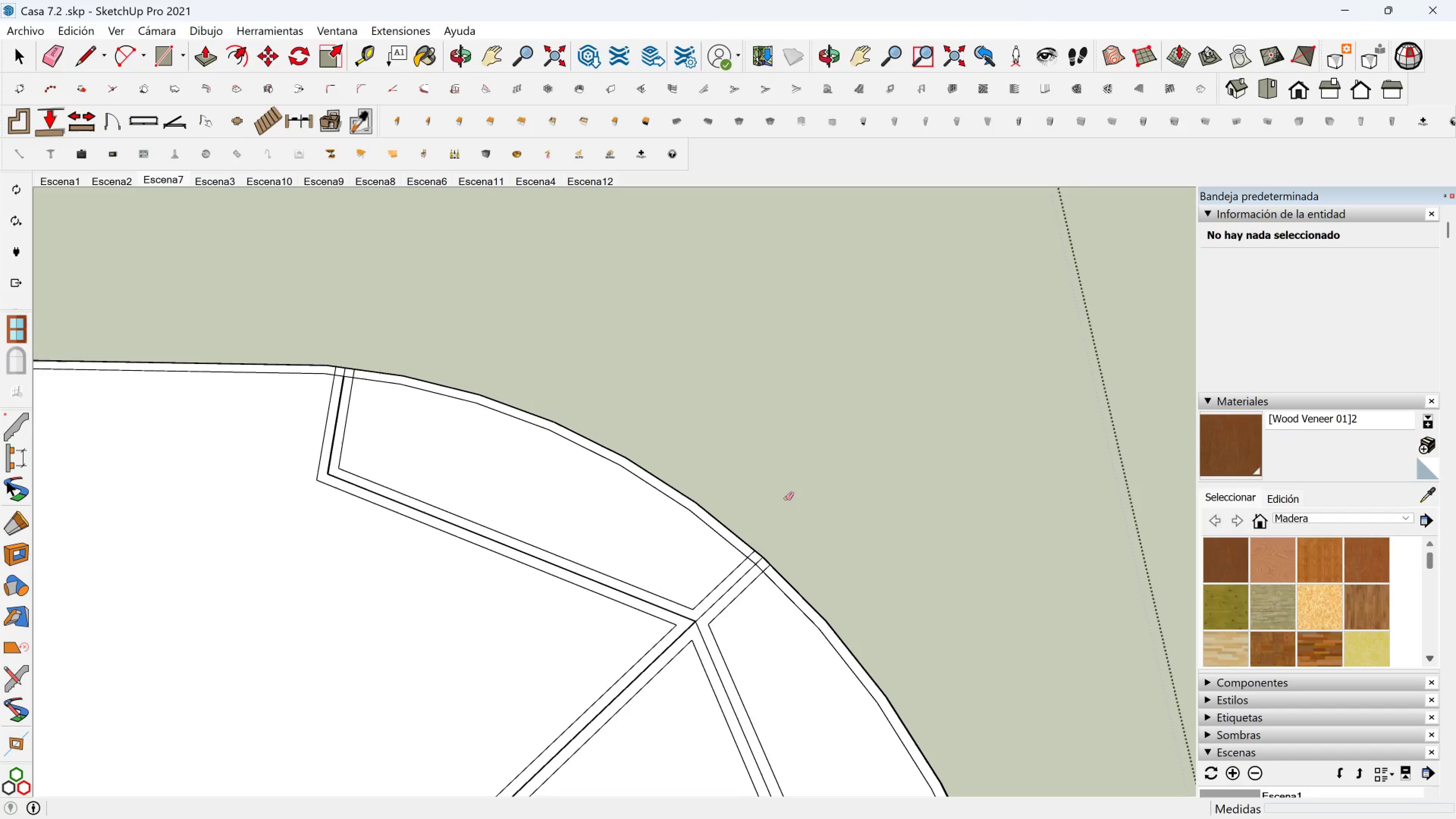 
scroll: coordinate [743, 560], scroll_direction: up, amount: 6.0
 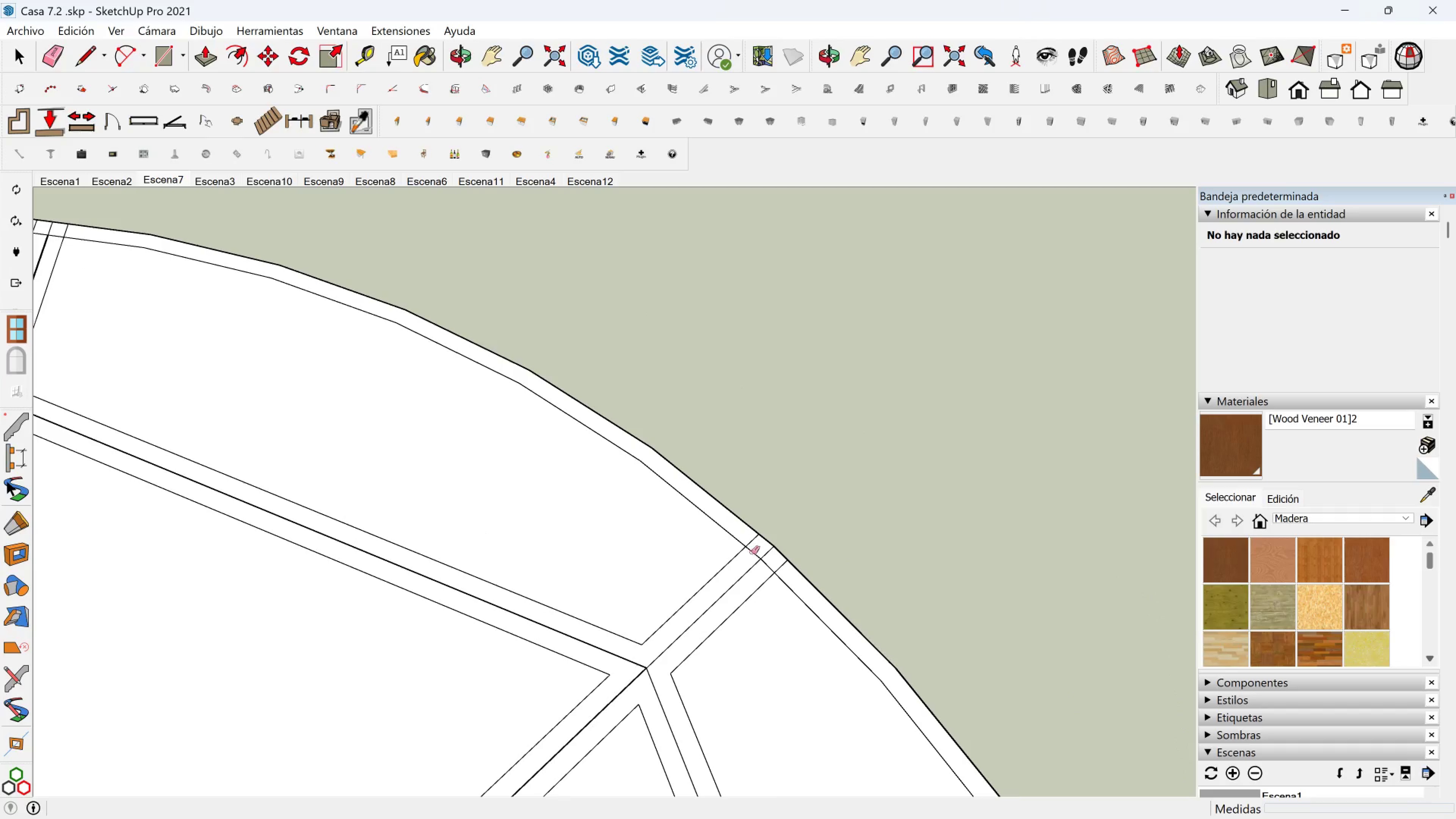 
left_click([753, 552])
 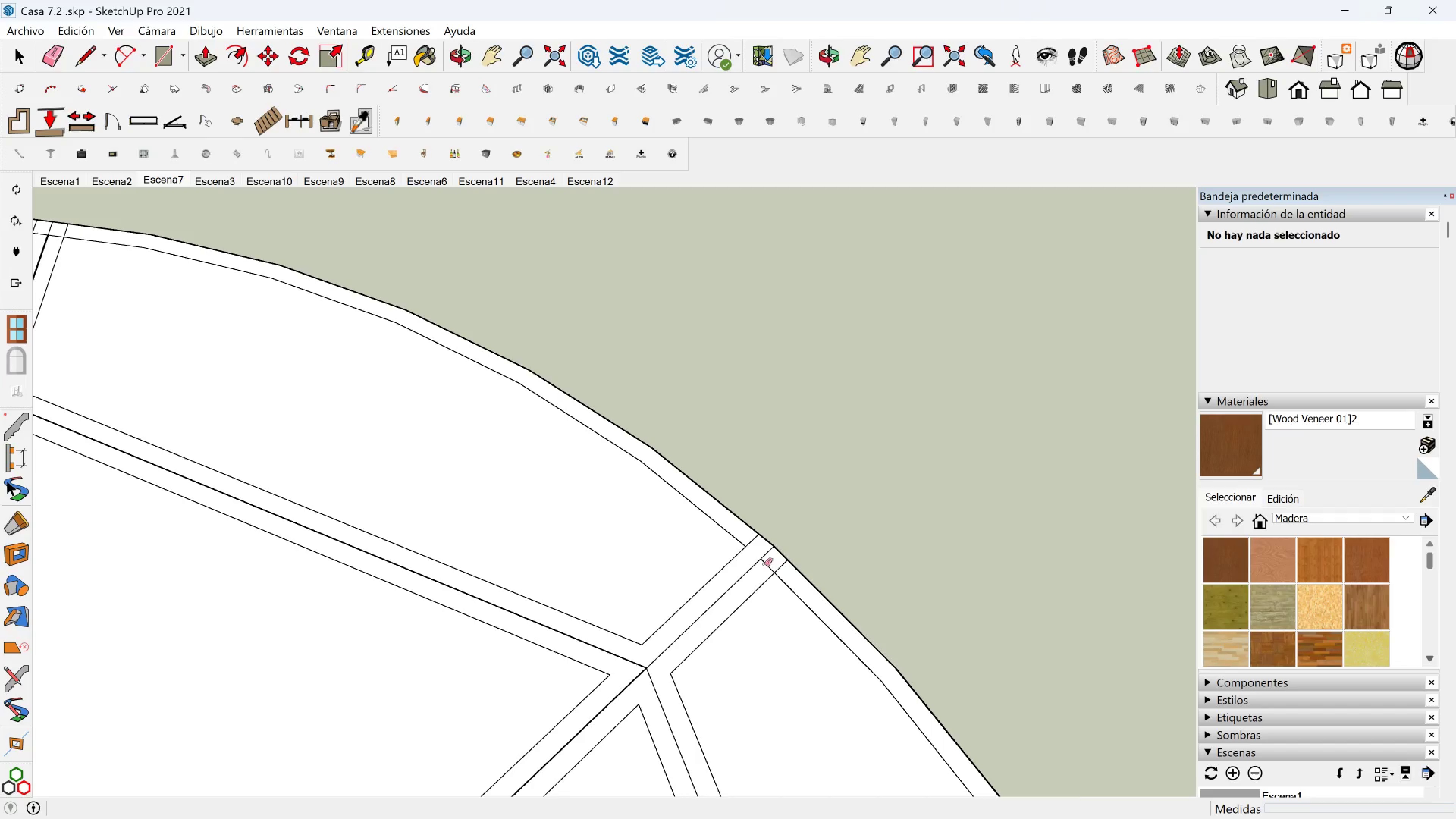 
left_click([764, 565])
 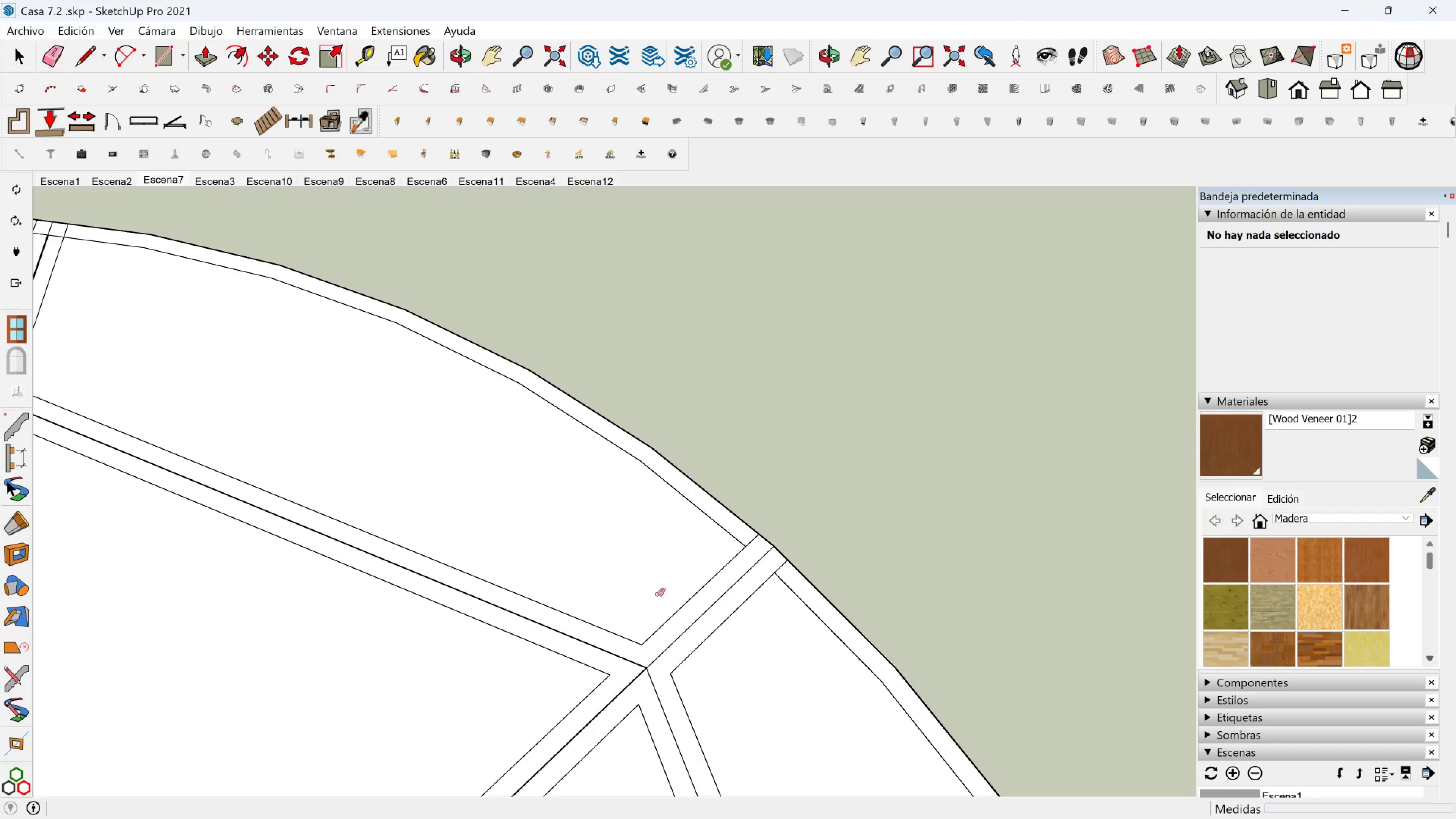 
scroll: coordinate [493, 568], scroll_direction: down, amount: 3.0
 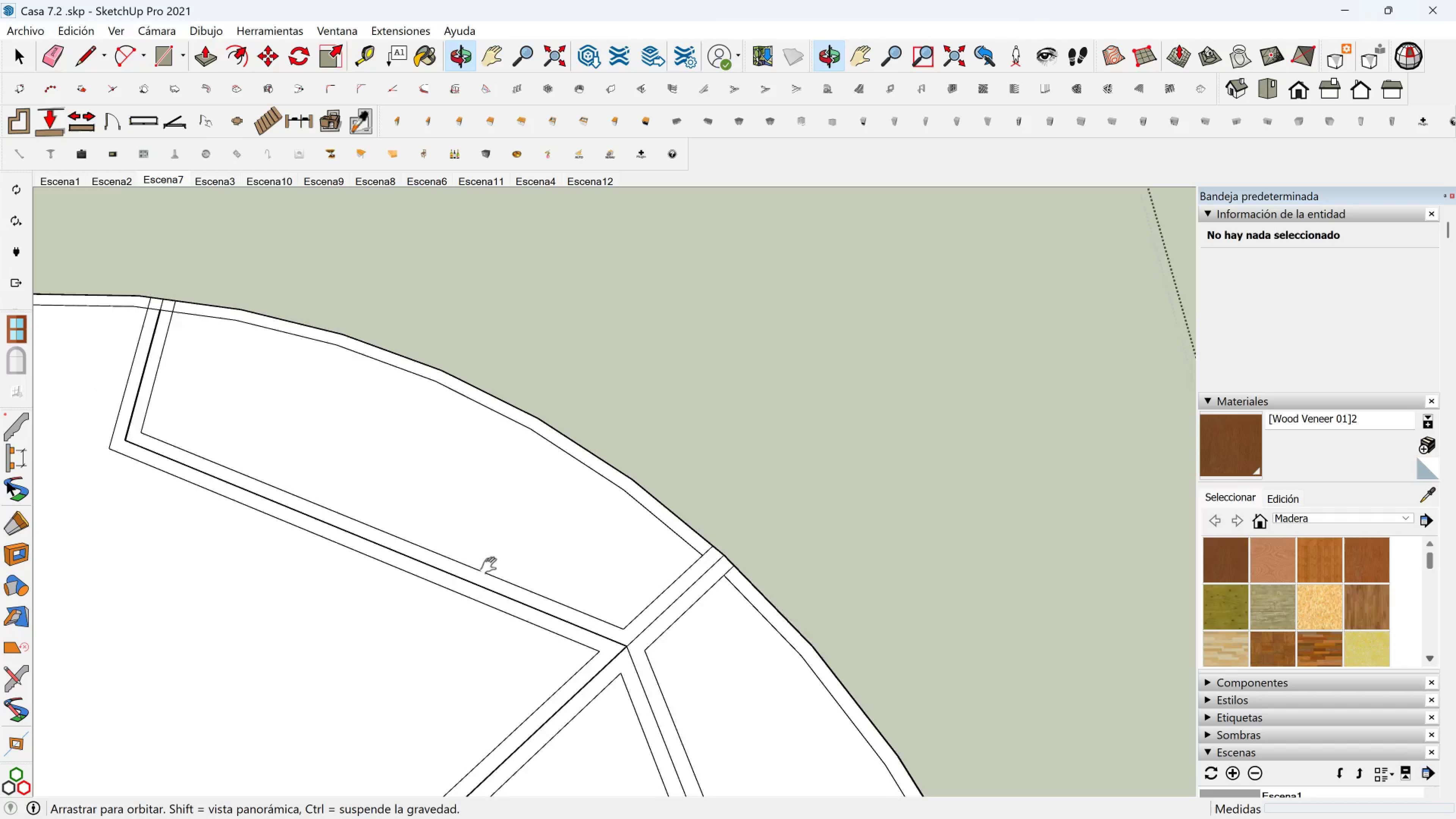 
hold_key(key=ShiftLeft, duration=0.37)
 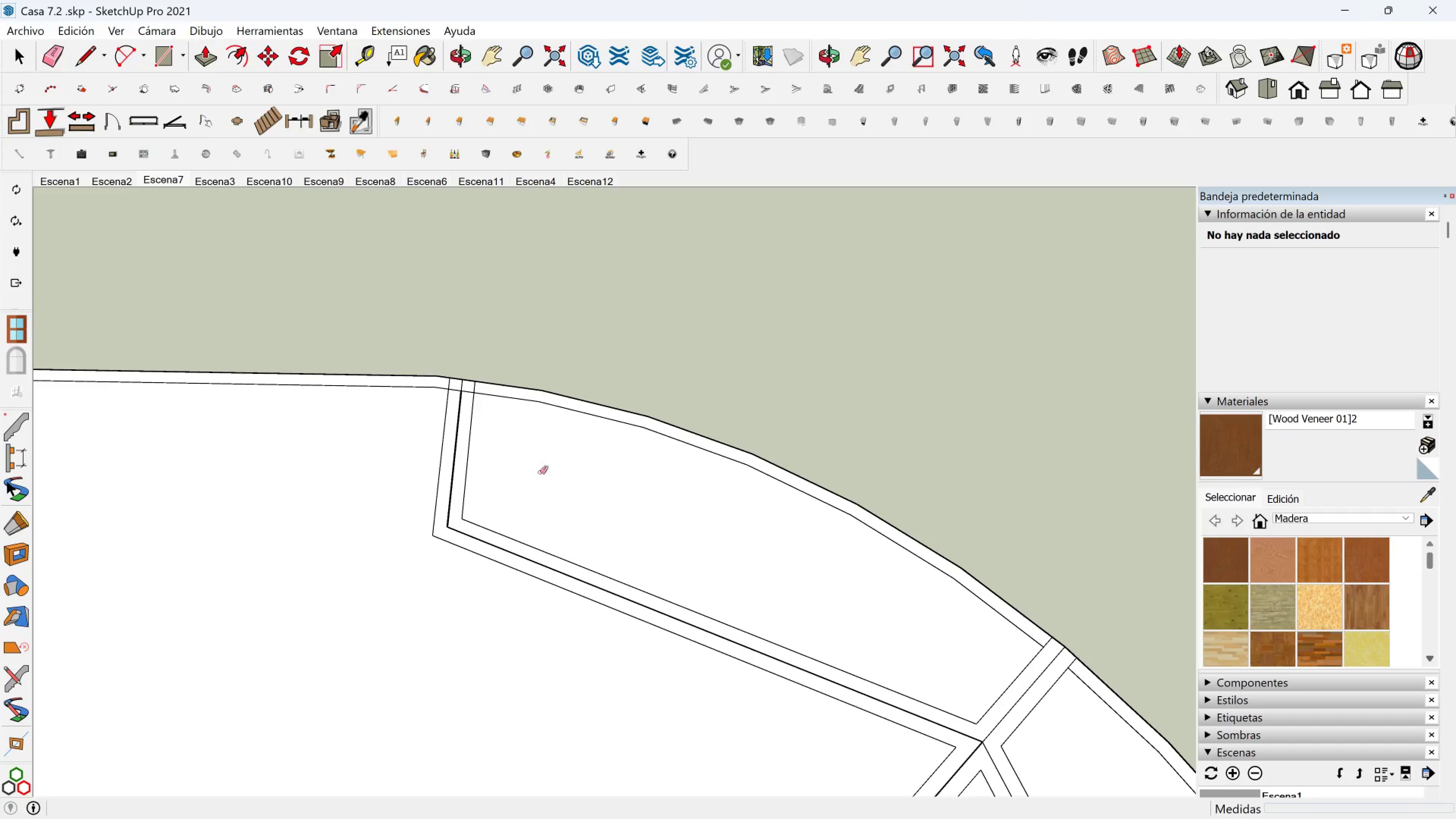 
scroll: coordinate [453, 403], scroll_direction: up, amount: 5.0
 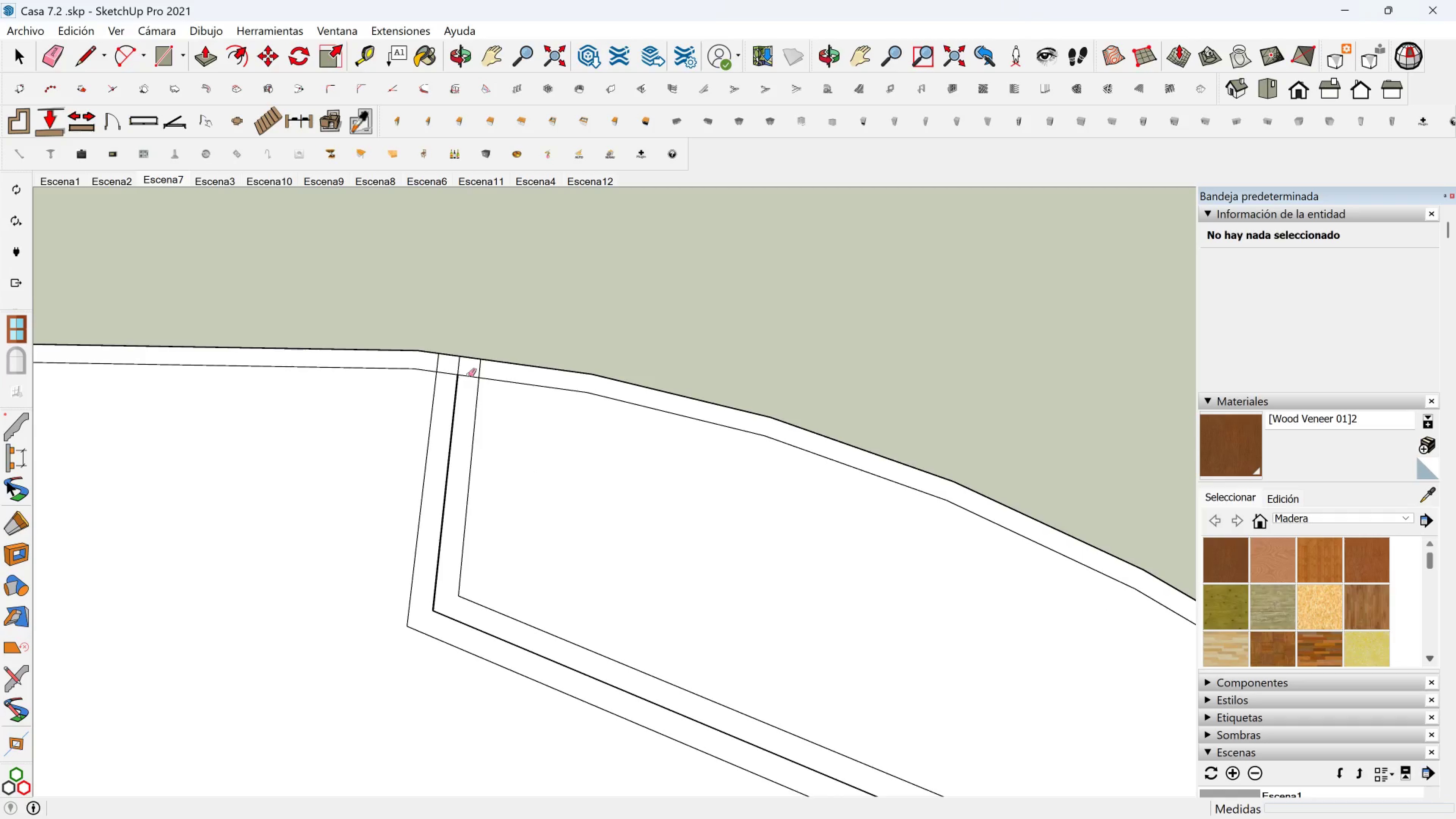 
left_click([468, 376])
 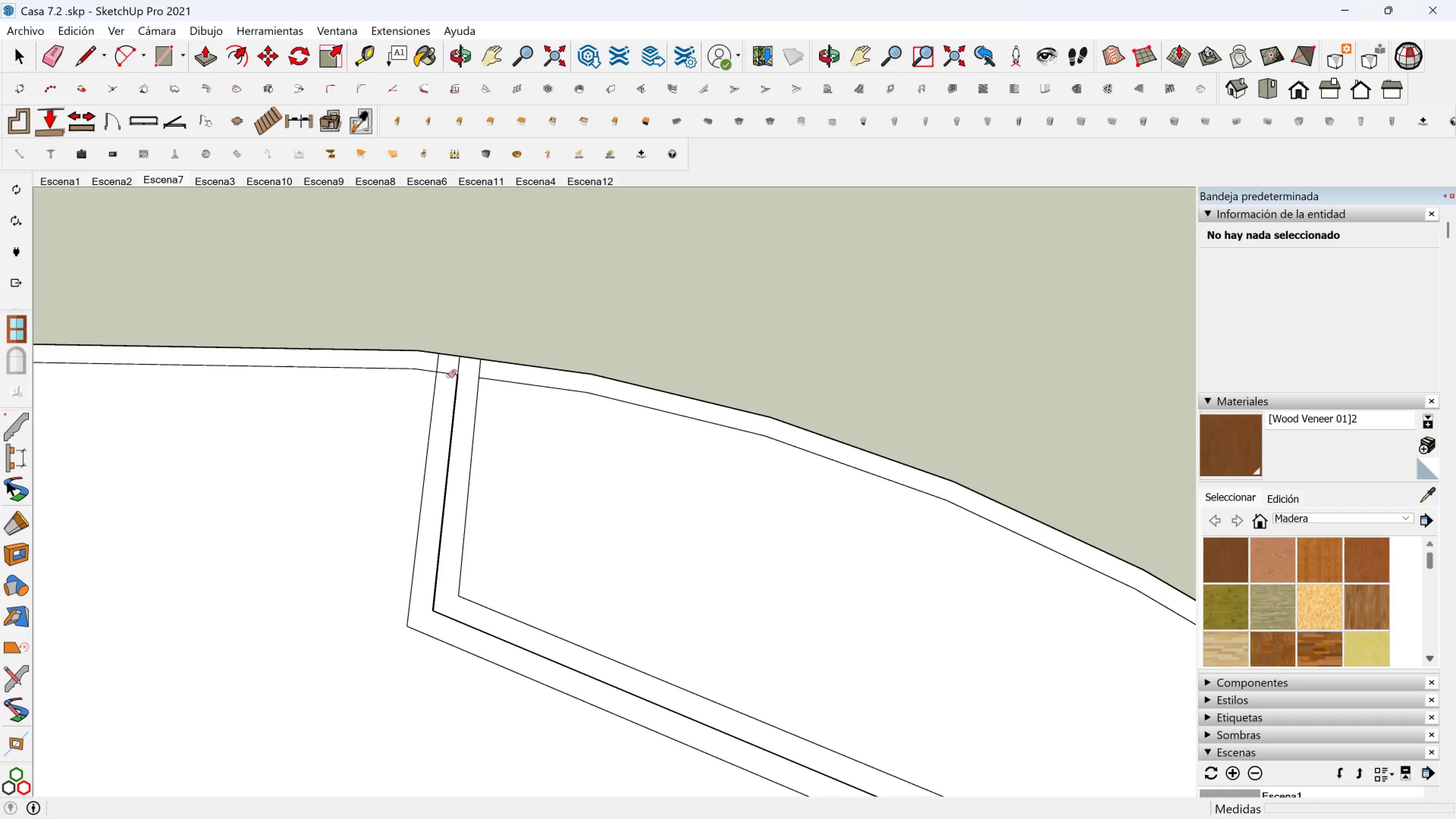 
left_click_drag(start_coordinate=[447, 376], to_coordinate=[444, 375])
 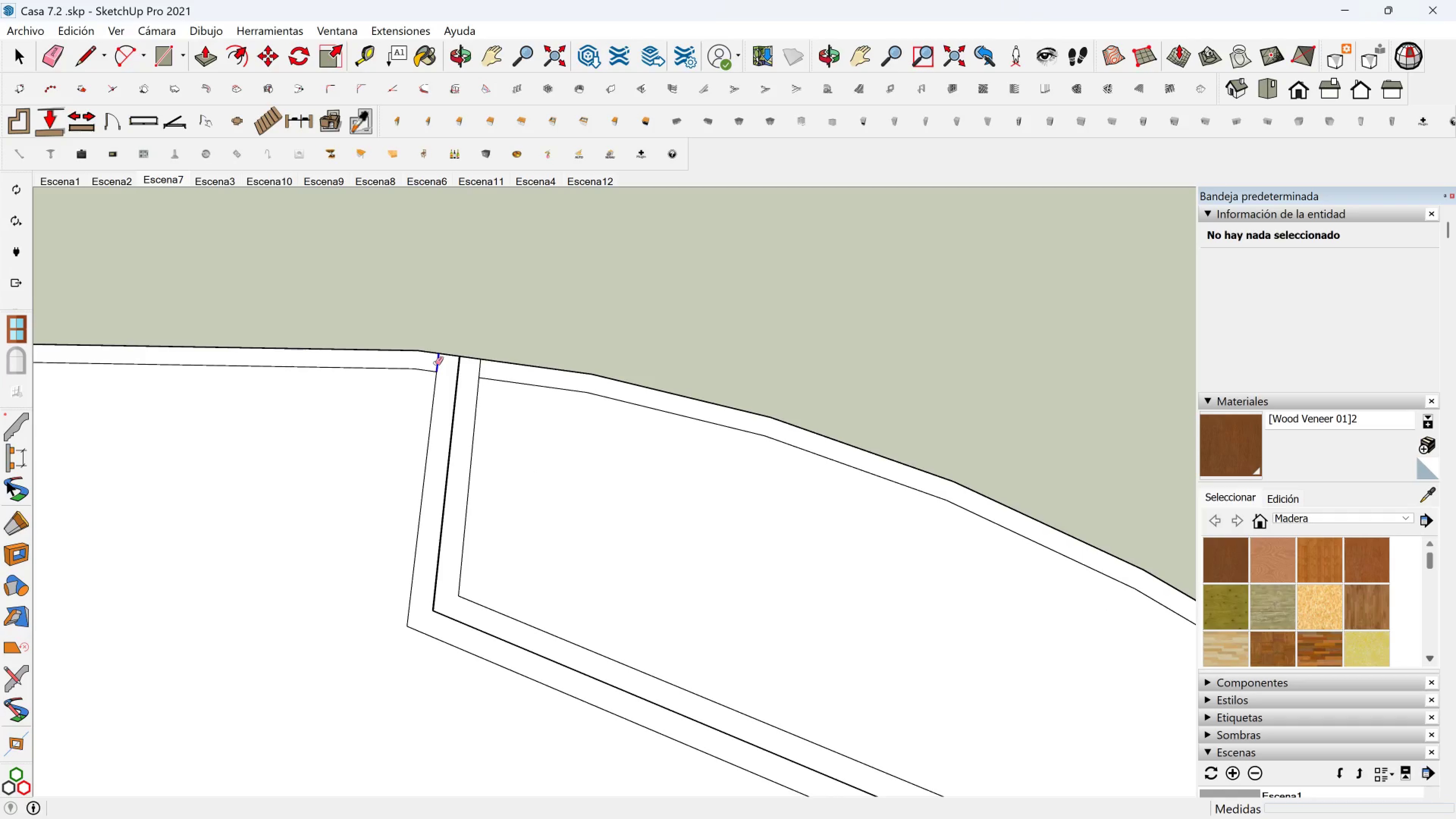 
left_click([435, 363])
 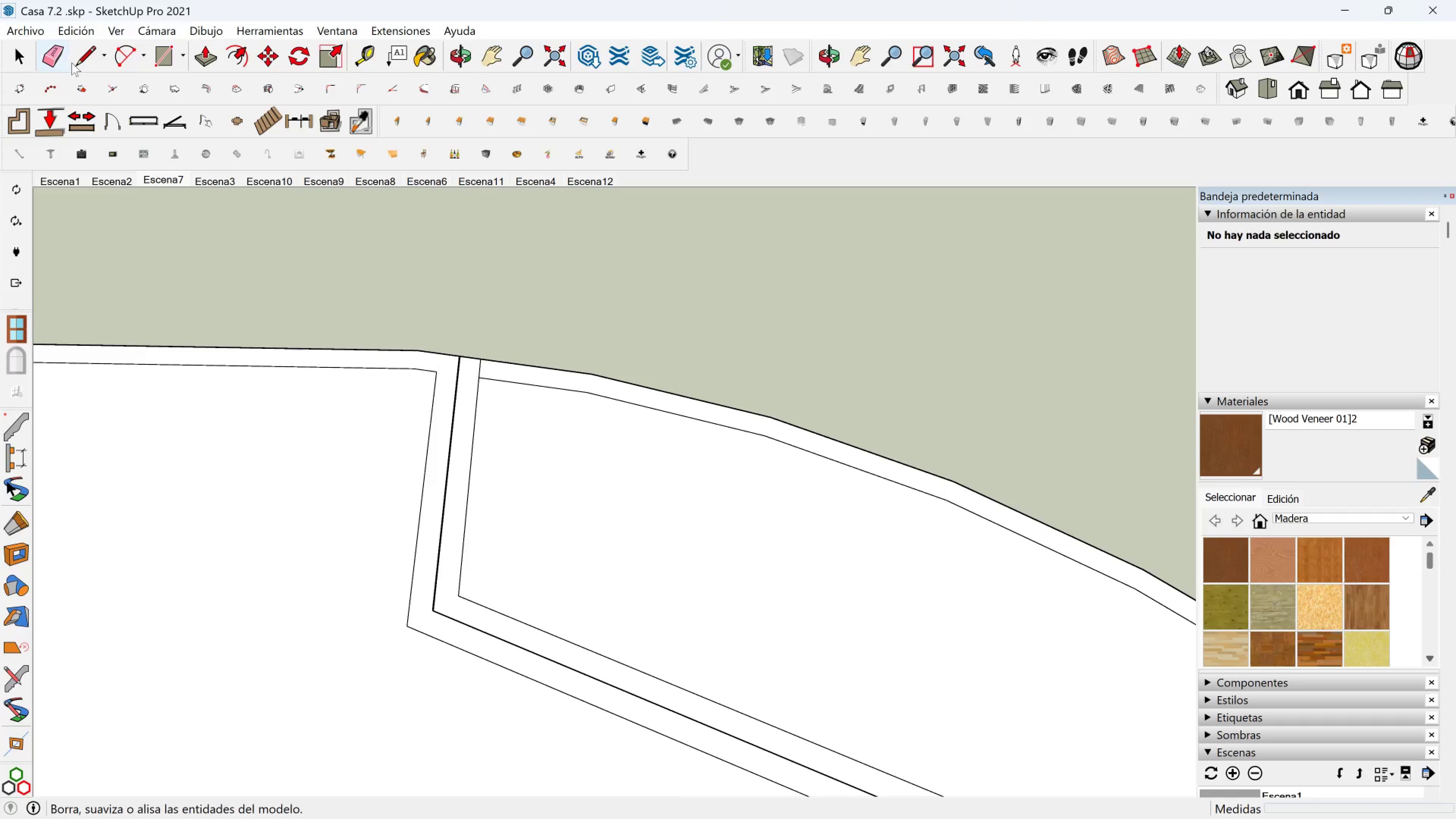 
left_click([88, 64])
 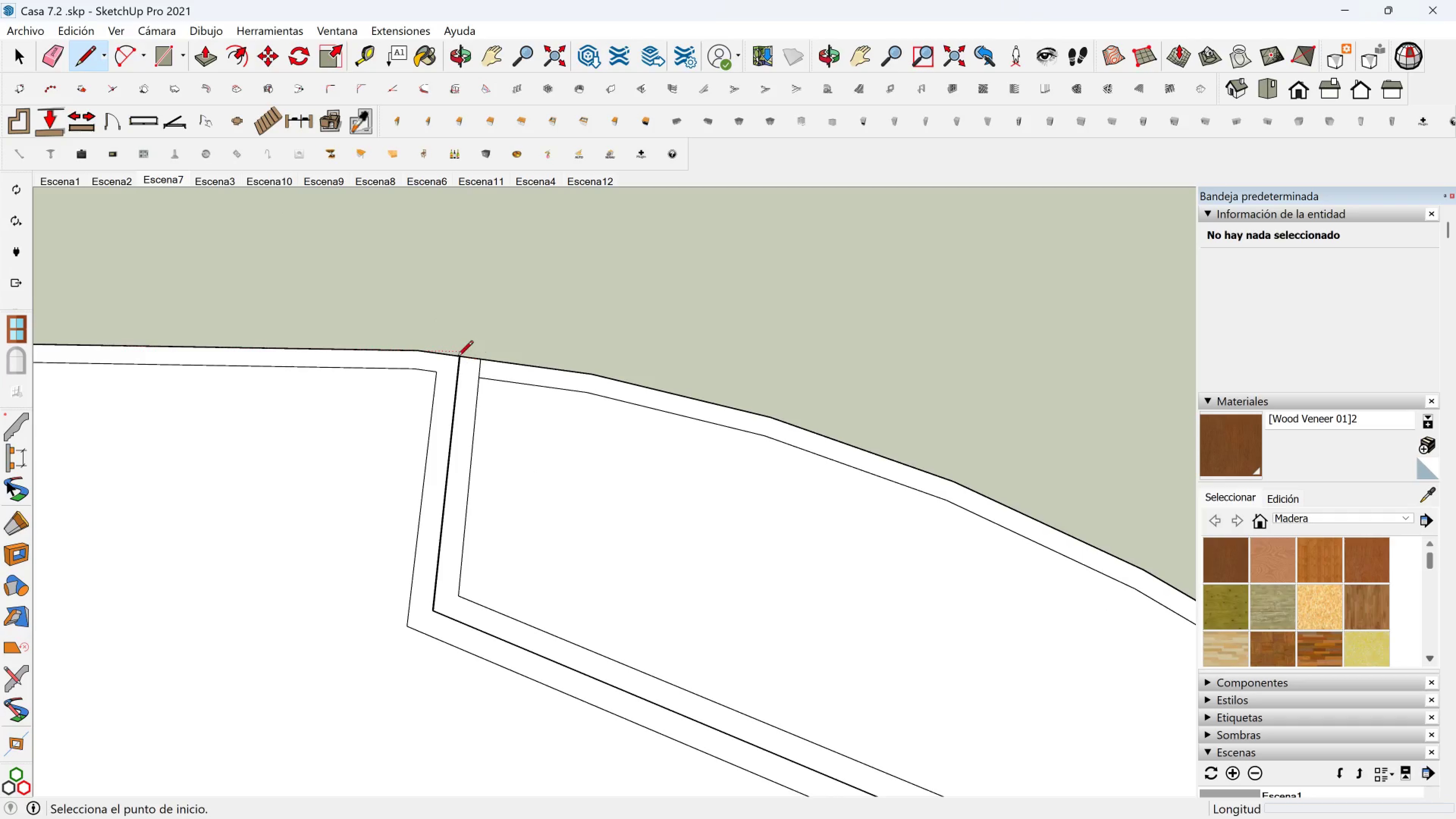 
left_click([457, 357])
 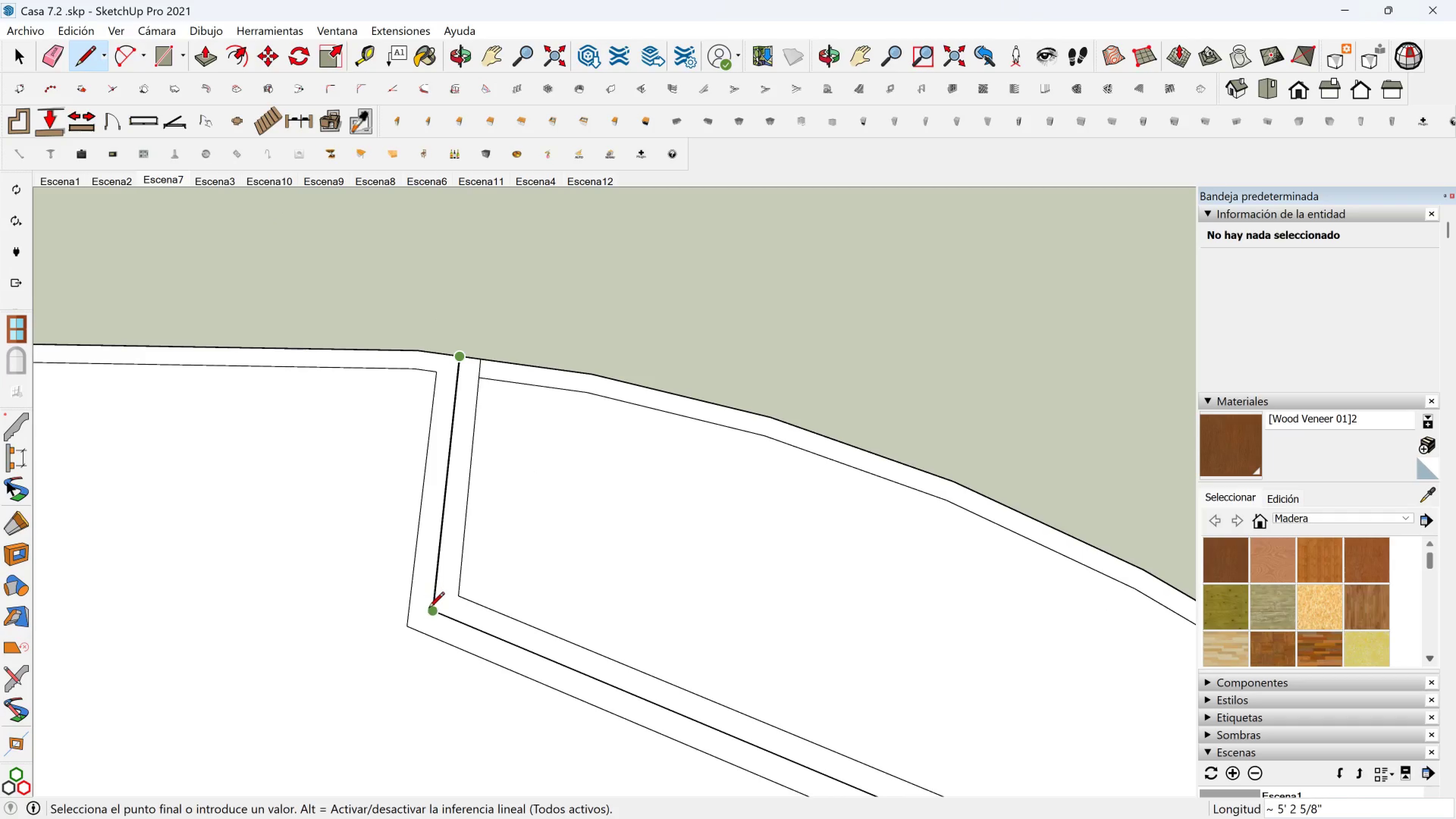 
left_click([428, 609])
 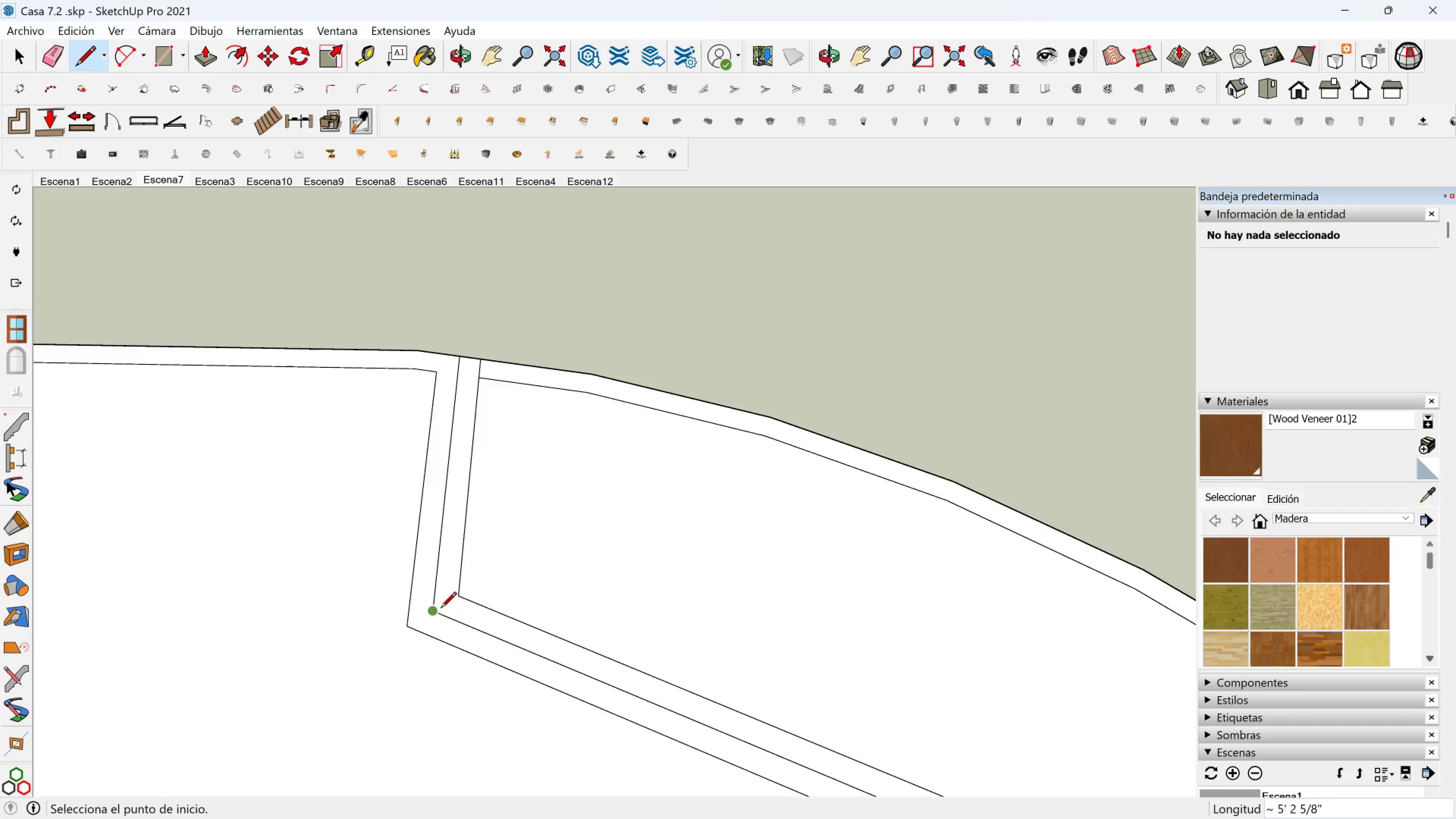 
scroll: coordinate [656, 648], scroll_direction: down, amount: 11.0
 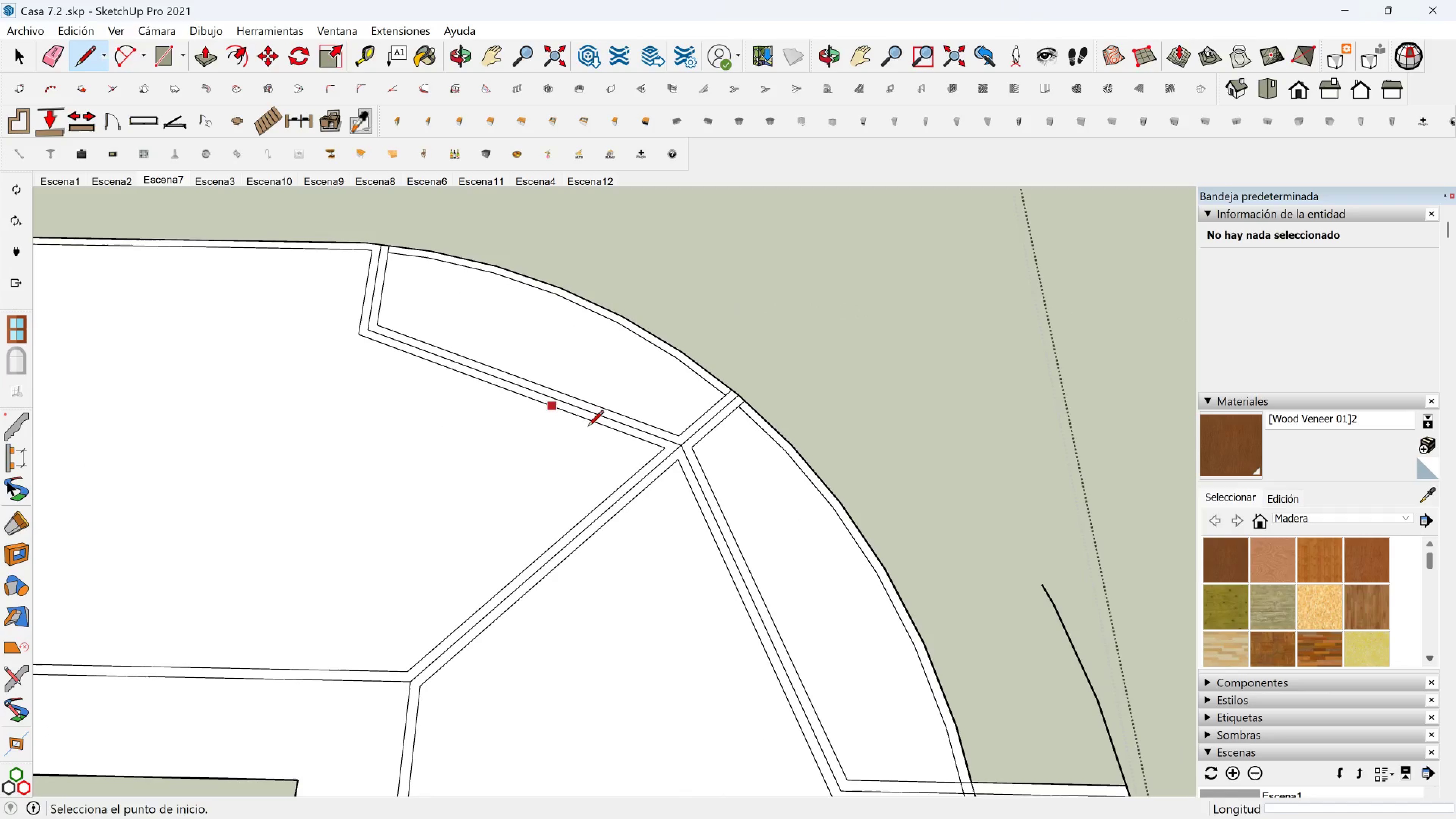 
hold_key(key=ShiftLeft, duration=0.5)
 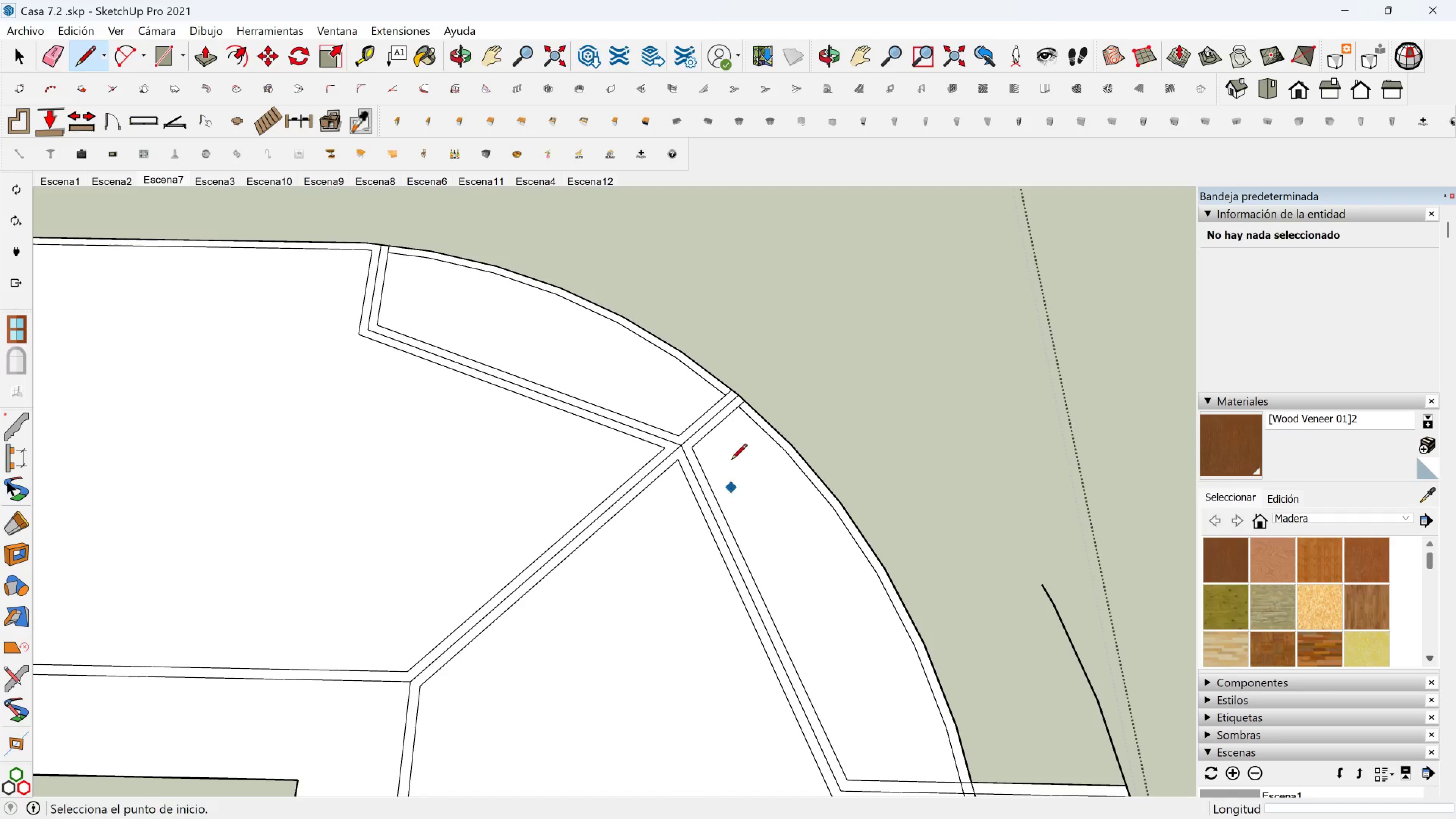 
hold_key(key=ShiftLeft, duration=0.52)
 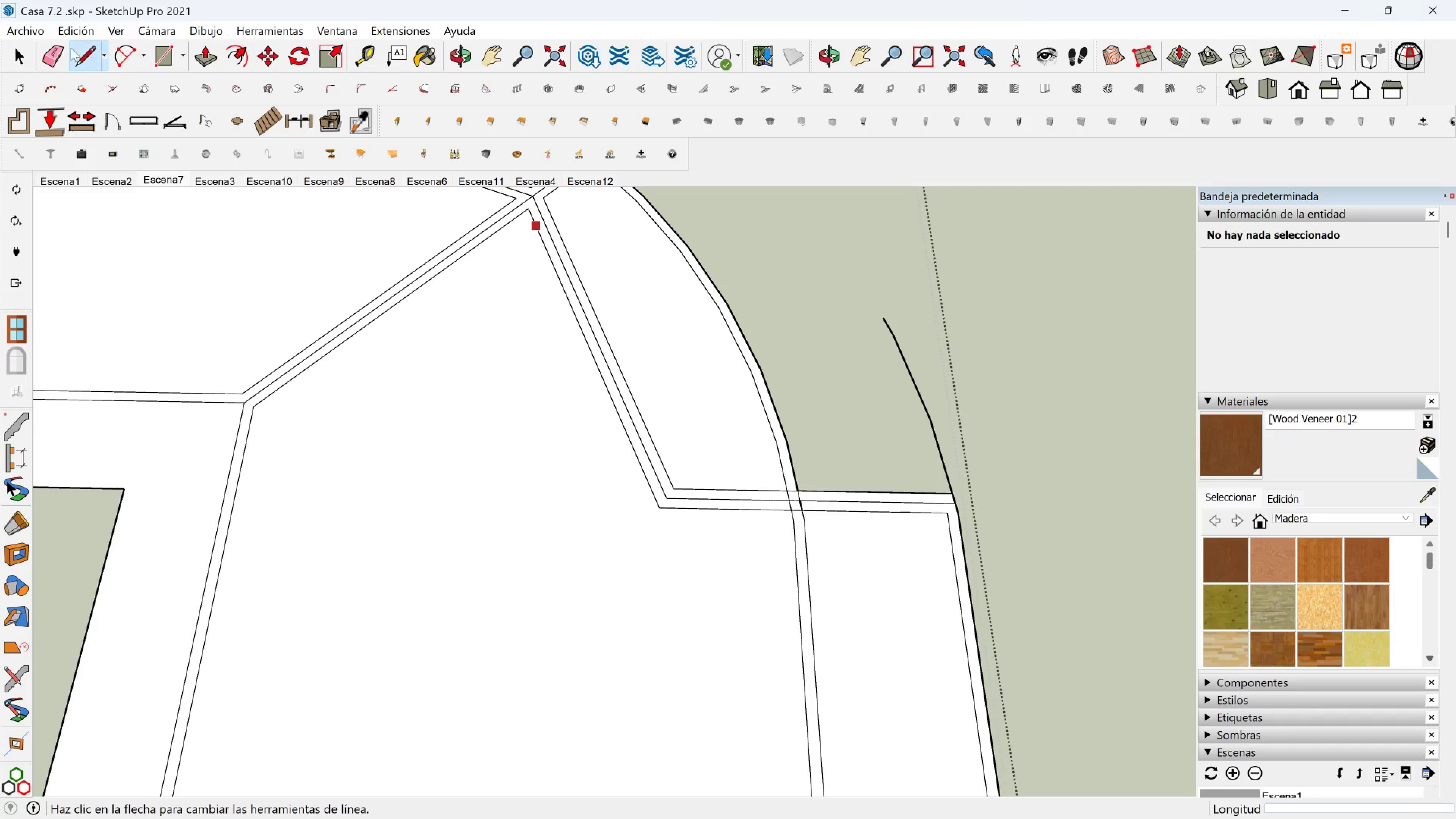 
left_click([56, 56])
 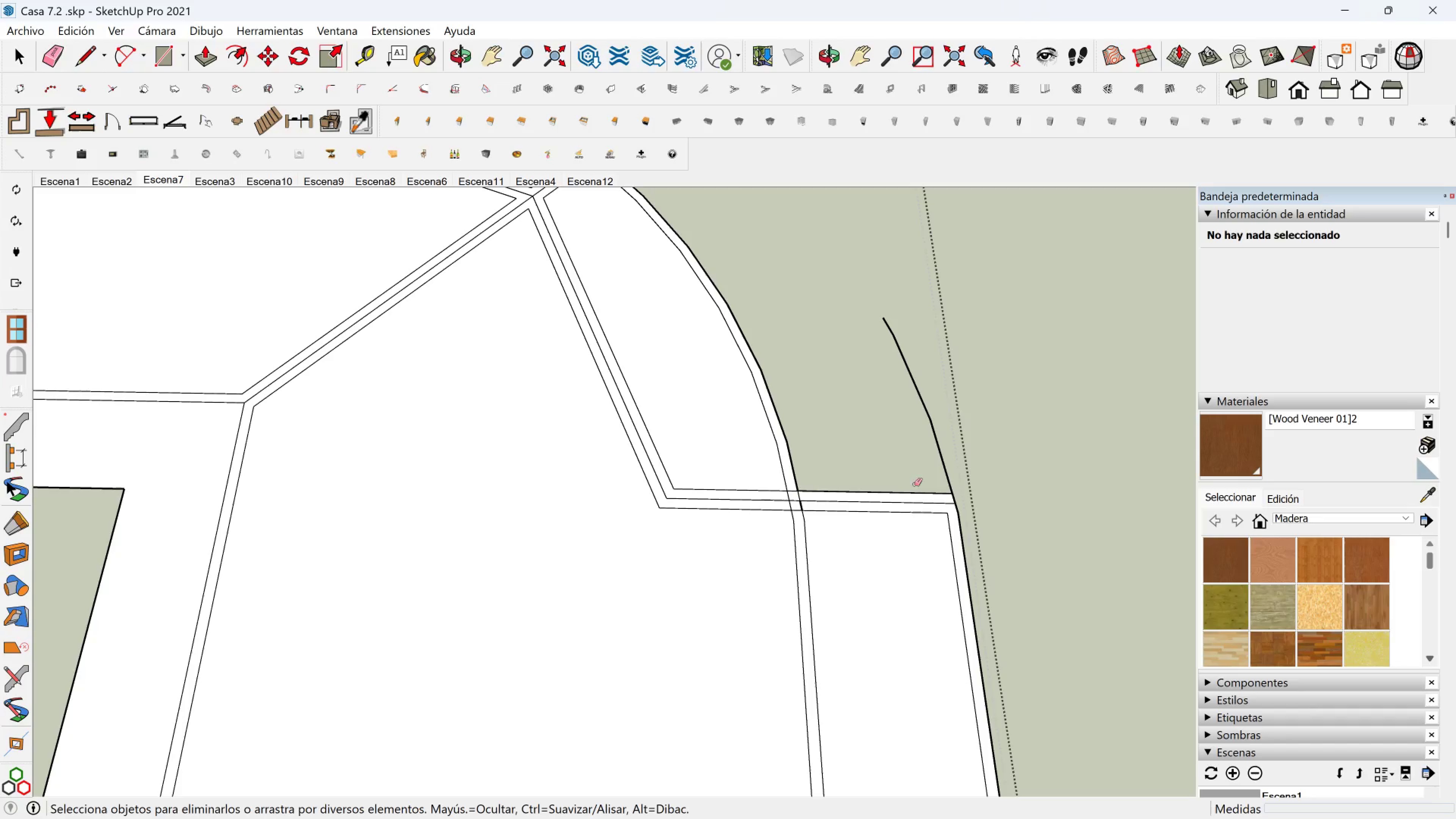 
left_click_drag(start_coordinate=[916, 473], to_coordinate=[918, 522])
 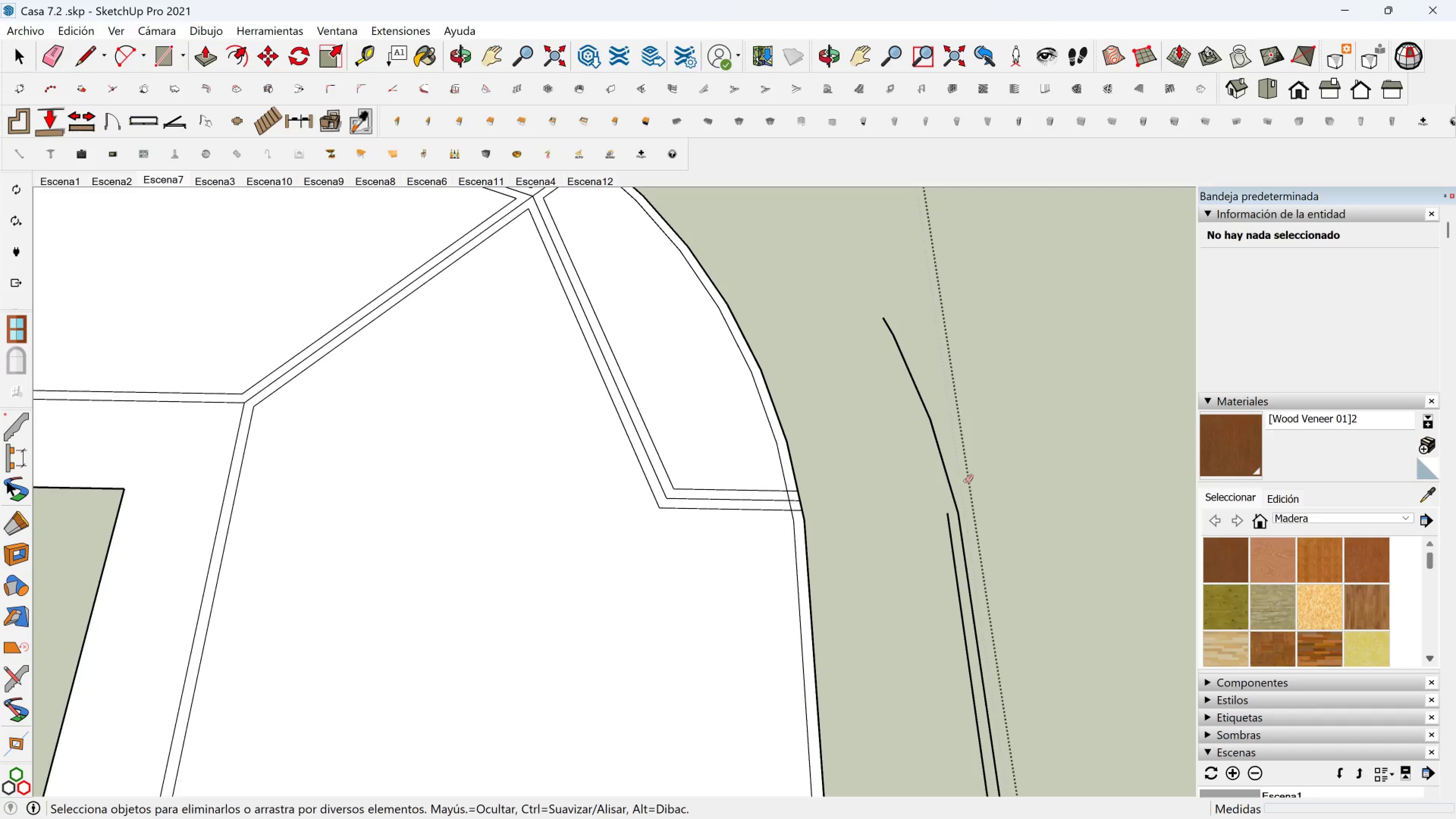 
left_click_drag(start_coordinate=[965, 481], to_coordinate=[939, 531])
 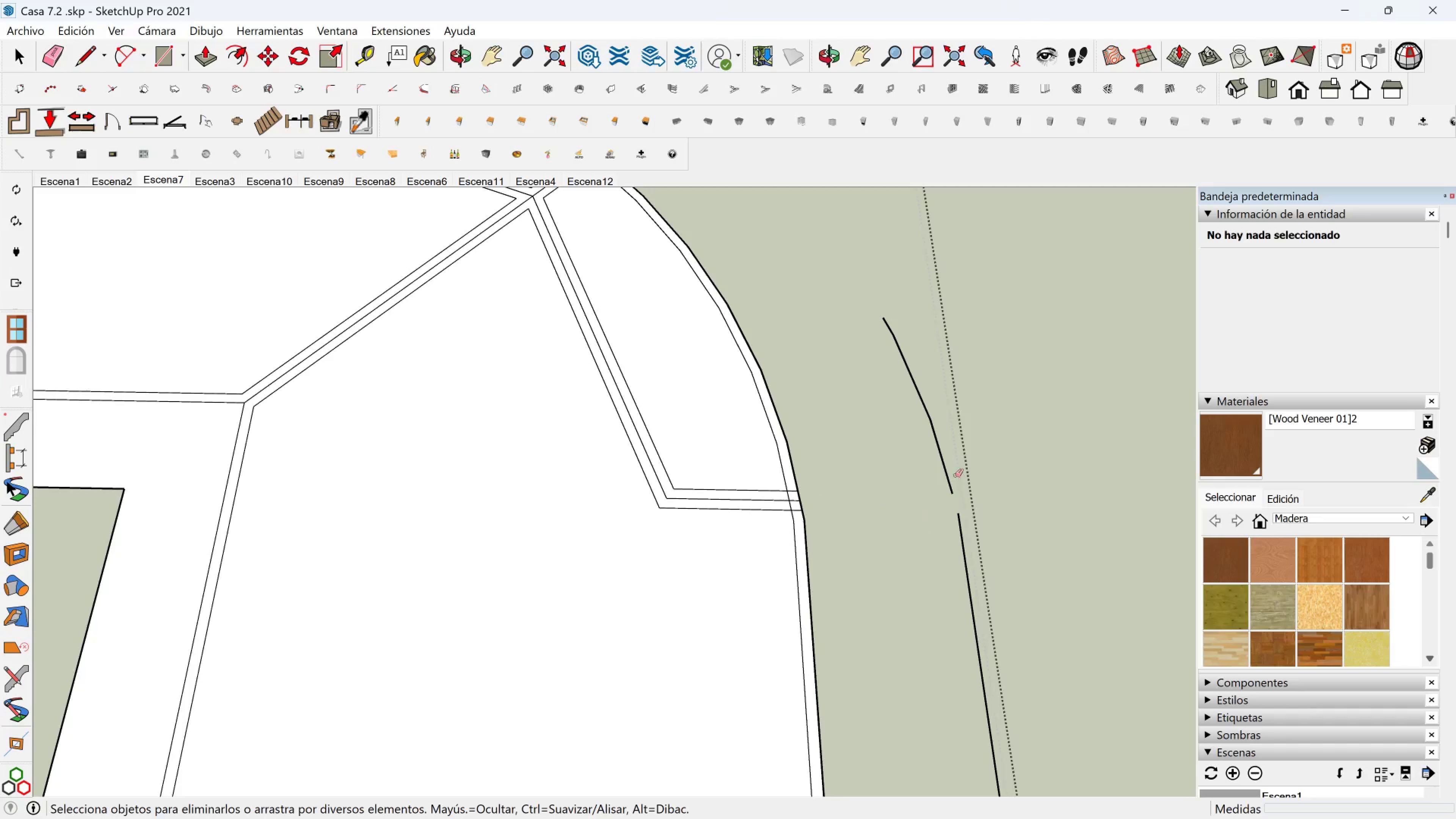 
left_click_drag(start_coordinate=[953, 473], to_coordinate=[902, 352])
 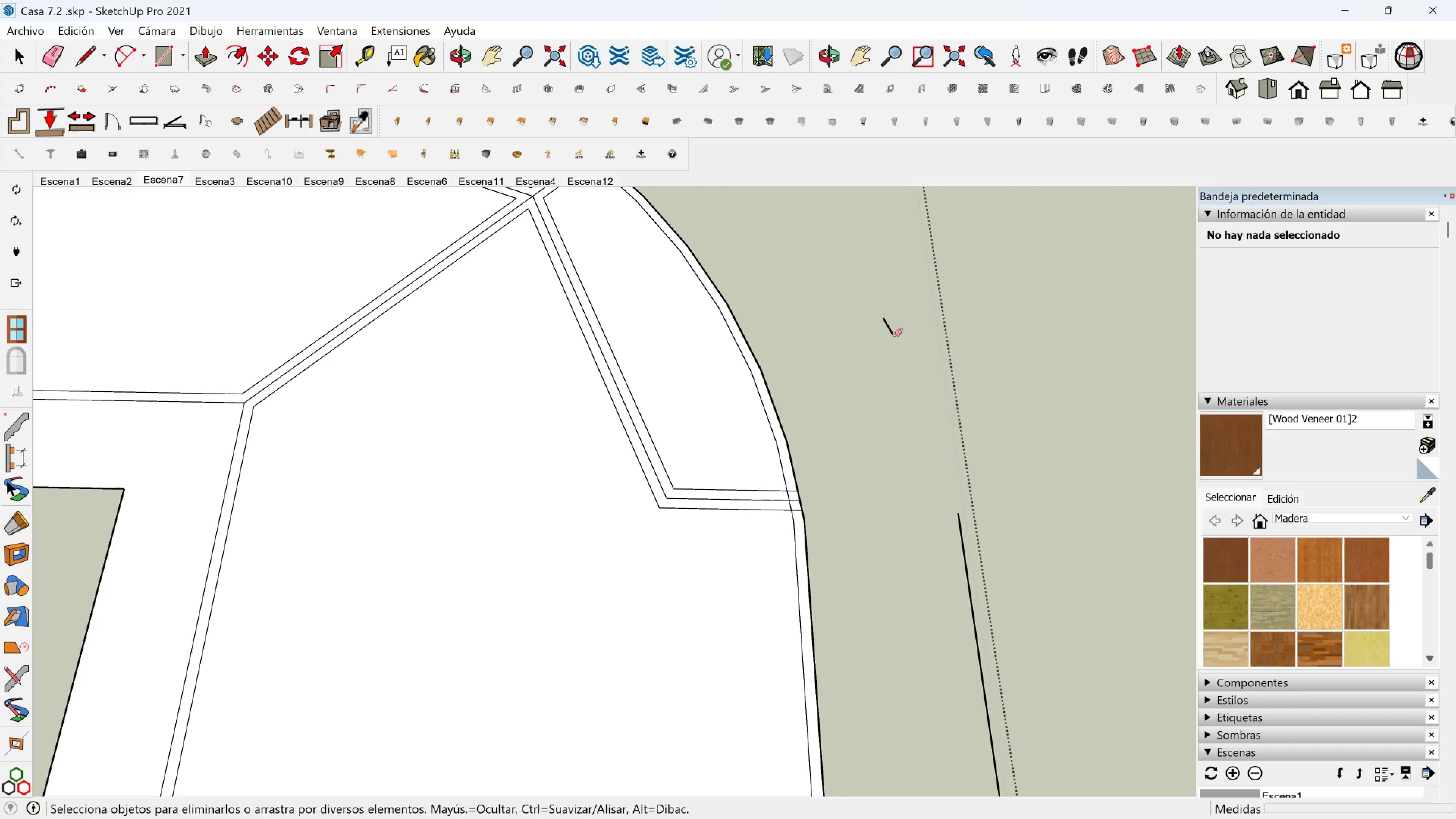 
left_click_drag(start_coordinate=[891, 333], to_coordinate=[887, 326])
 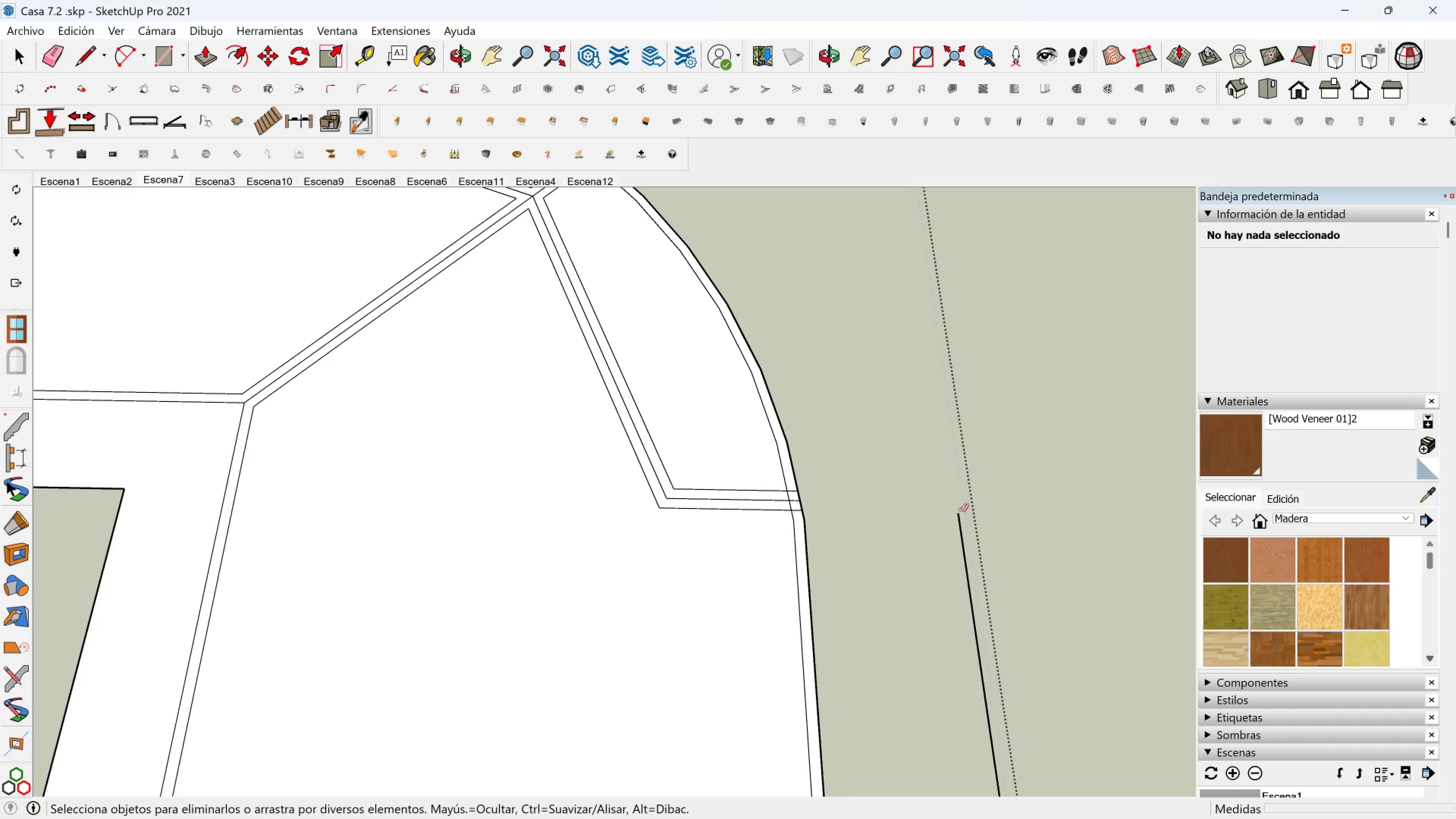 
left_click_drag(start_coordinate=[962, 513], to_coordinate=[963, 554])
 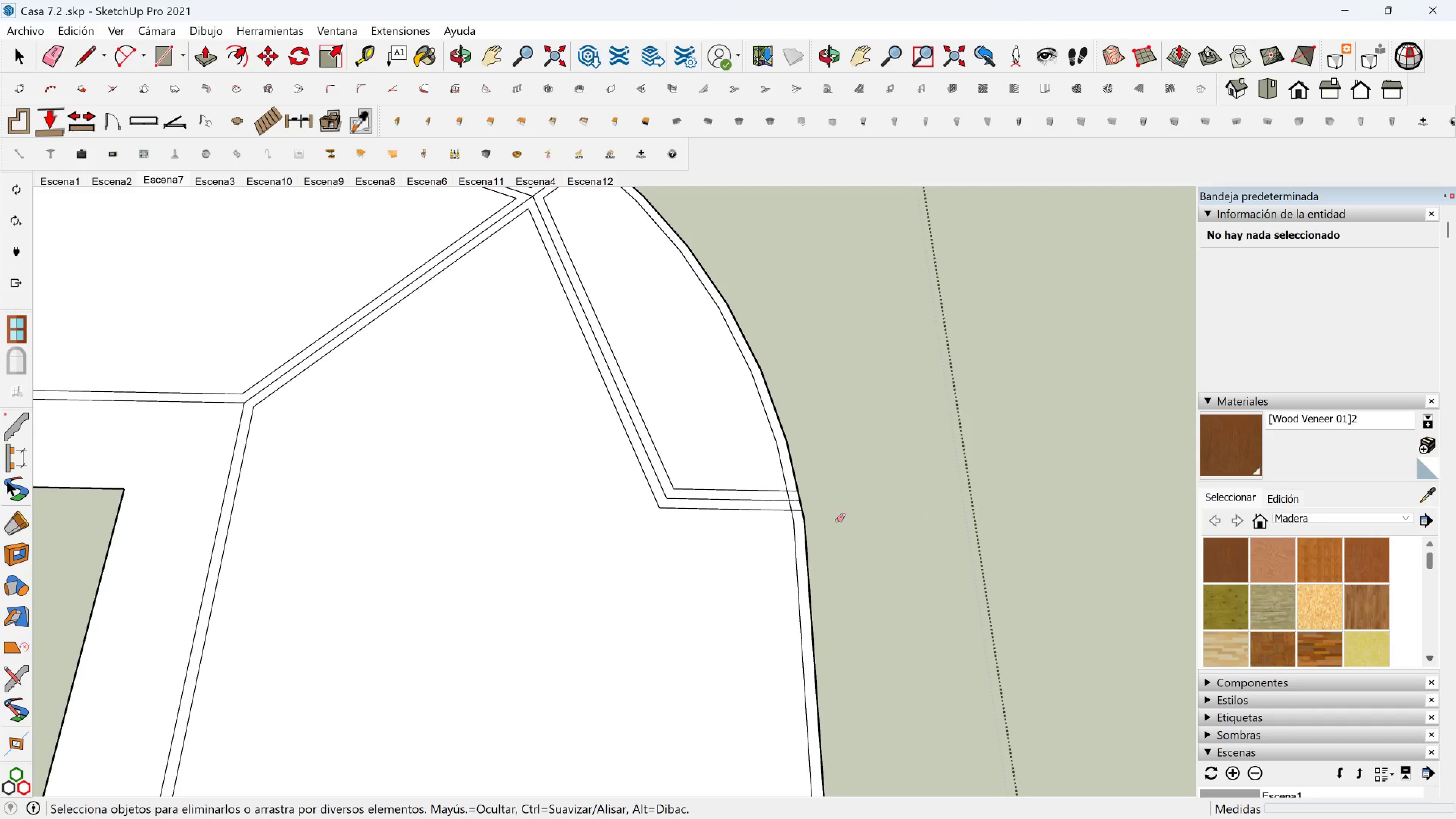 
scroll: coordinate [767, 492], scroll_direction: up, amount: 10.0
 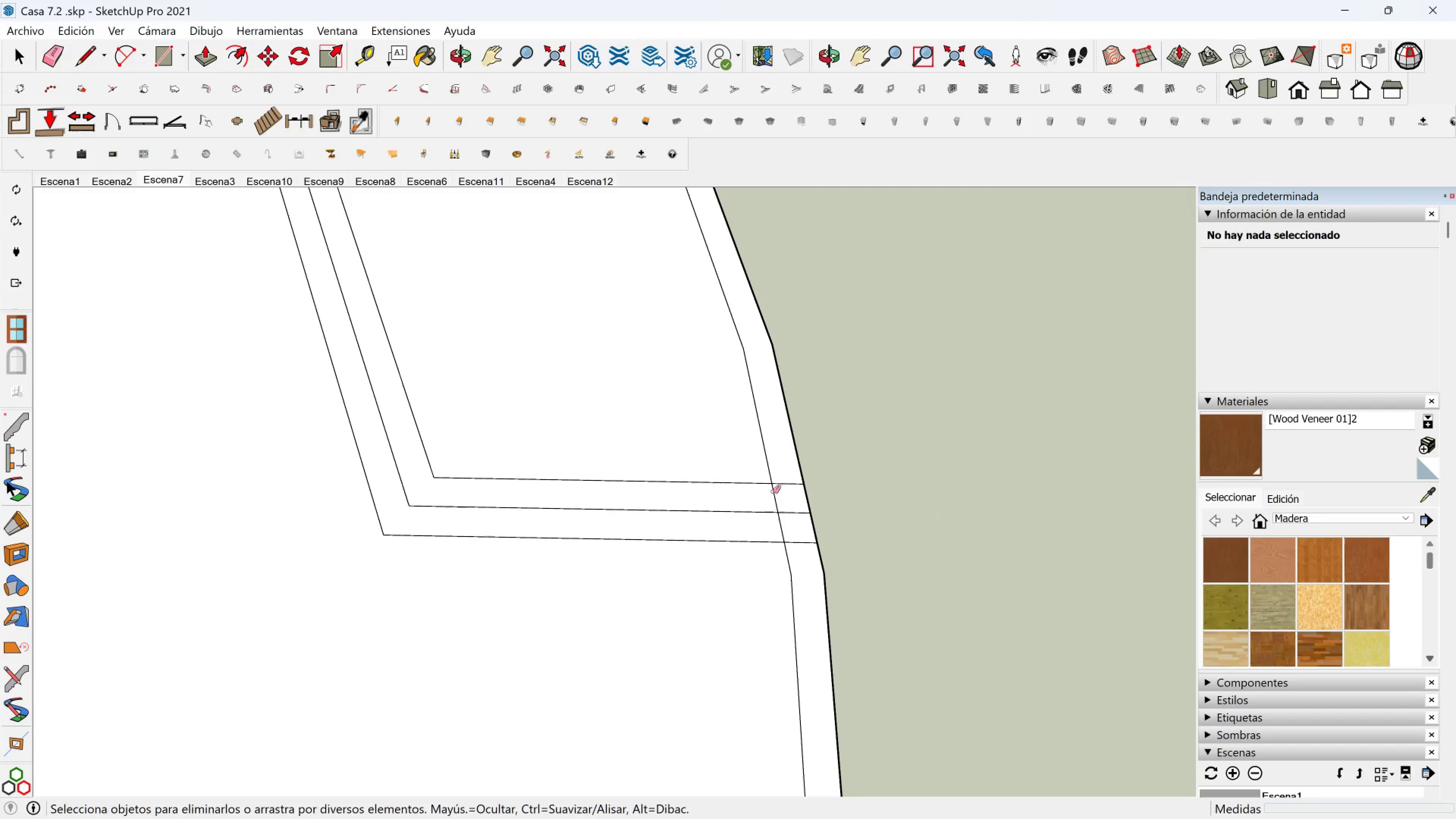 
left_click_drag(start_coordinate=[773, 492], to_coordinate=[779, 495])
 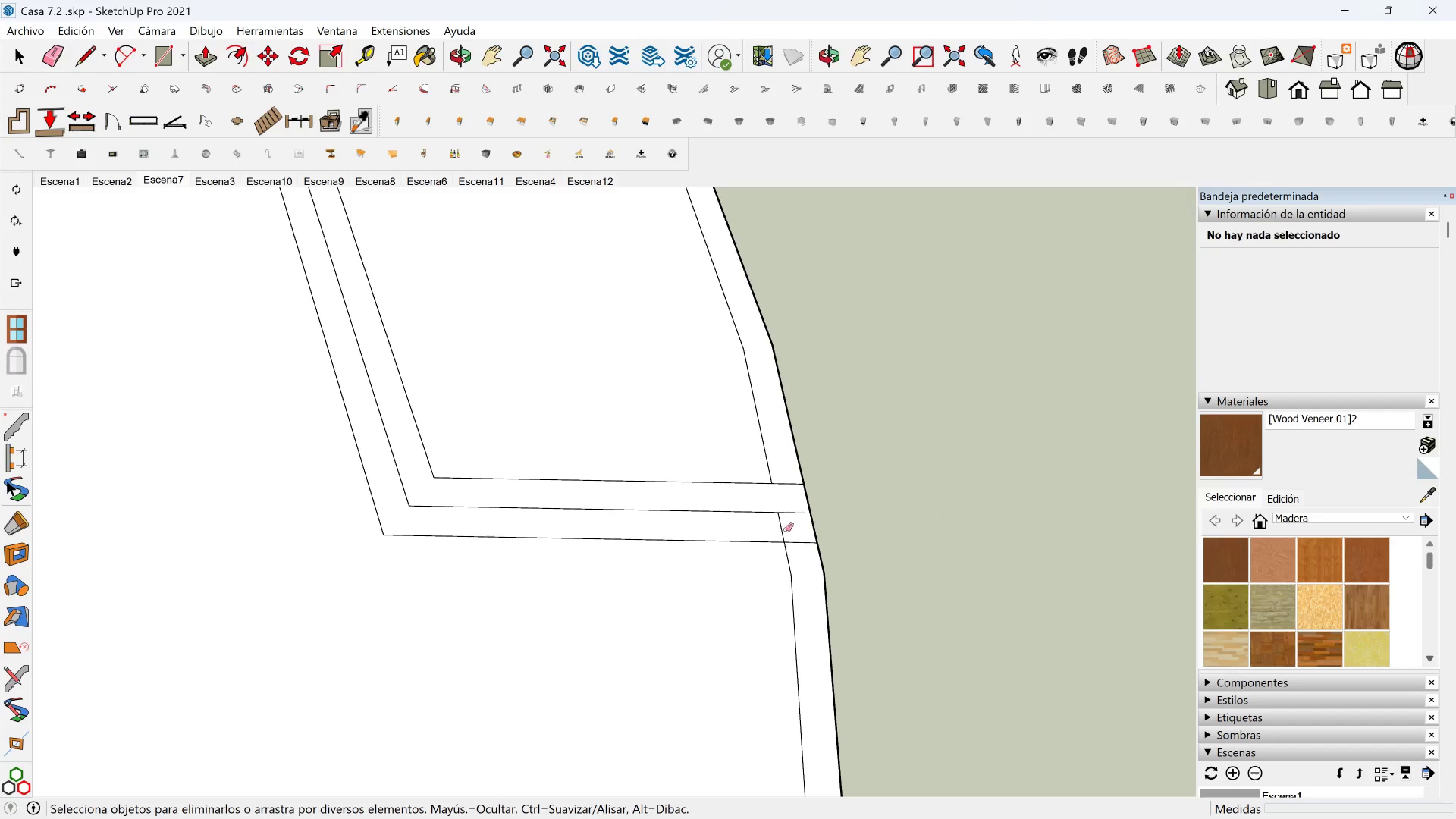 
left_click_drag(start_coordinate=[777, 530], to_coordinate=[798, 554])
 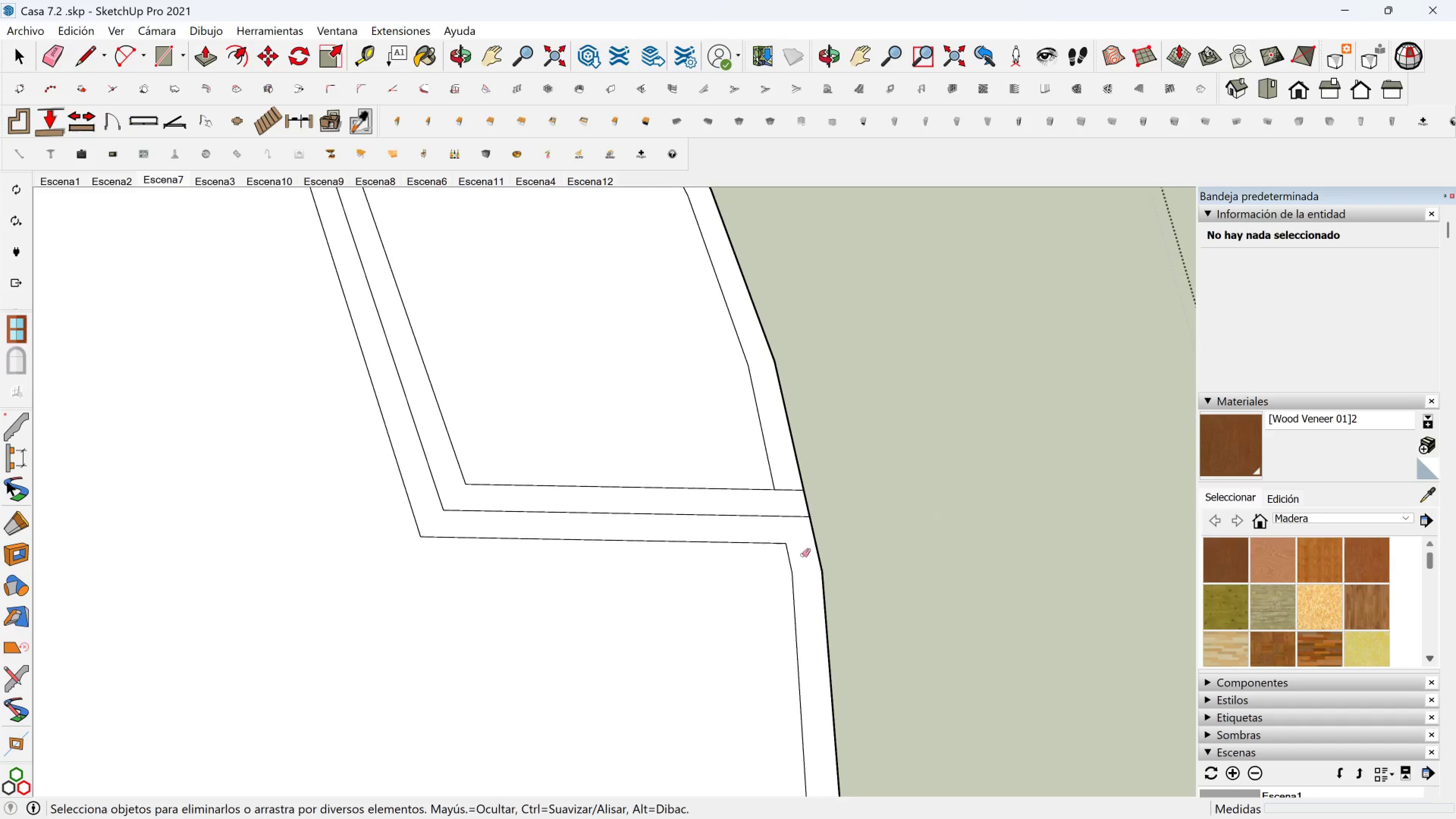 
scroll: coordinate [705, 624], scroll_direction: down, amount: 23.0
 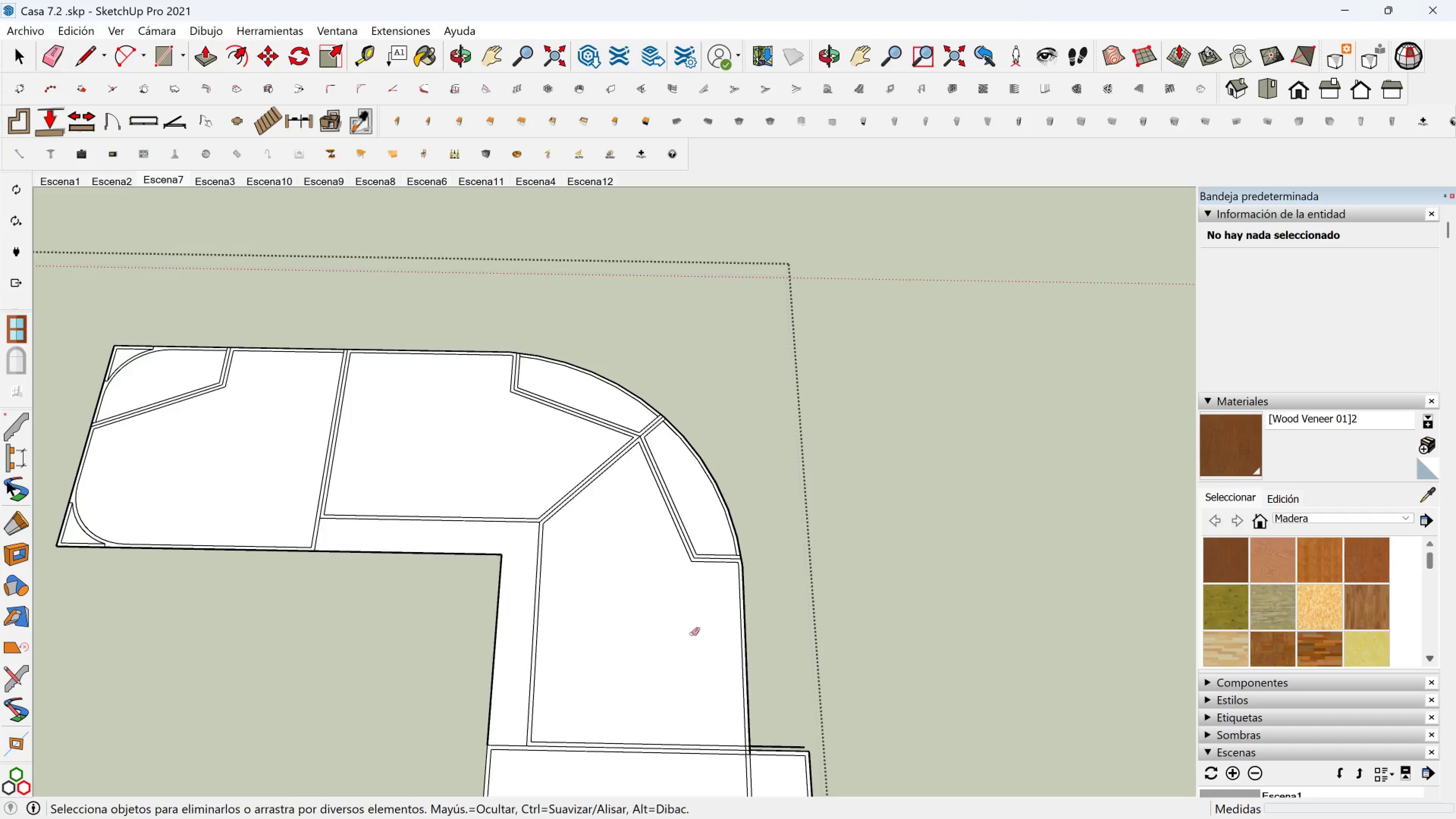 
hold_key(key=ShiftLeft, duration=0.5)
 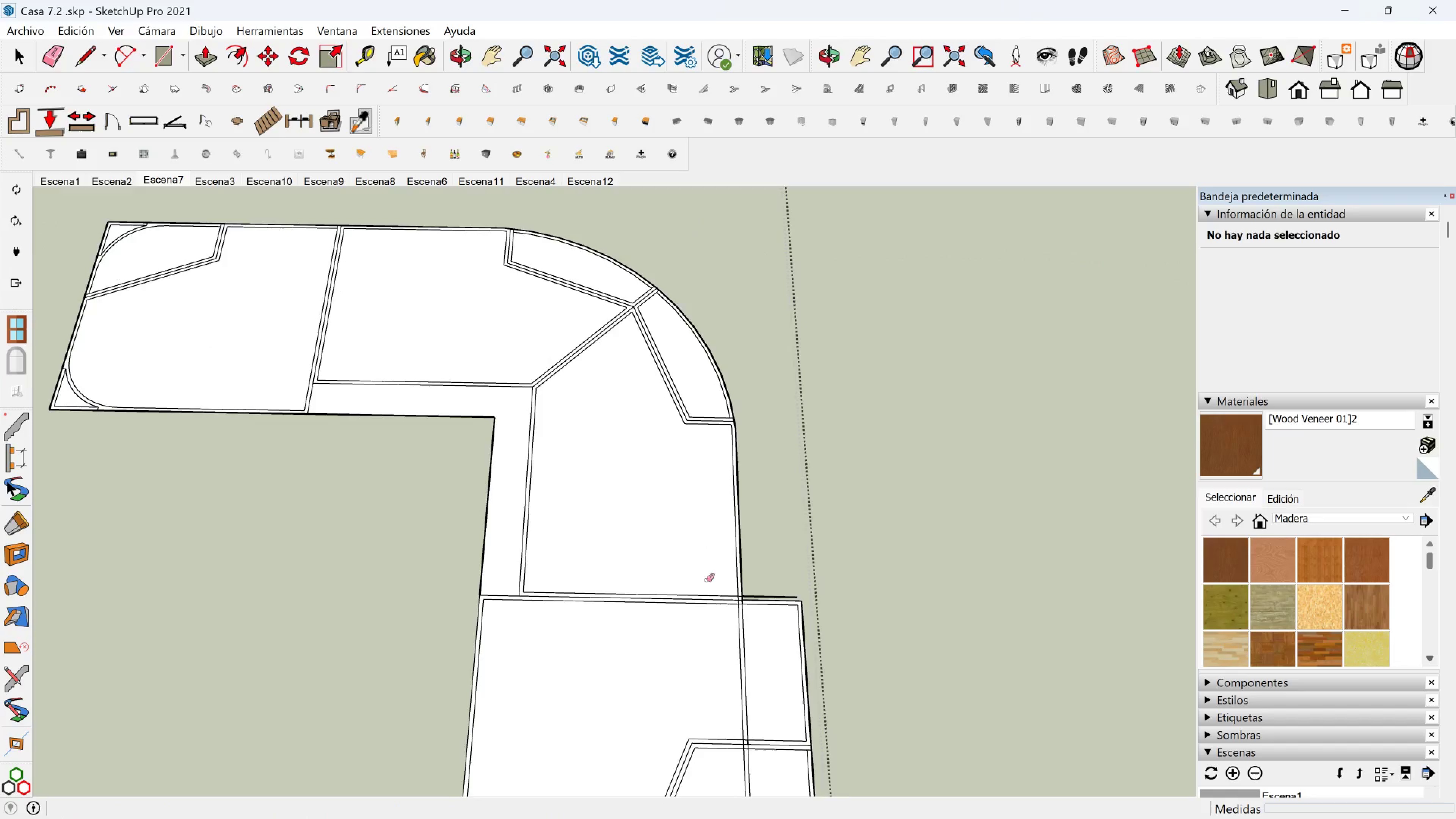 
scroll: coordinate [772, 618], scroll_direction: up, amount: 6.0
 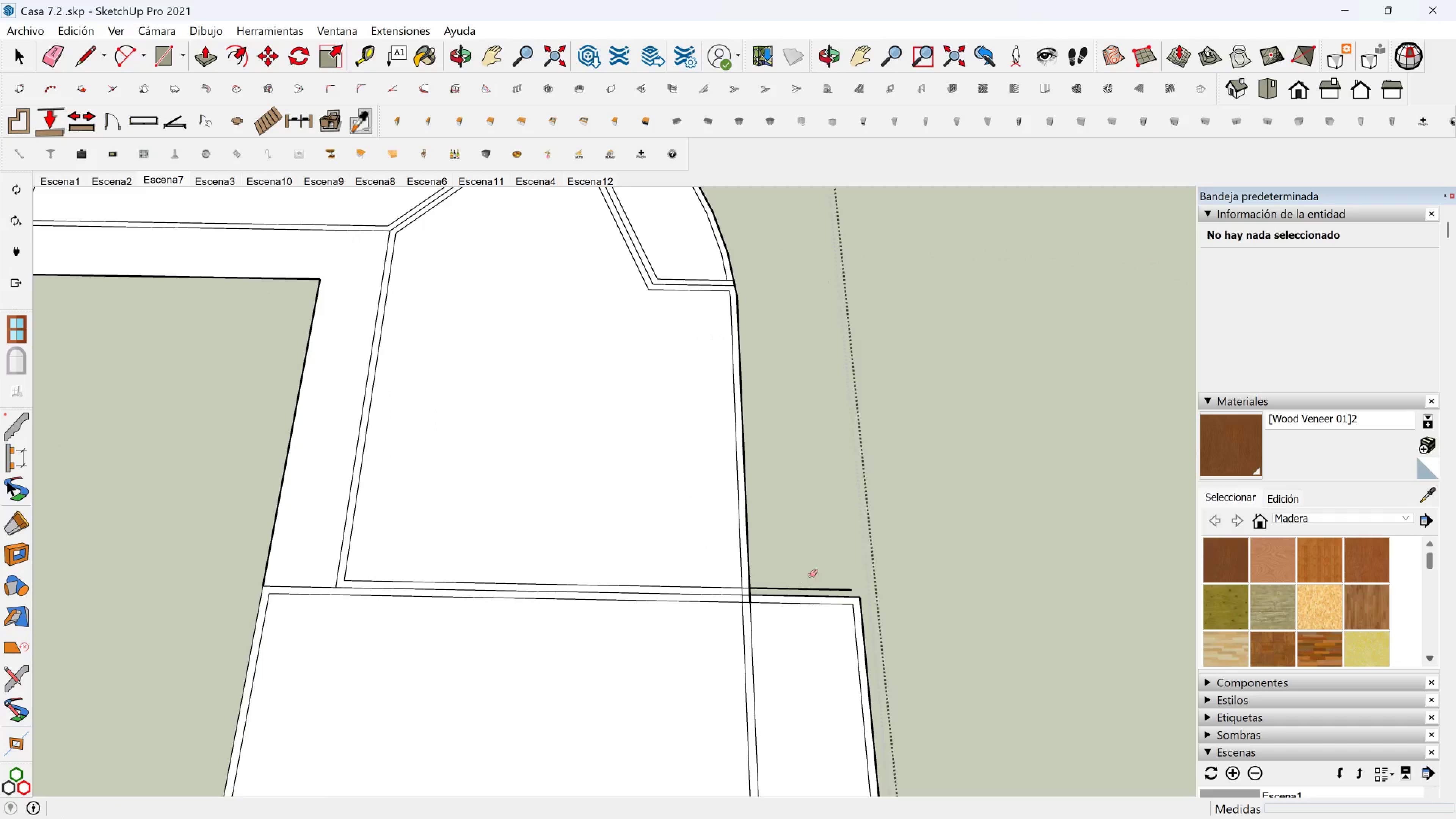 
left_click_drag(start_coordinate=[812, 573], to_coordinate=[899, 631])
 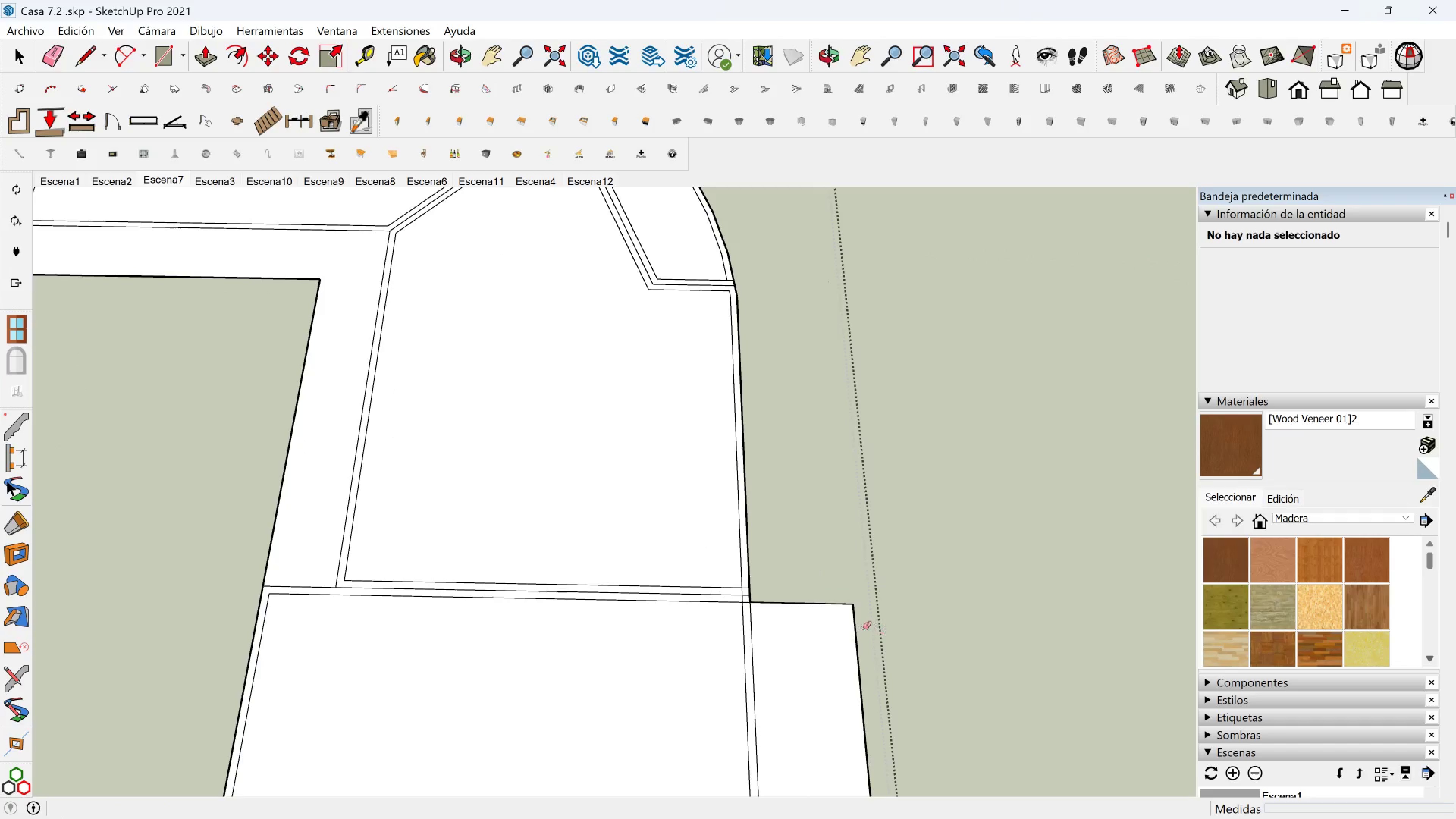 
left_click_drag(start_coordinate=[862, 623], to_coordinate=[850, 604])
 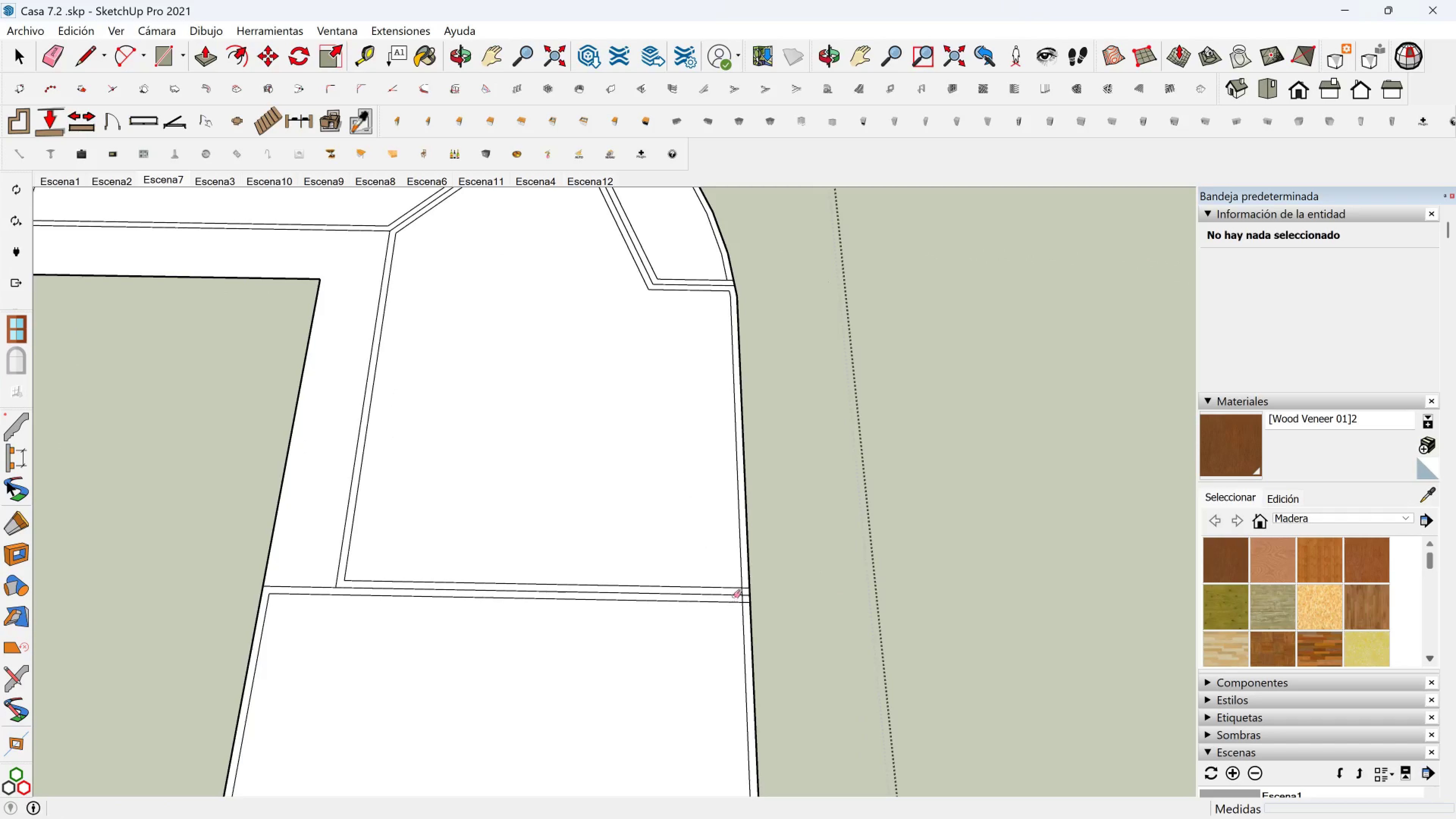 
scroll: coordinate [739, 595], scroll_direction: up, amount: 8.0
 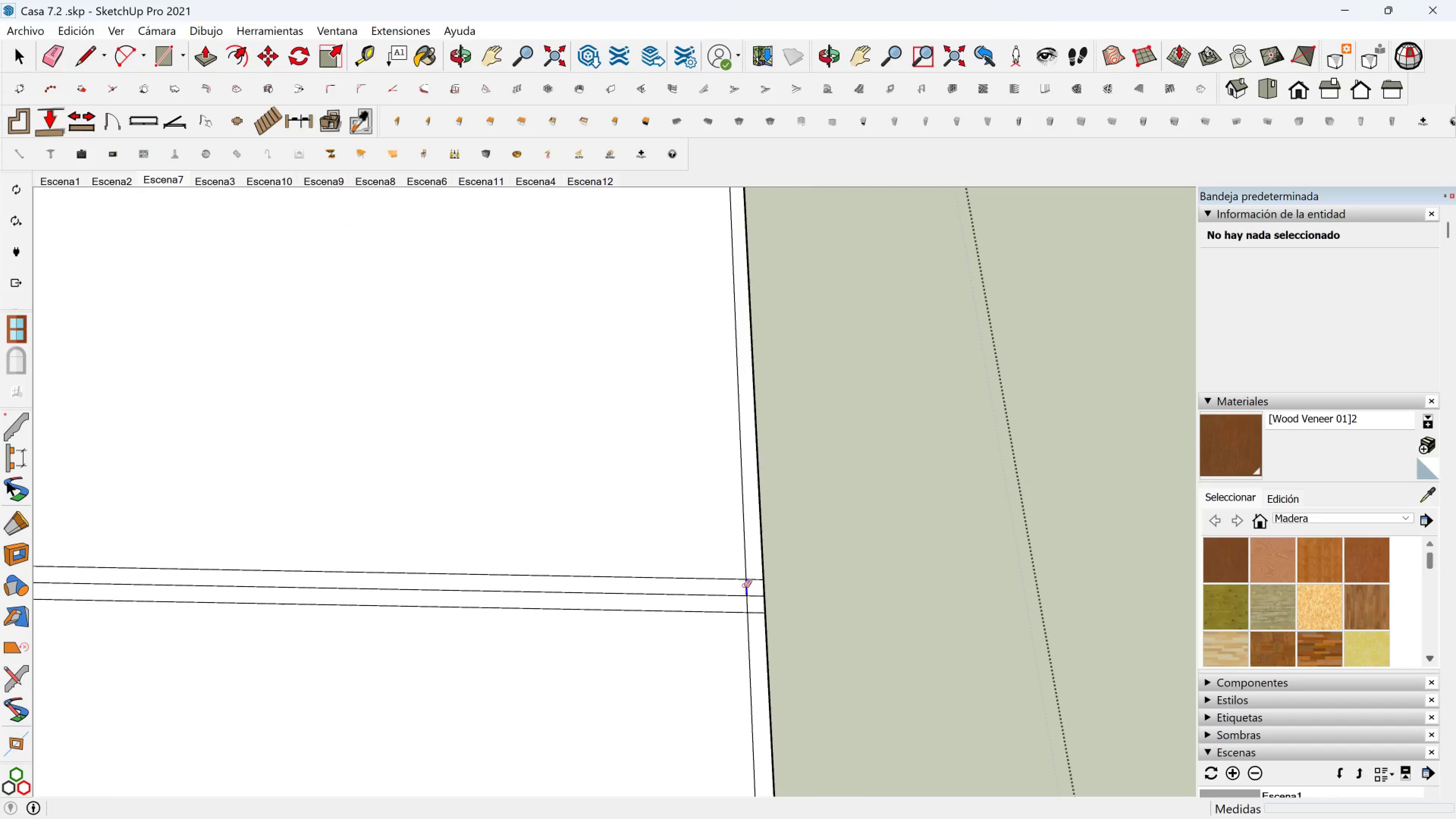 
left_click_drag(start_coordinate=[744, 586], to_coordinate=[747, 586])
 